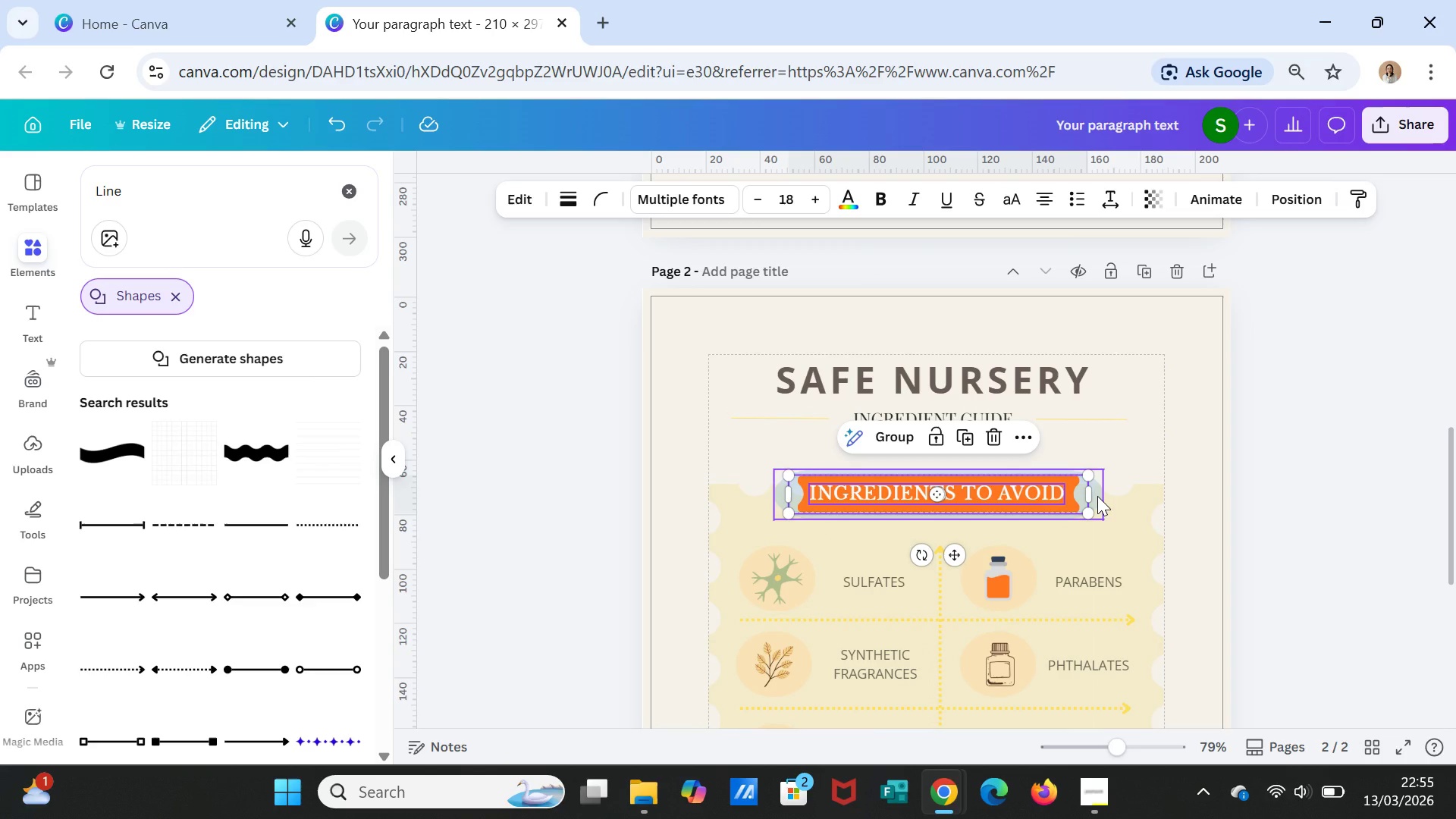 
left_click([1097, 496])
 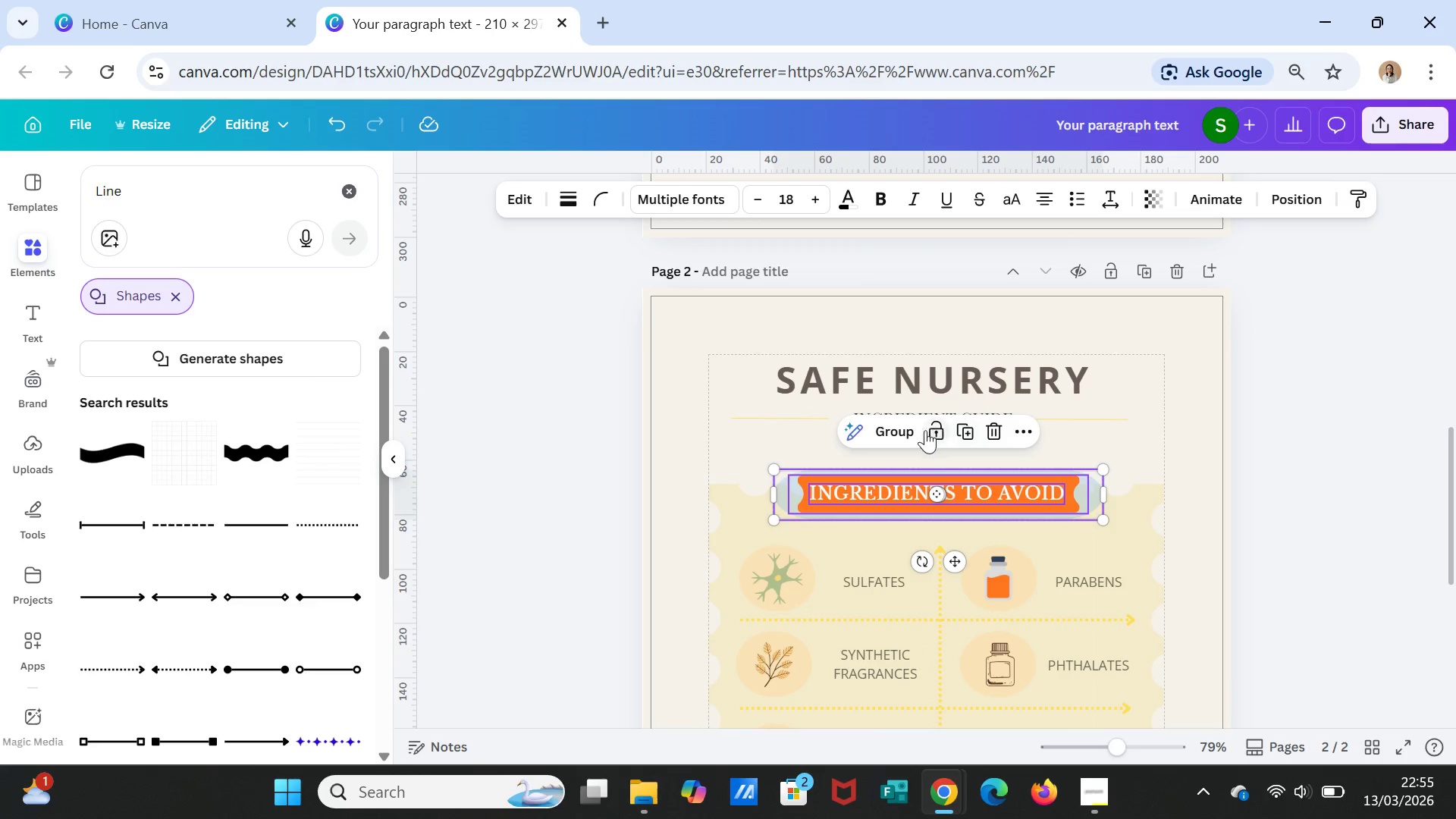 
left_click([896, 430])
 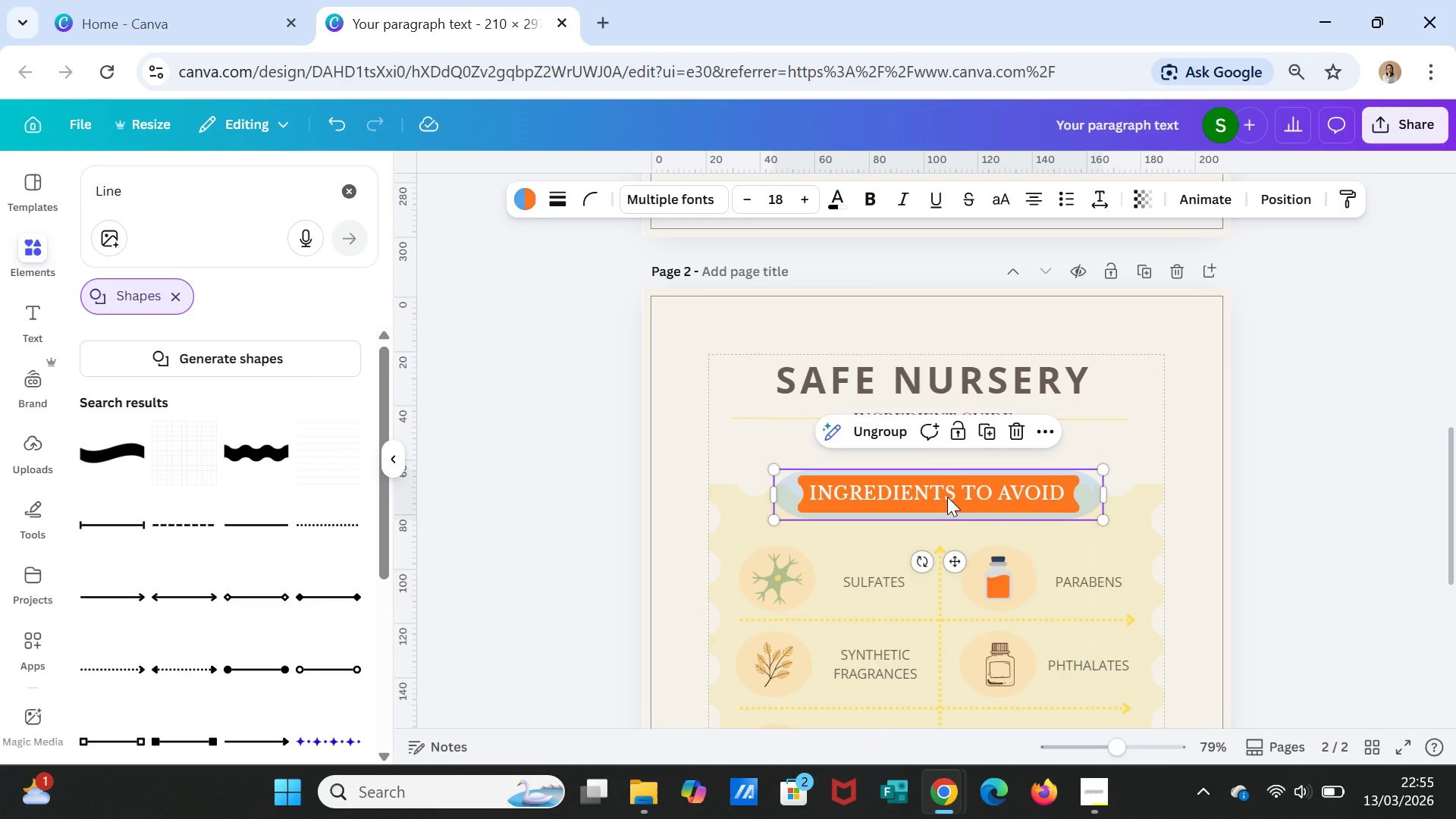 
left_click_drag(start_coordinate=[947, 497], to_coordinate=[947, 470])
 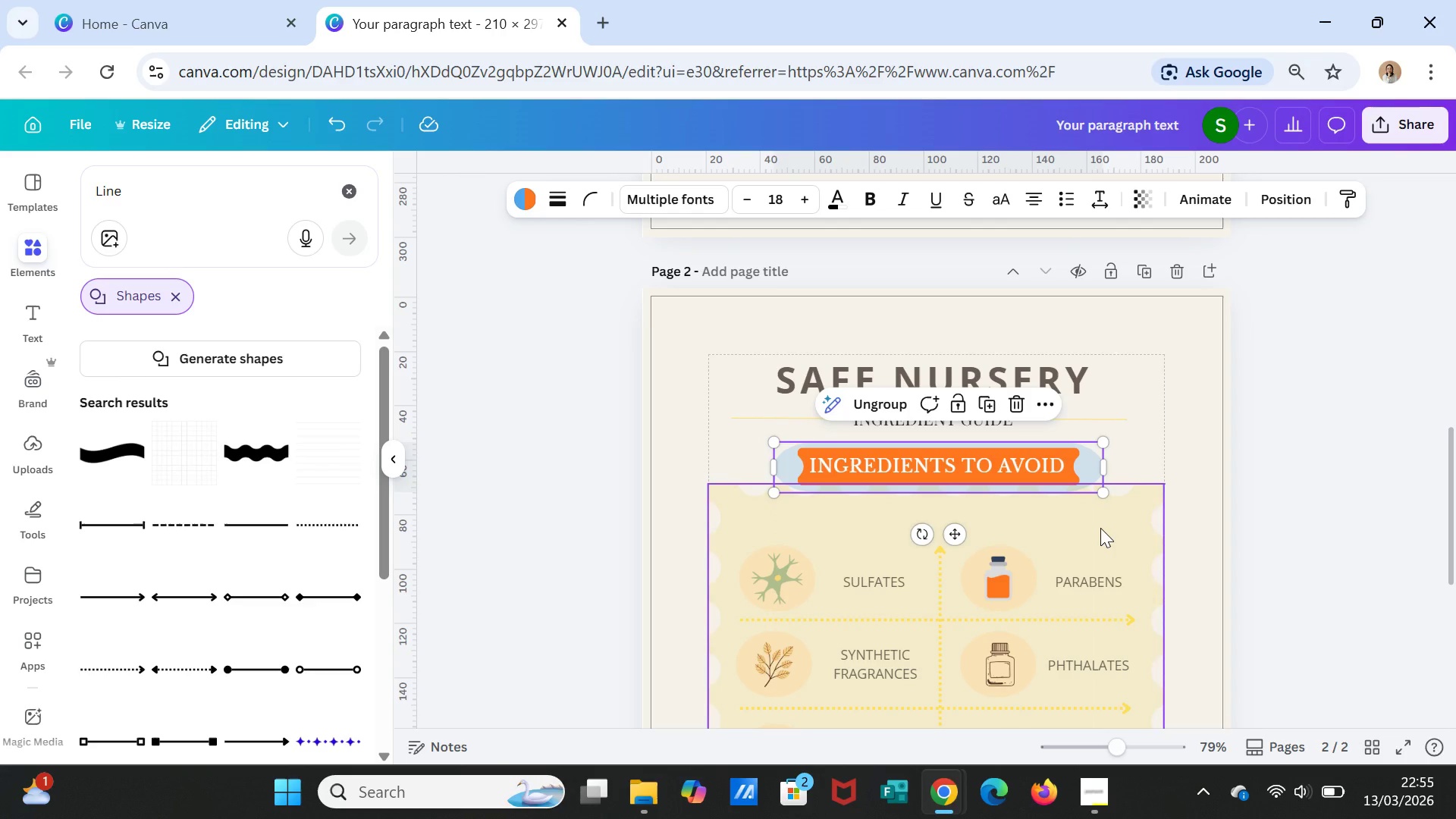 
left_click([1100, 528])
 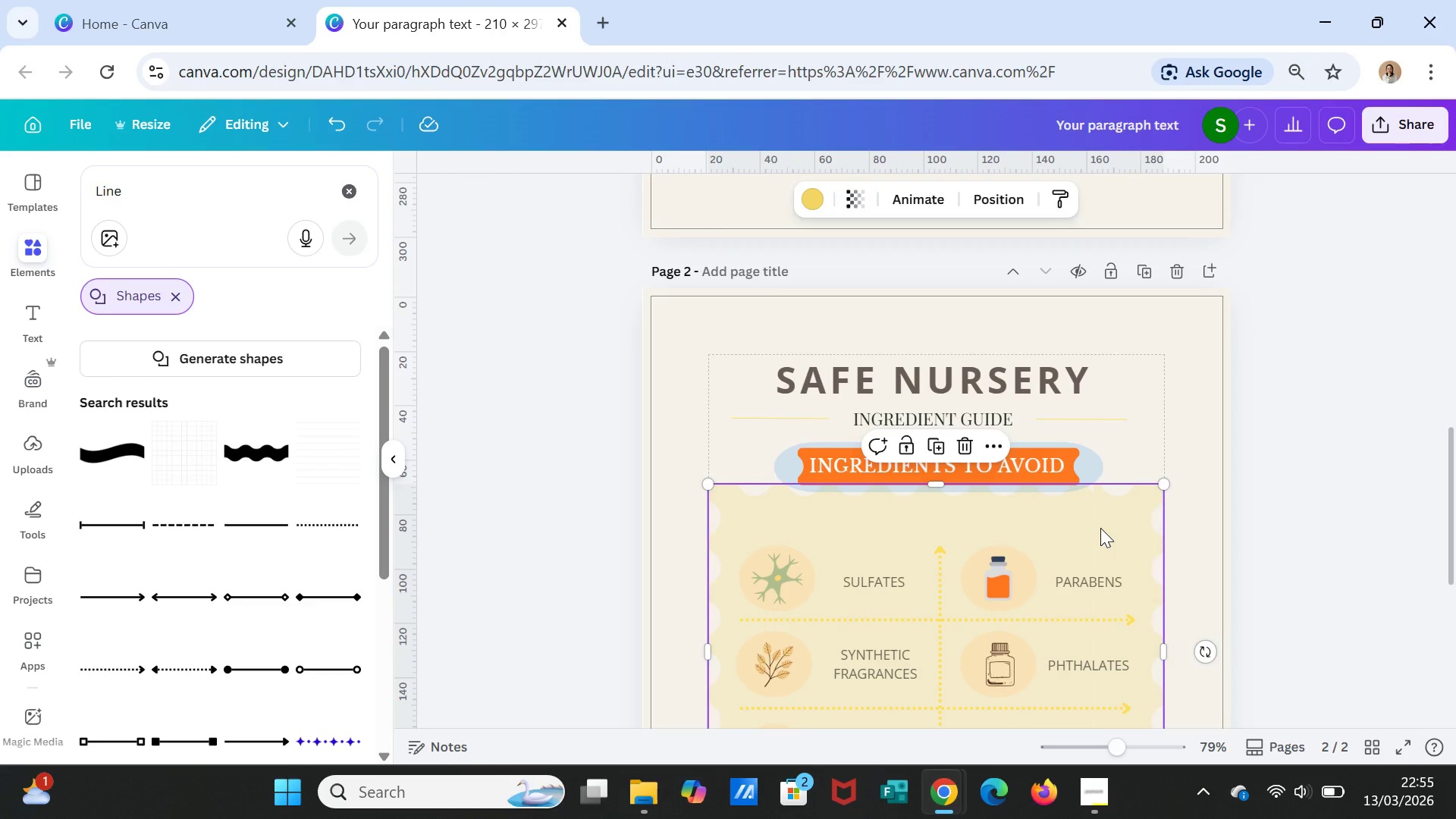 
left_click_drag(start_coordinate=[1100, 528], to_coordinate=[1103, 500])
 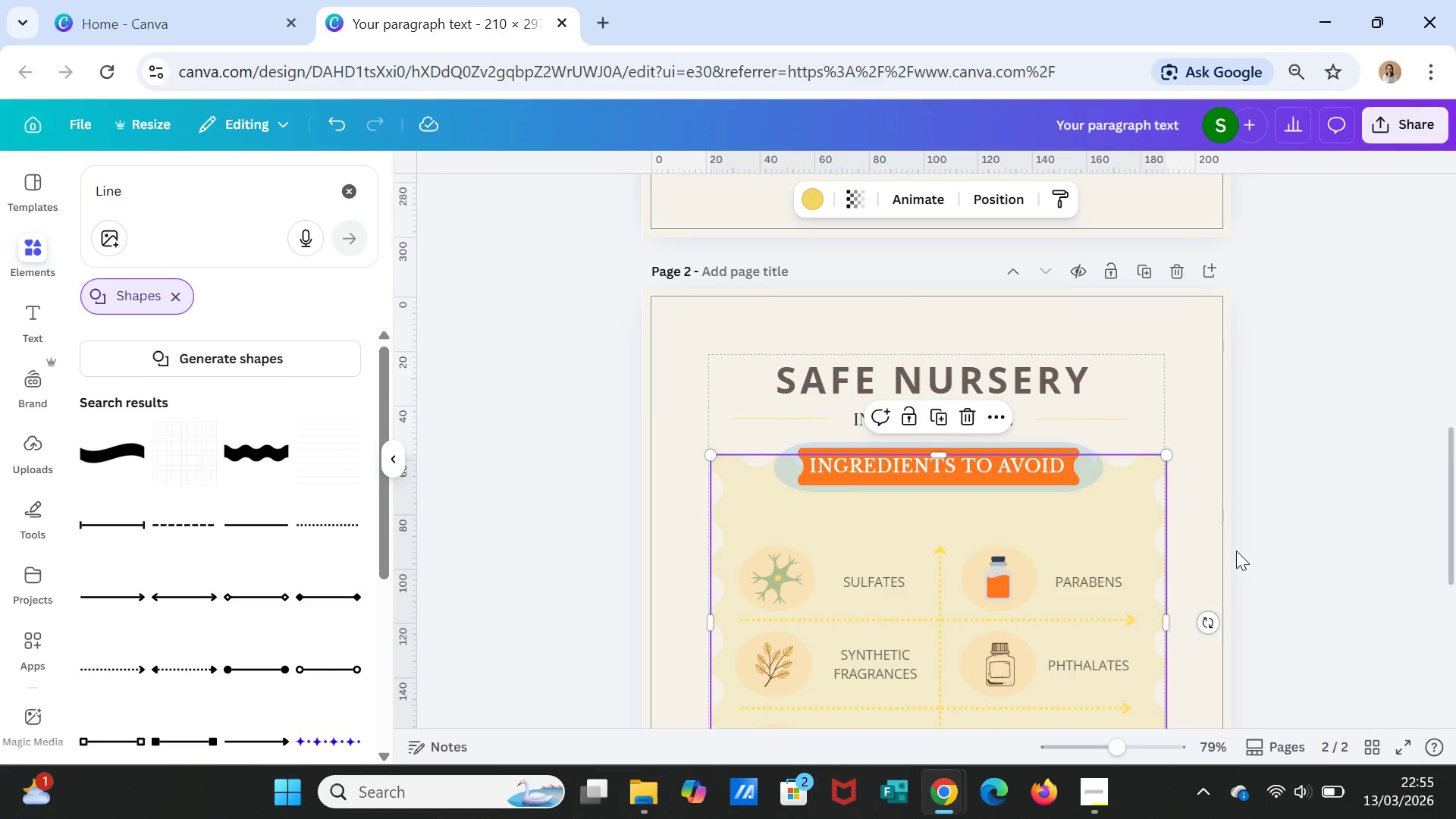 
scroll: coordinate [1236, 551], scroll_direction: down, amount: 1.0
 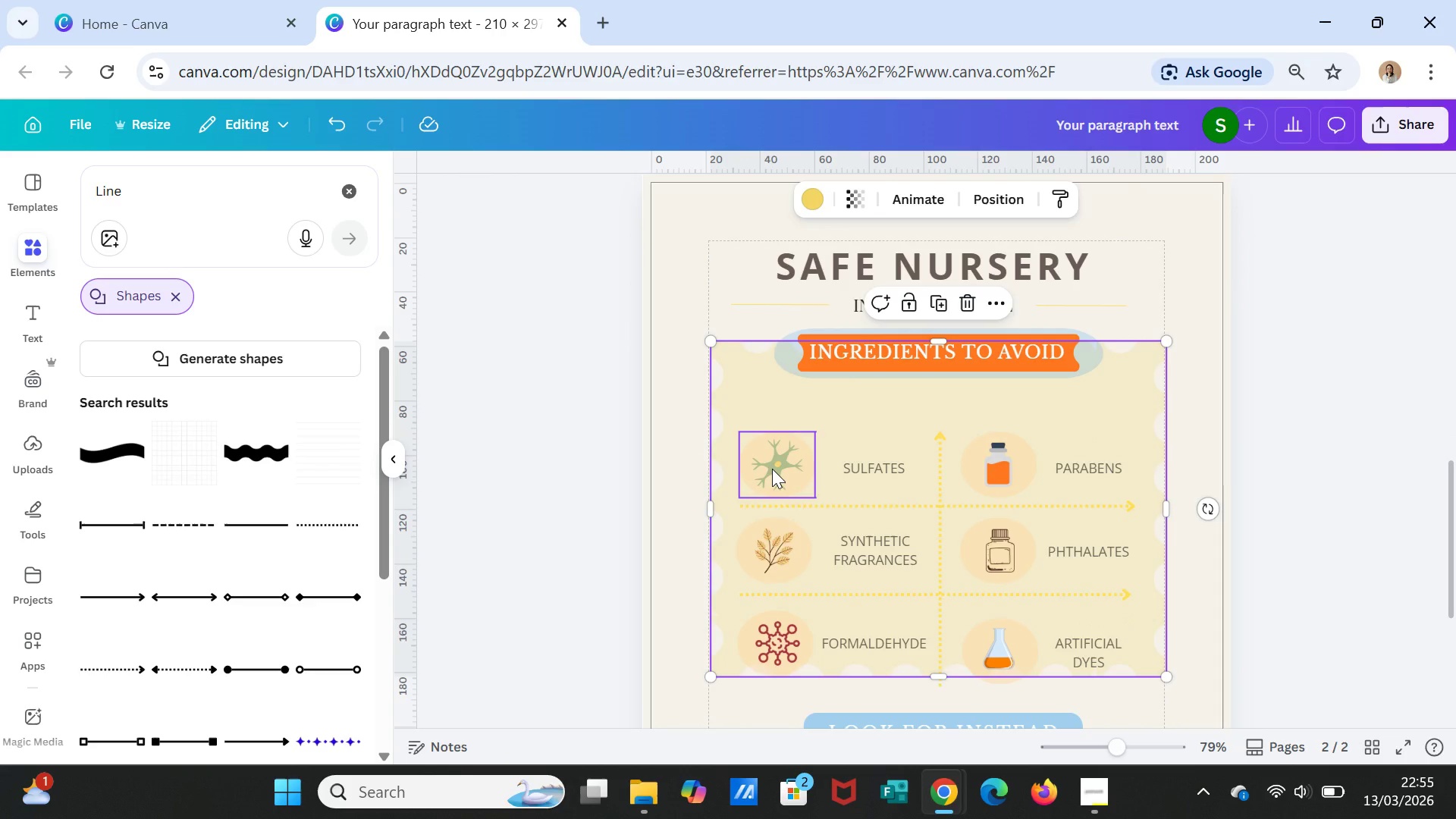 
left_click([772, 469])
 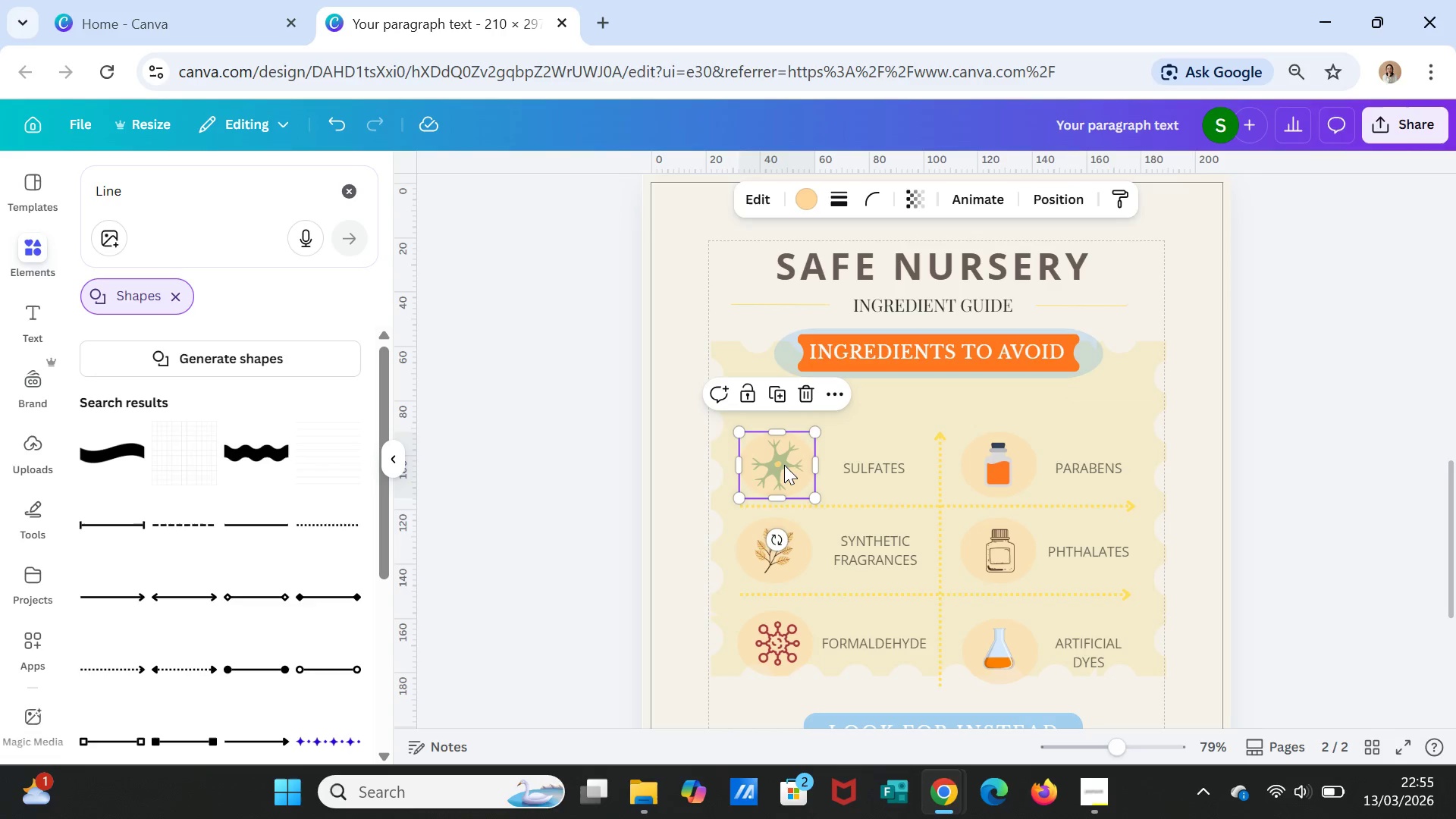 
left_click_drag(start_coordinate=[783, 465], to_coordinate=[784, 451])
 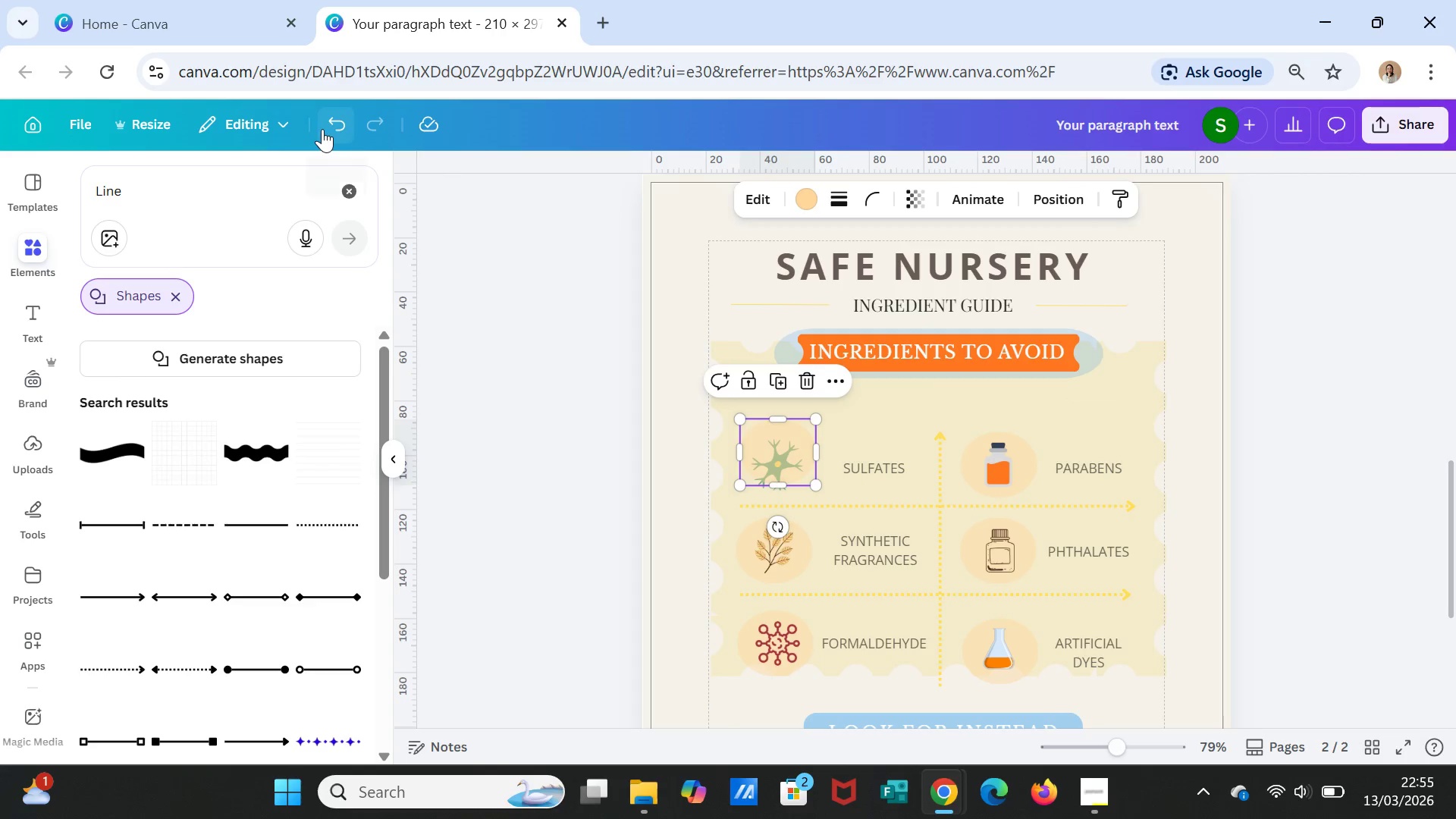 
left_click([338, 118])
 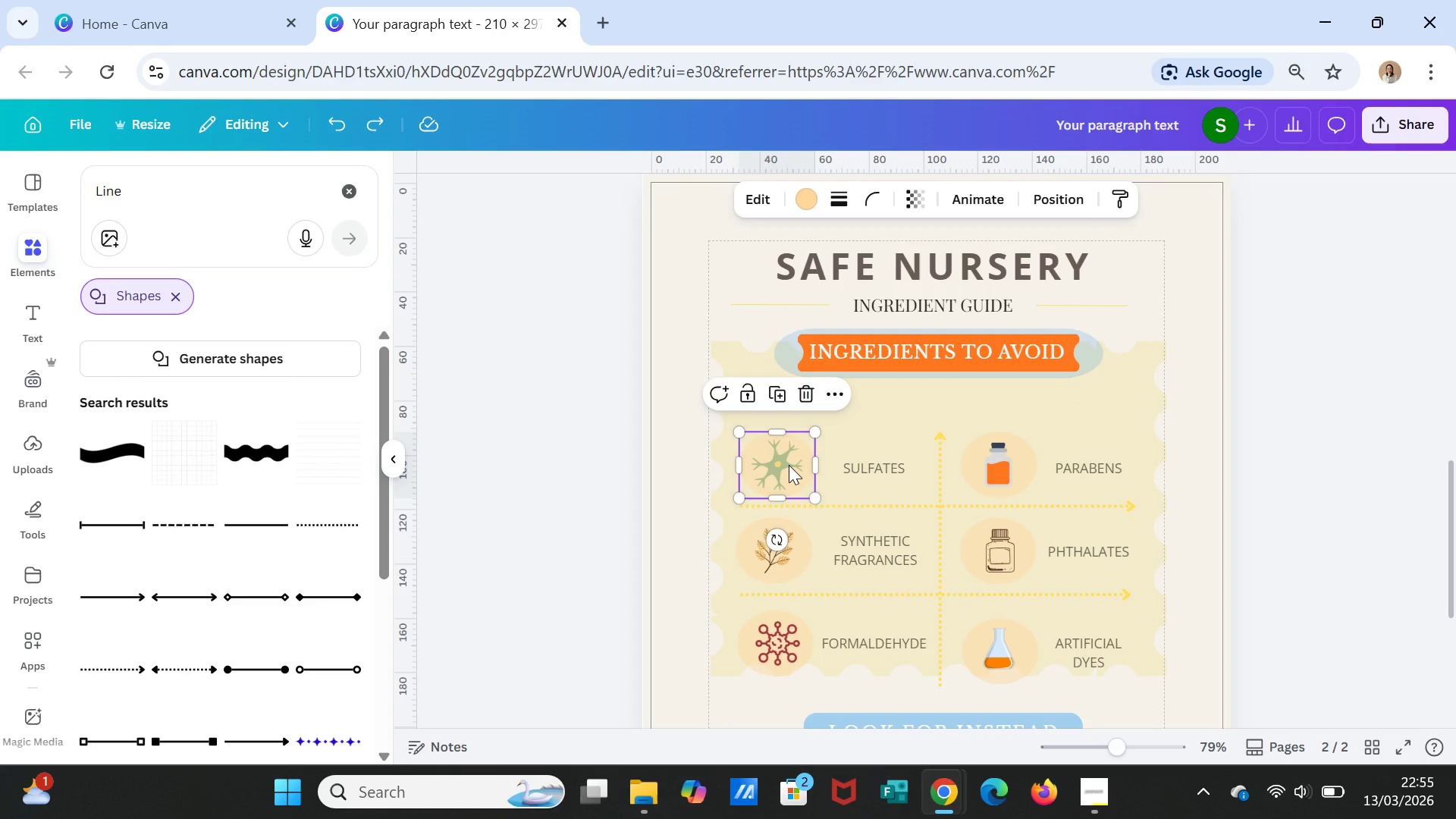 
left_click([789, 465])
 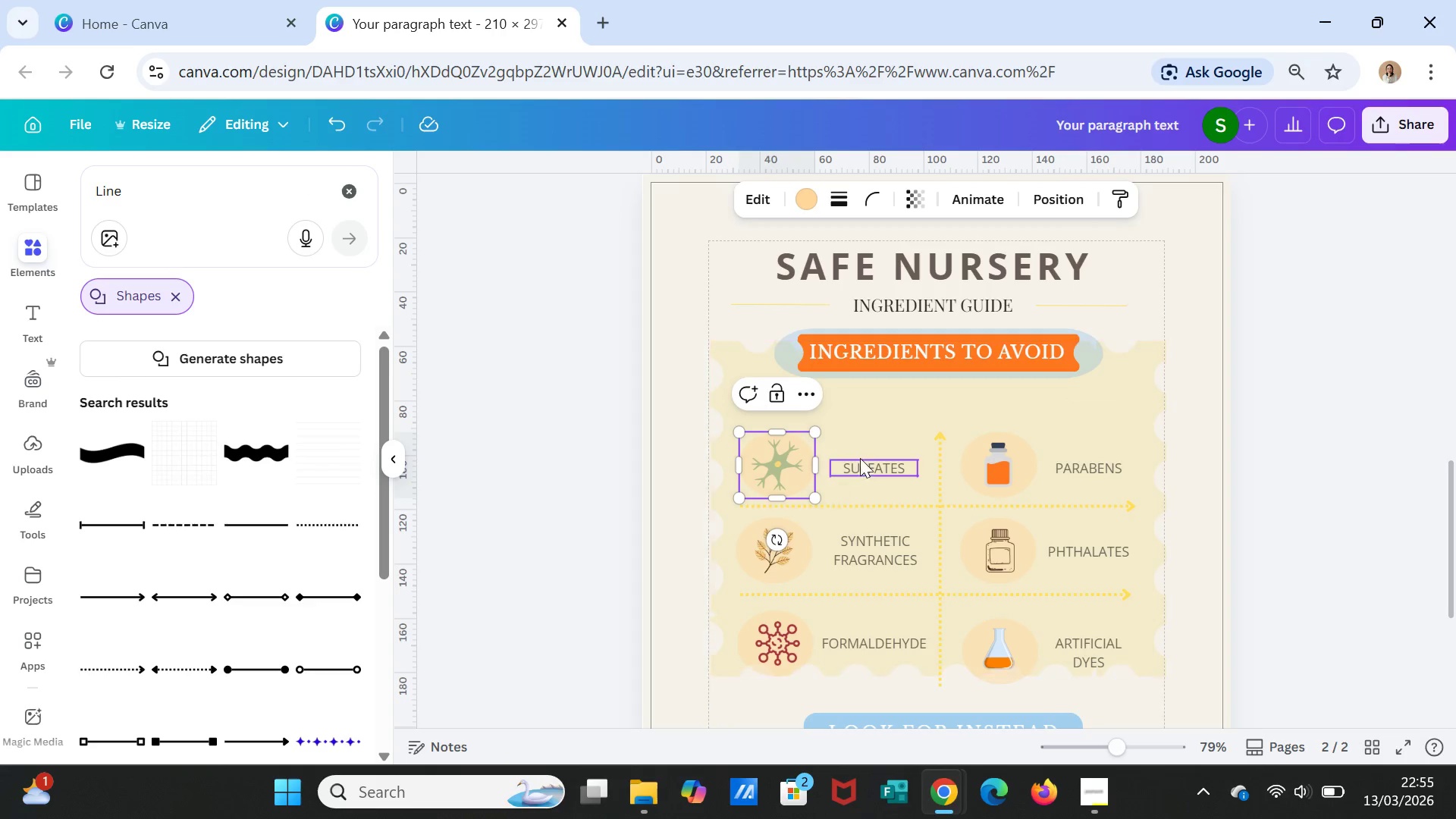 
left_click([861, 456])
 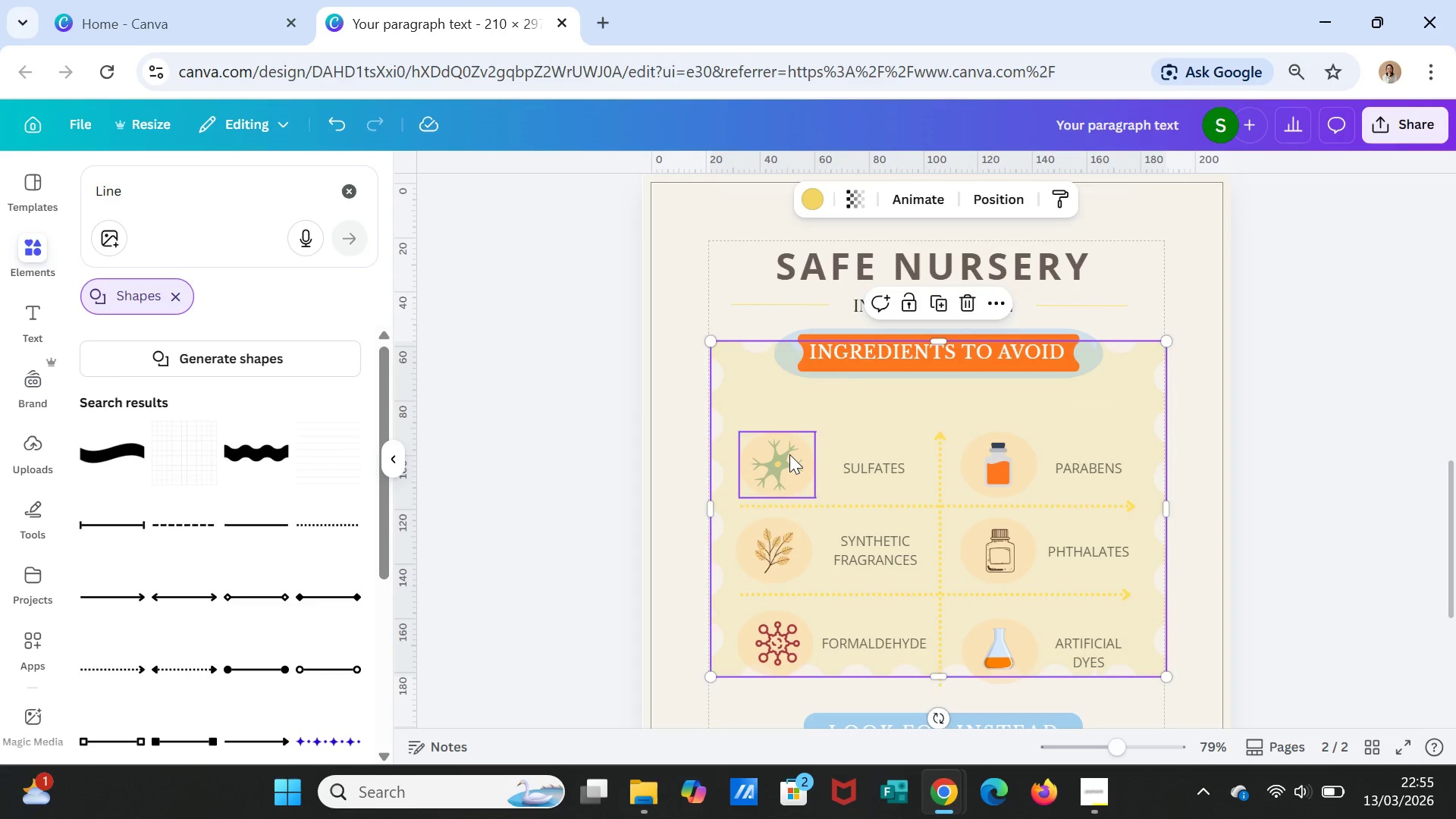 
left_click([789, 454])
 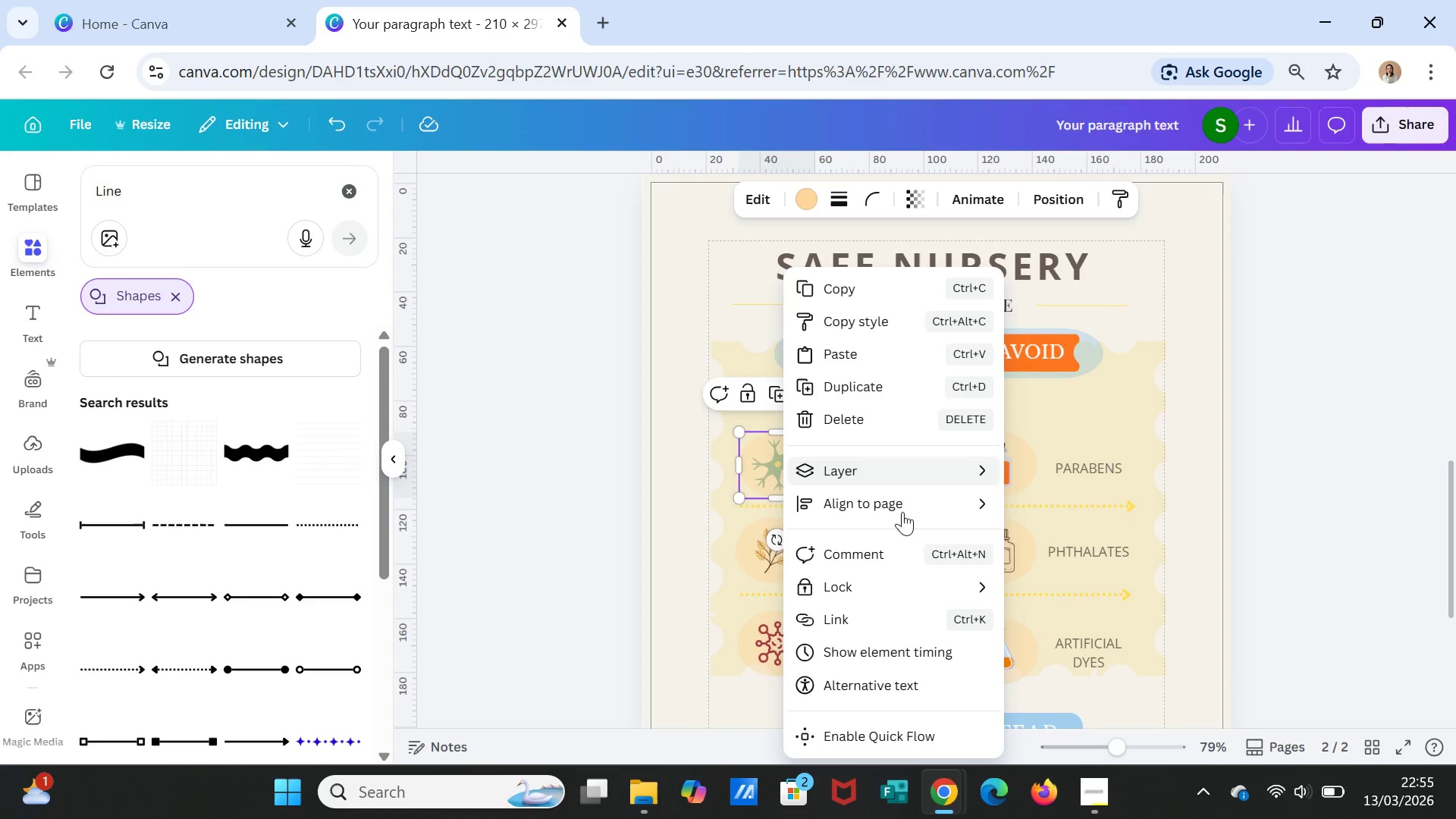 
left_click([871, 475])
 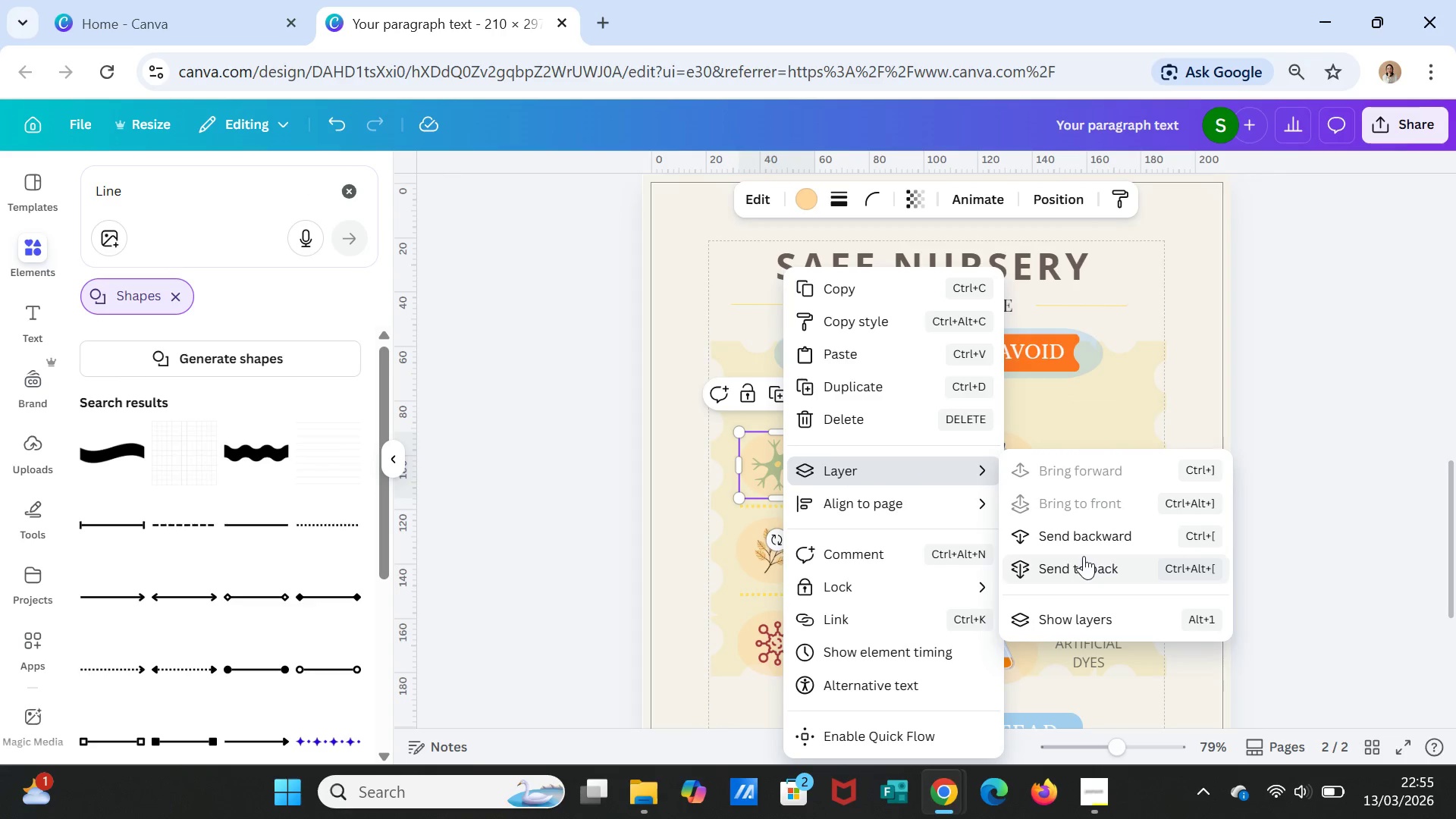 
left_click([1086, 563])
 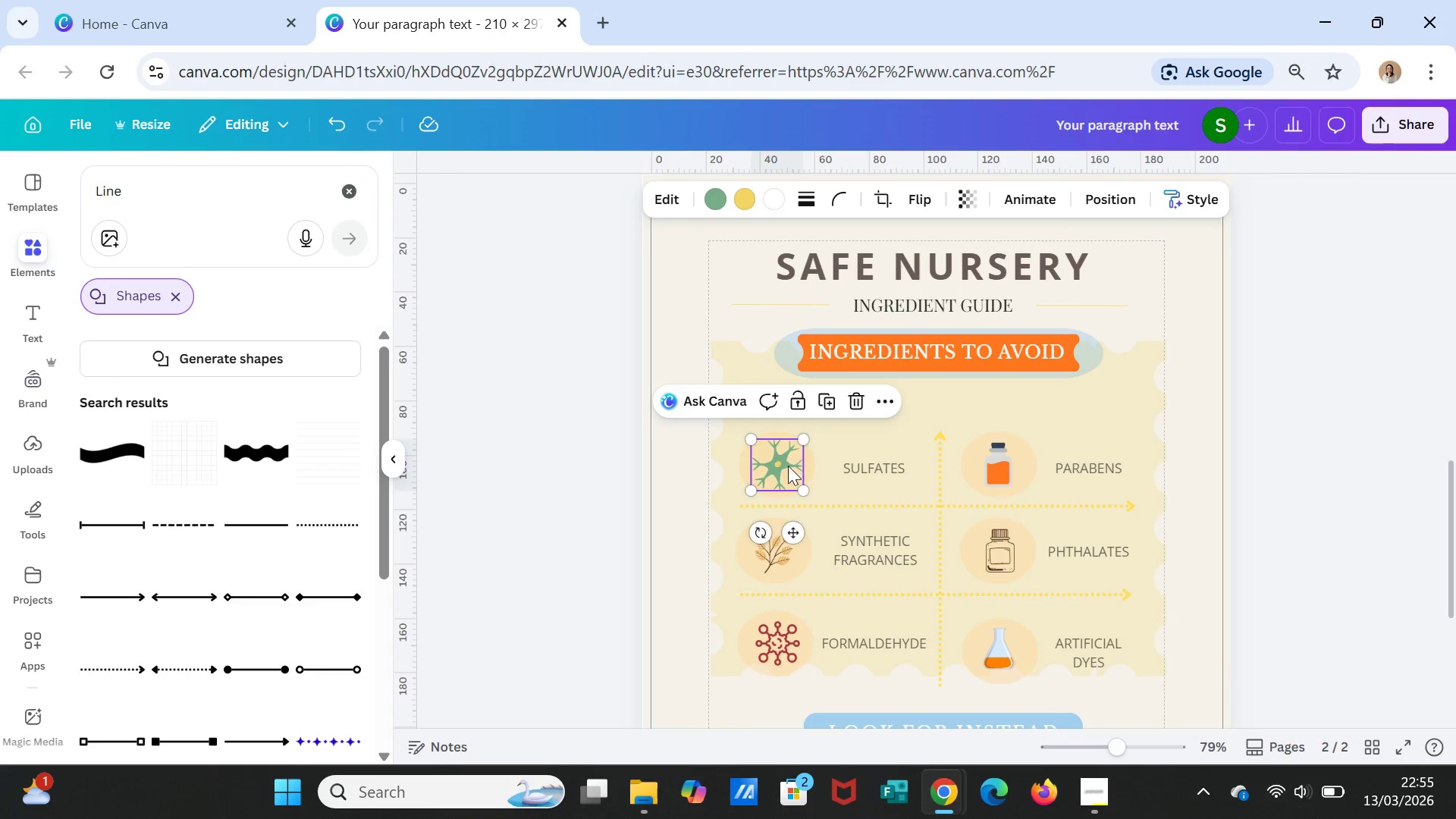 
hold_key(key=ShiftLeft, duration=3.16)
left_click([747, 463])
 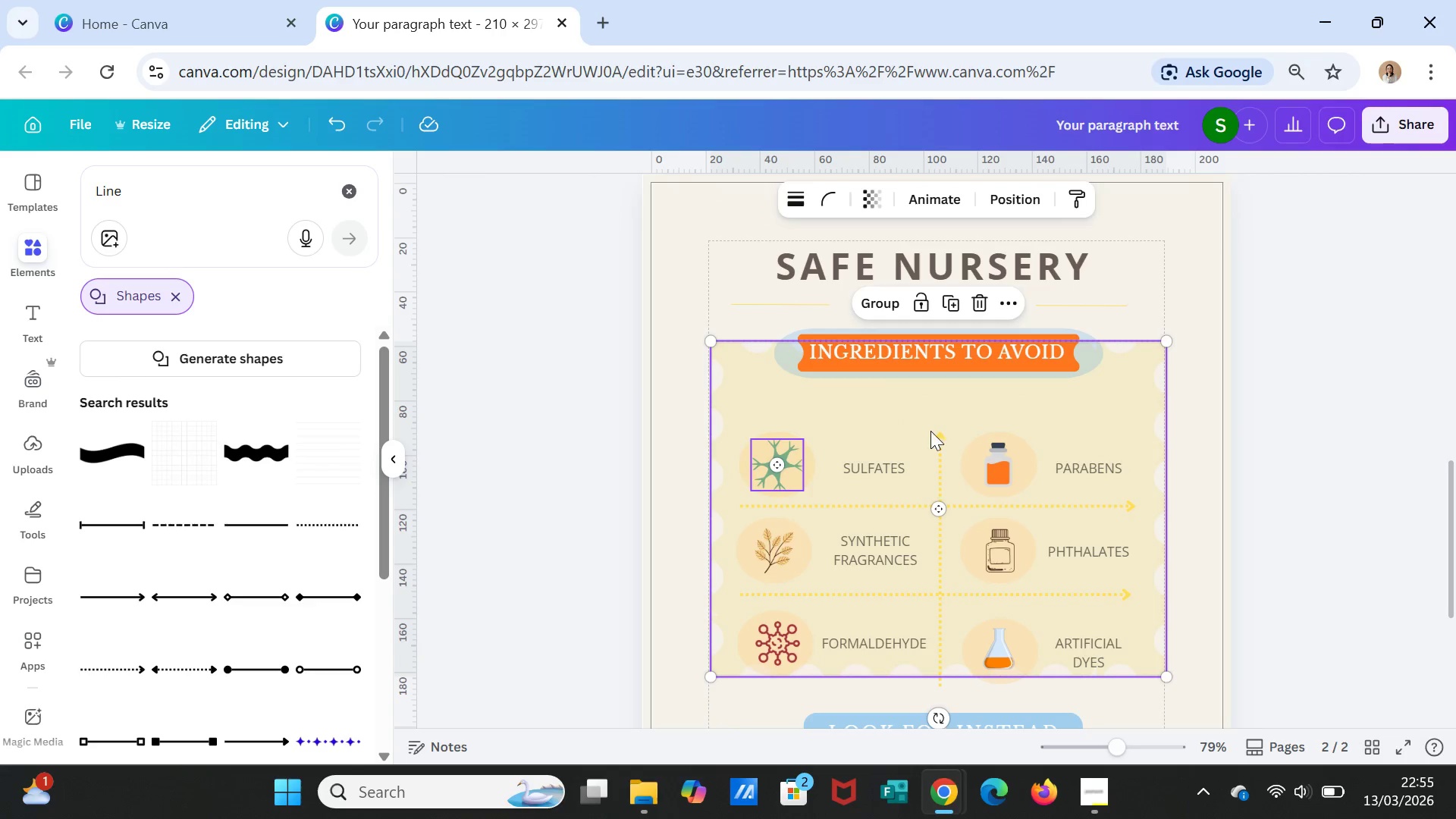 
left_click([931, 429])
 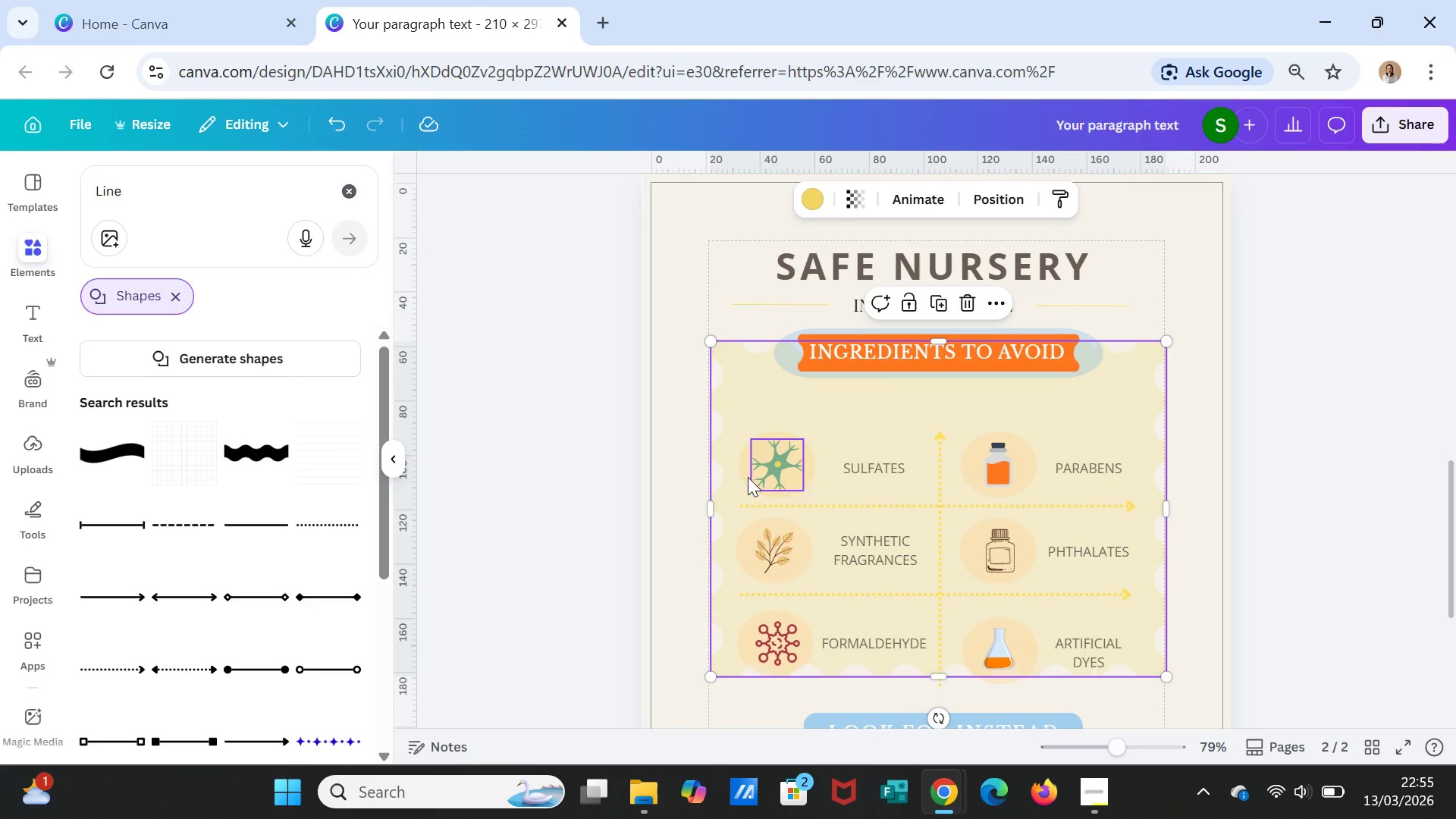 
left_click([745, 473])
 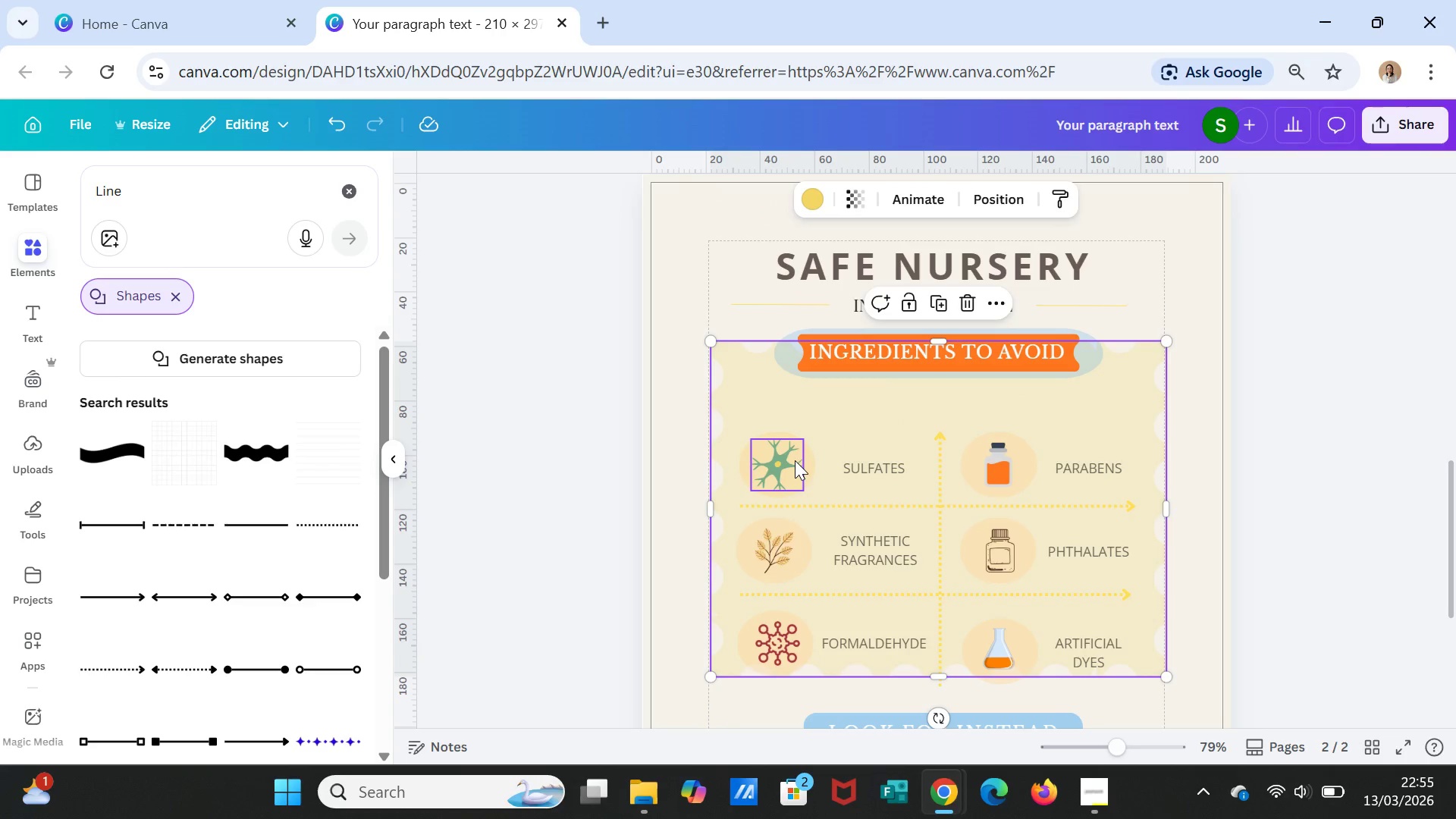 
left_click([792, 460])
 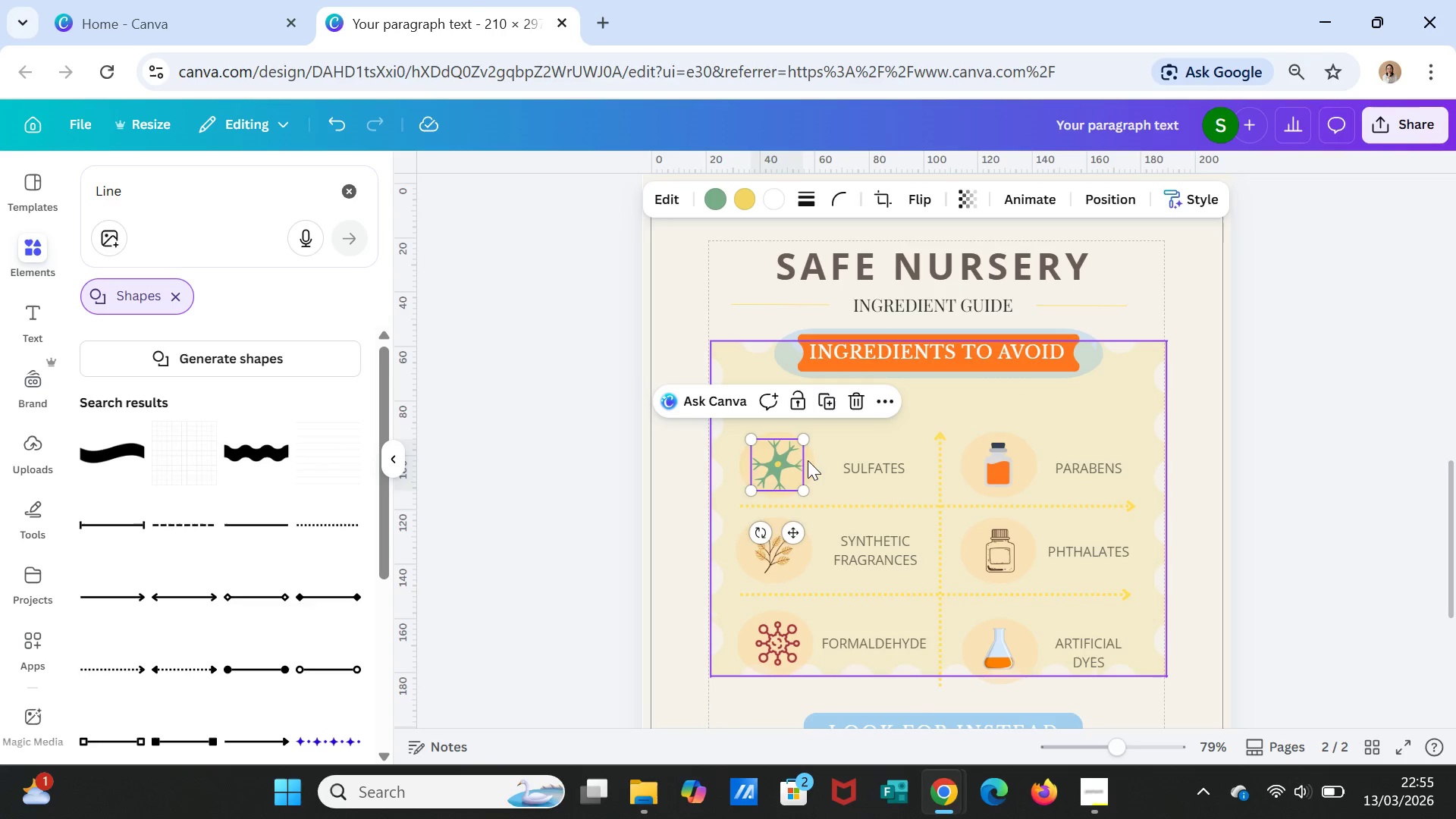 
hold_key(key=ShiftLeft, duration=1.88)
left_click([816, 462])
 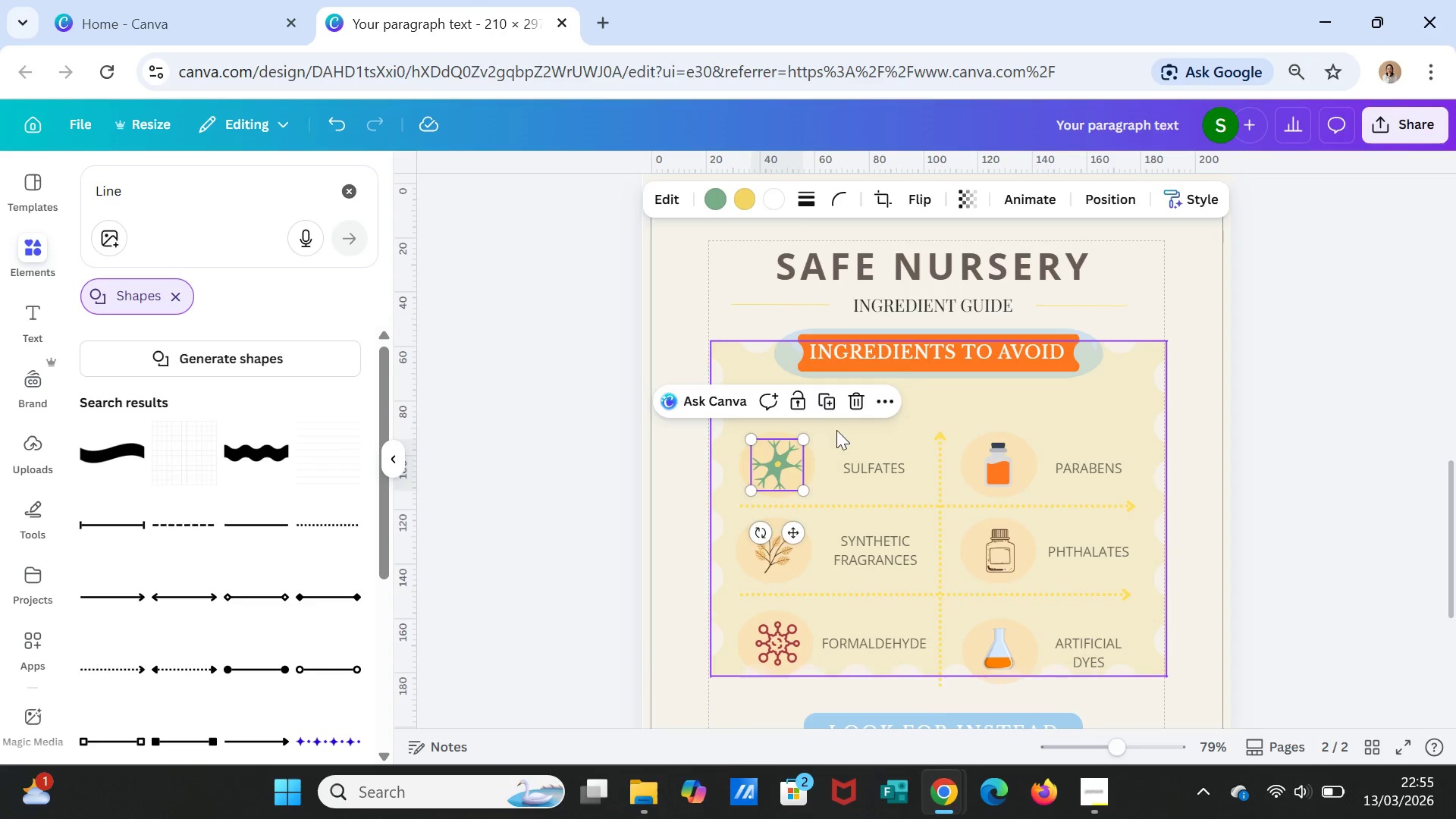 
left_click([836, 430])
 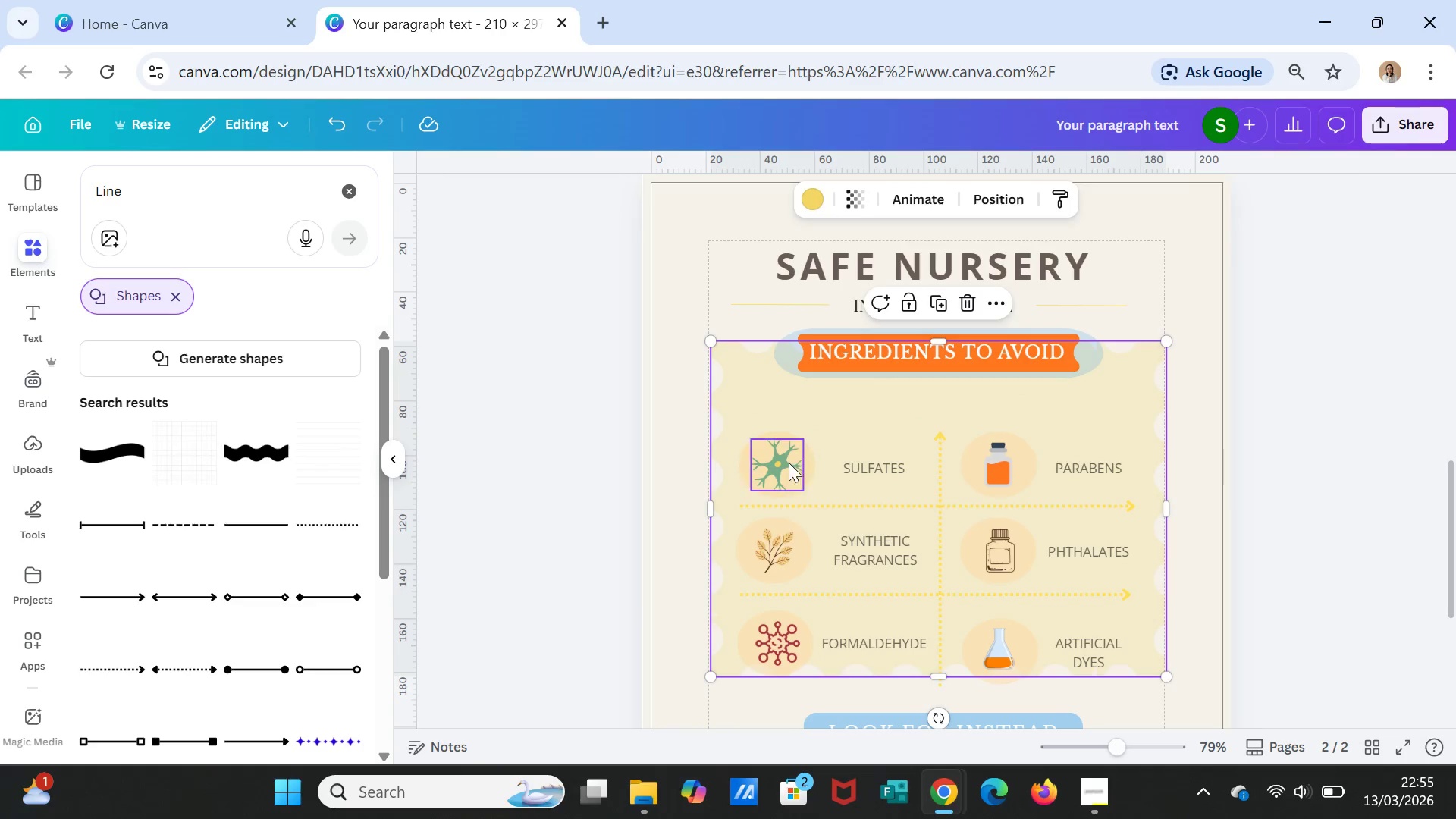 
left_click([787, 463])
 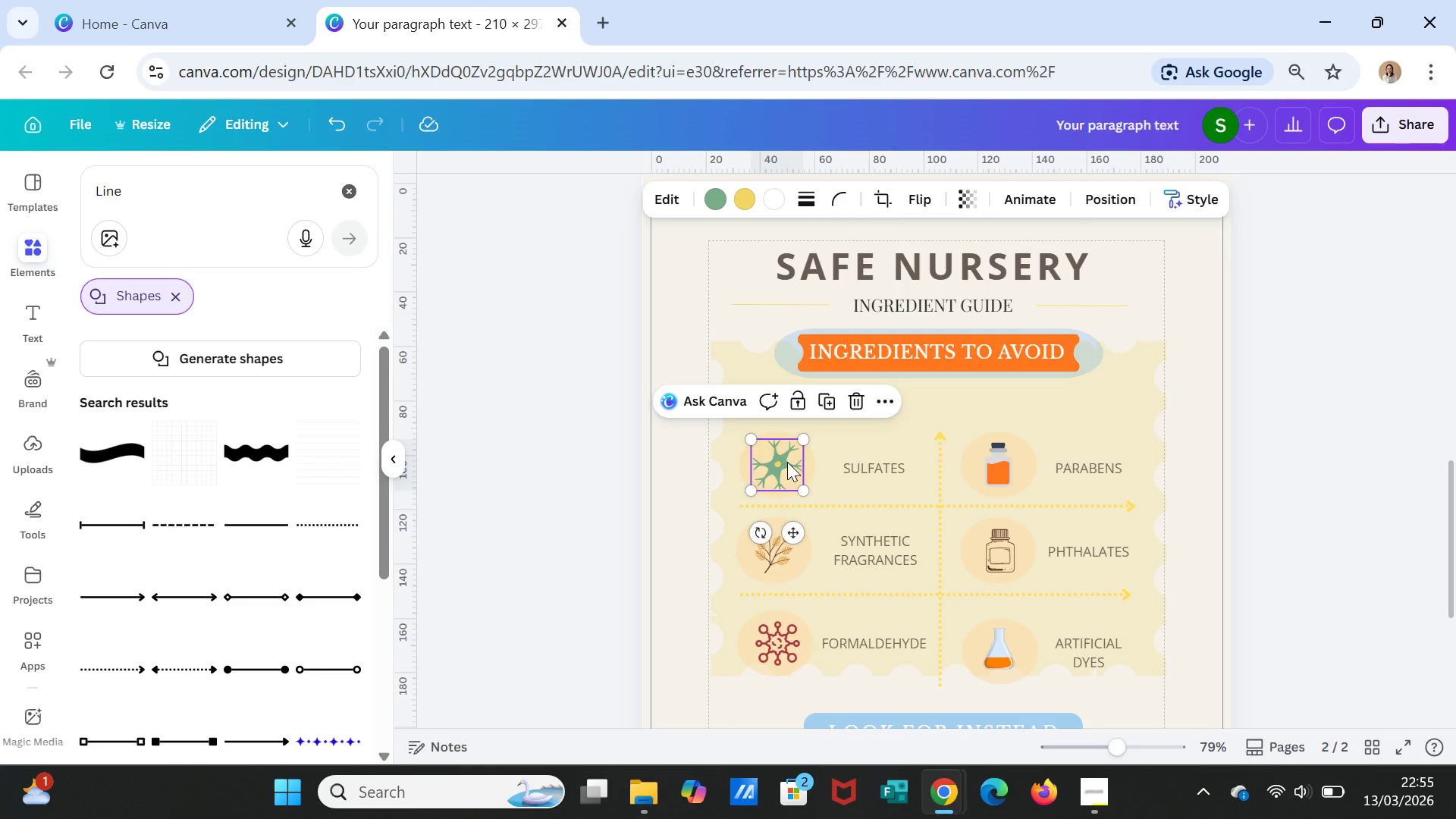 
right_click([787, 462])
 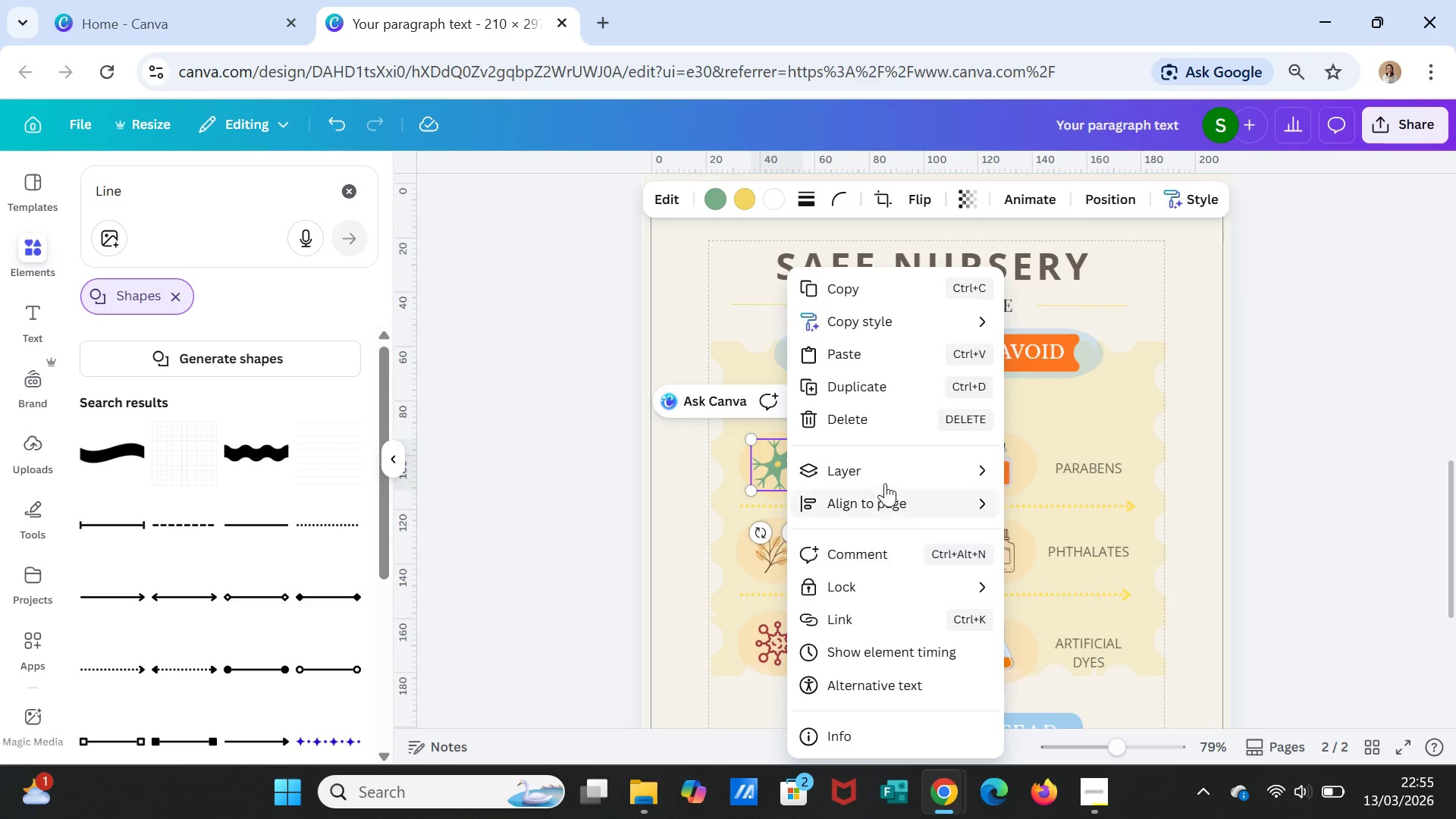 
left_click([888, 475])
 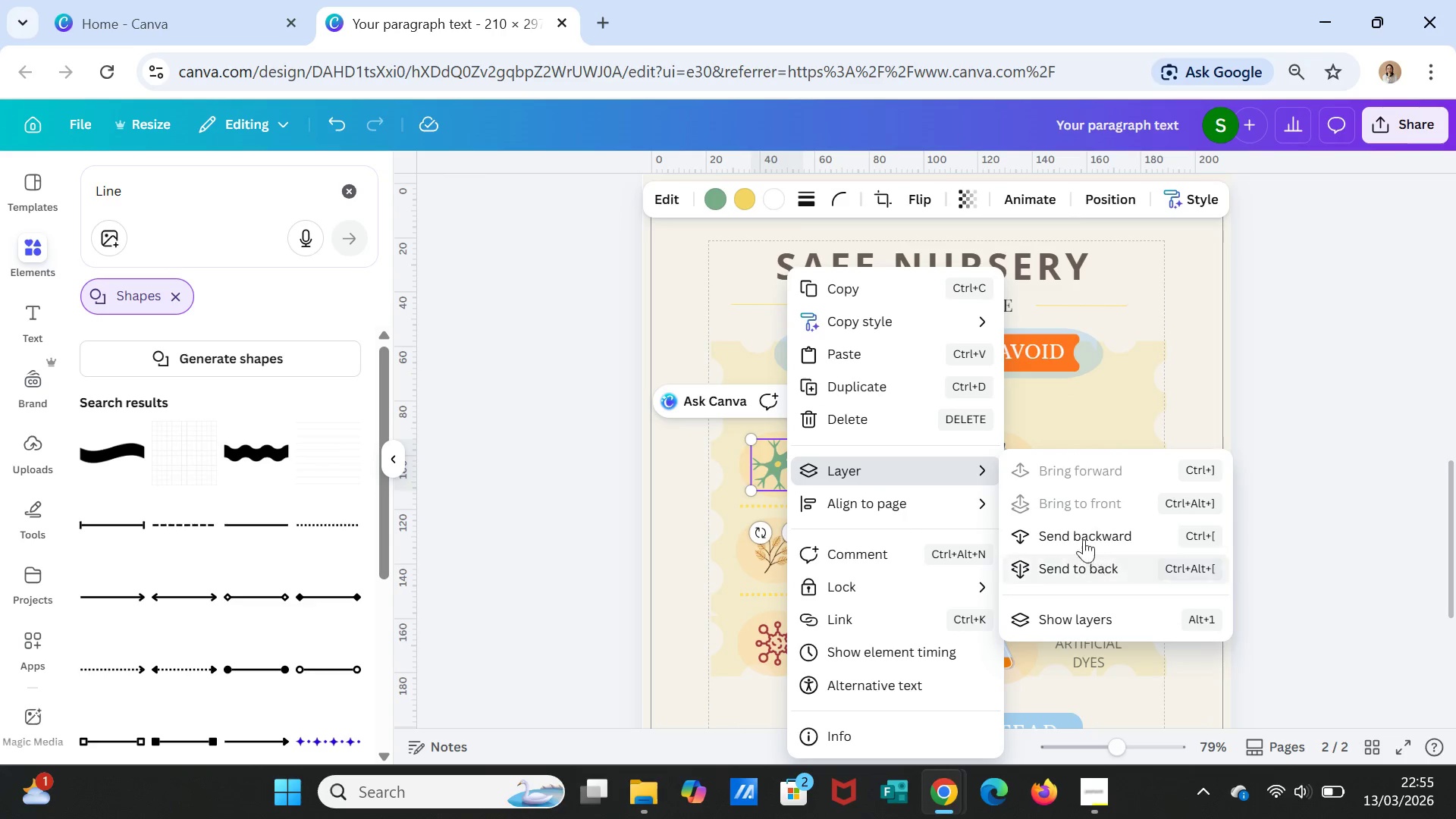 
left_click([1084, 528])
 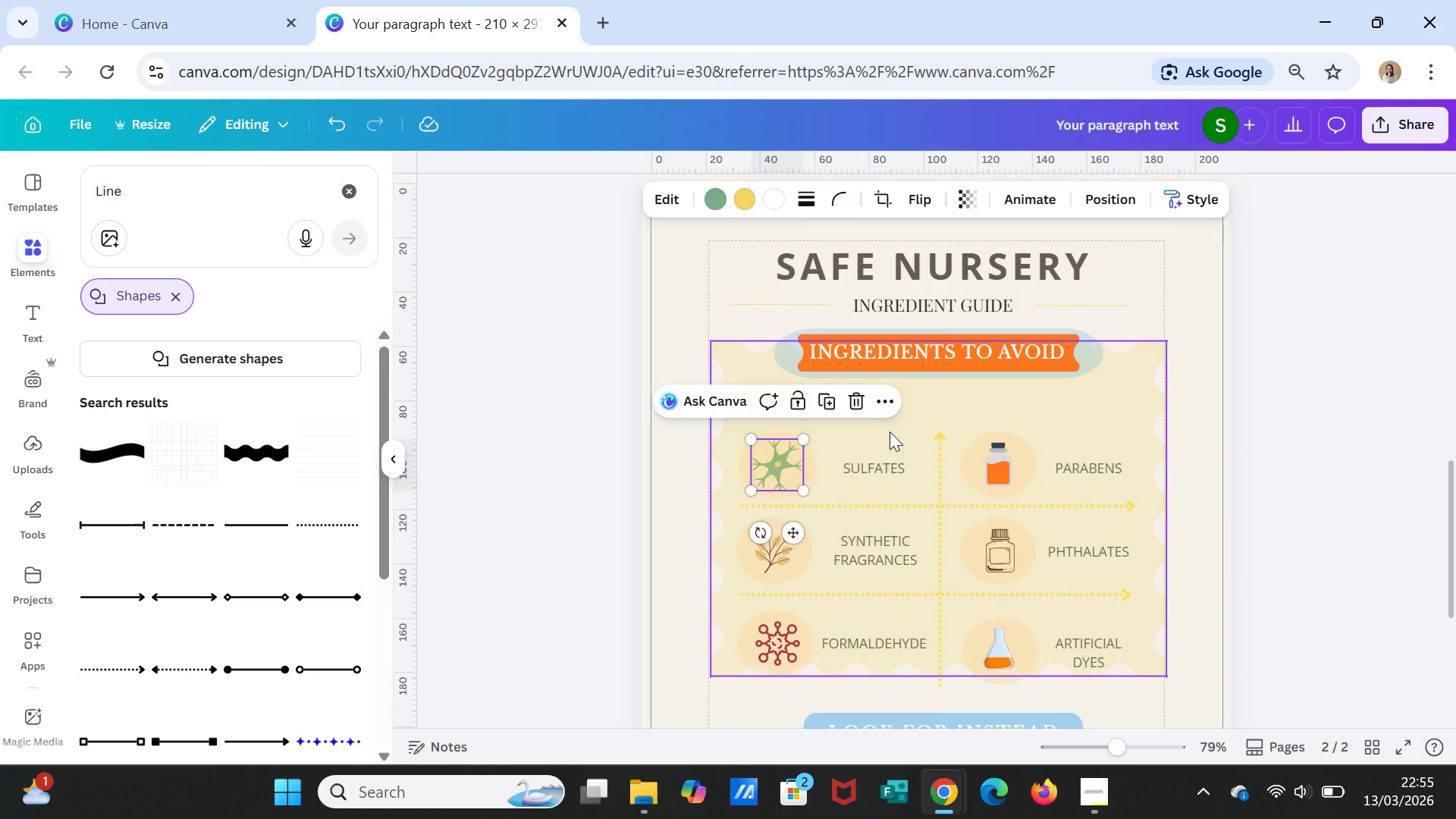 
left_click([893, 431])
 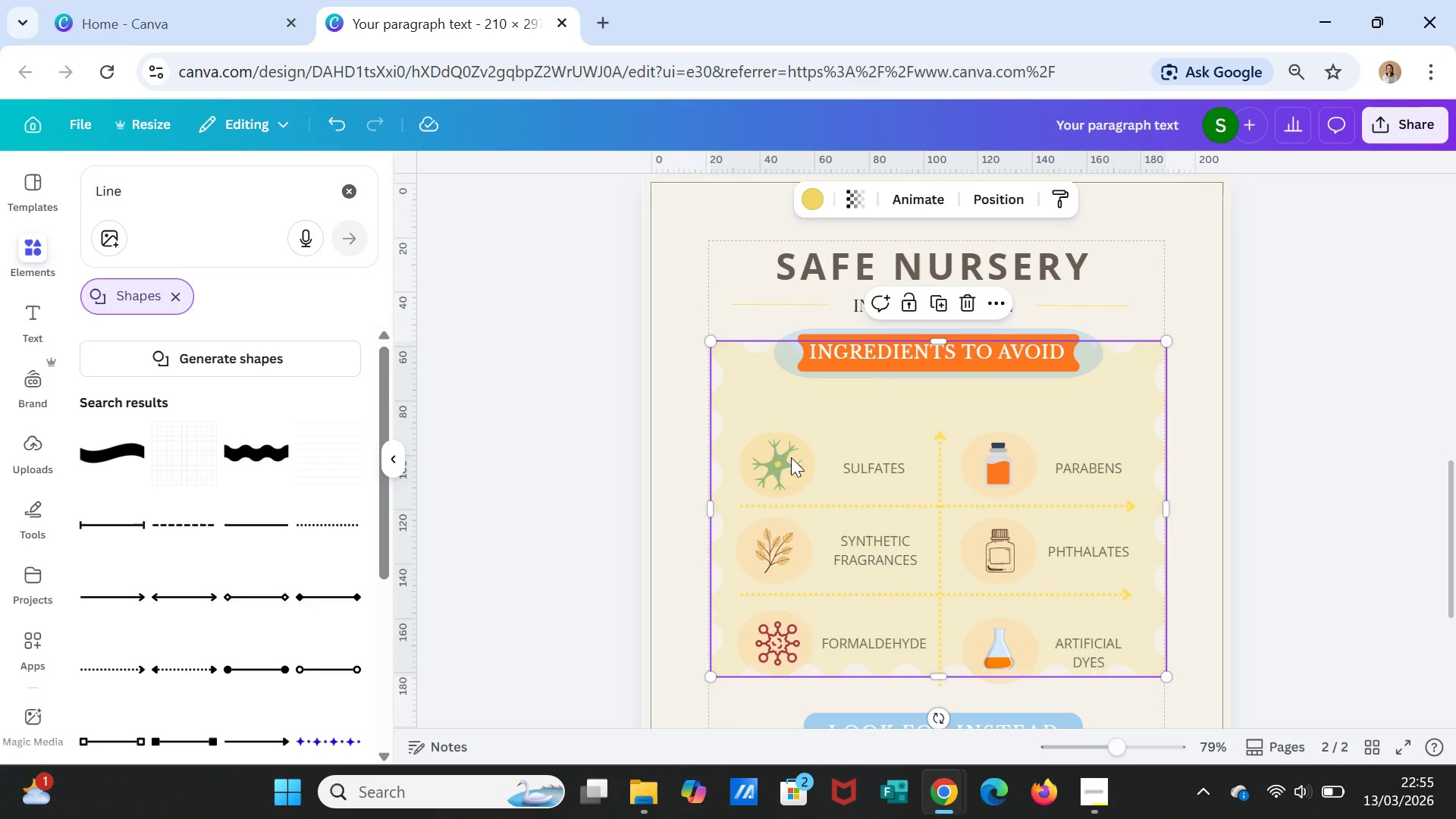 
left_click([791, 457])
 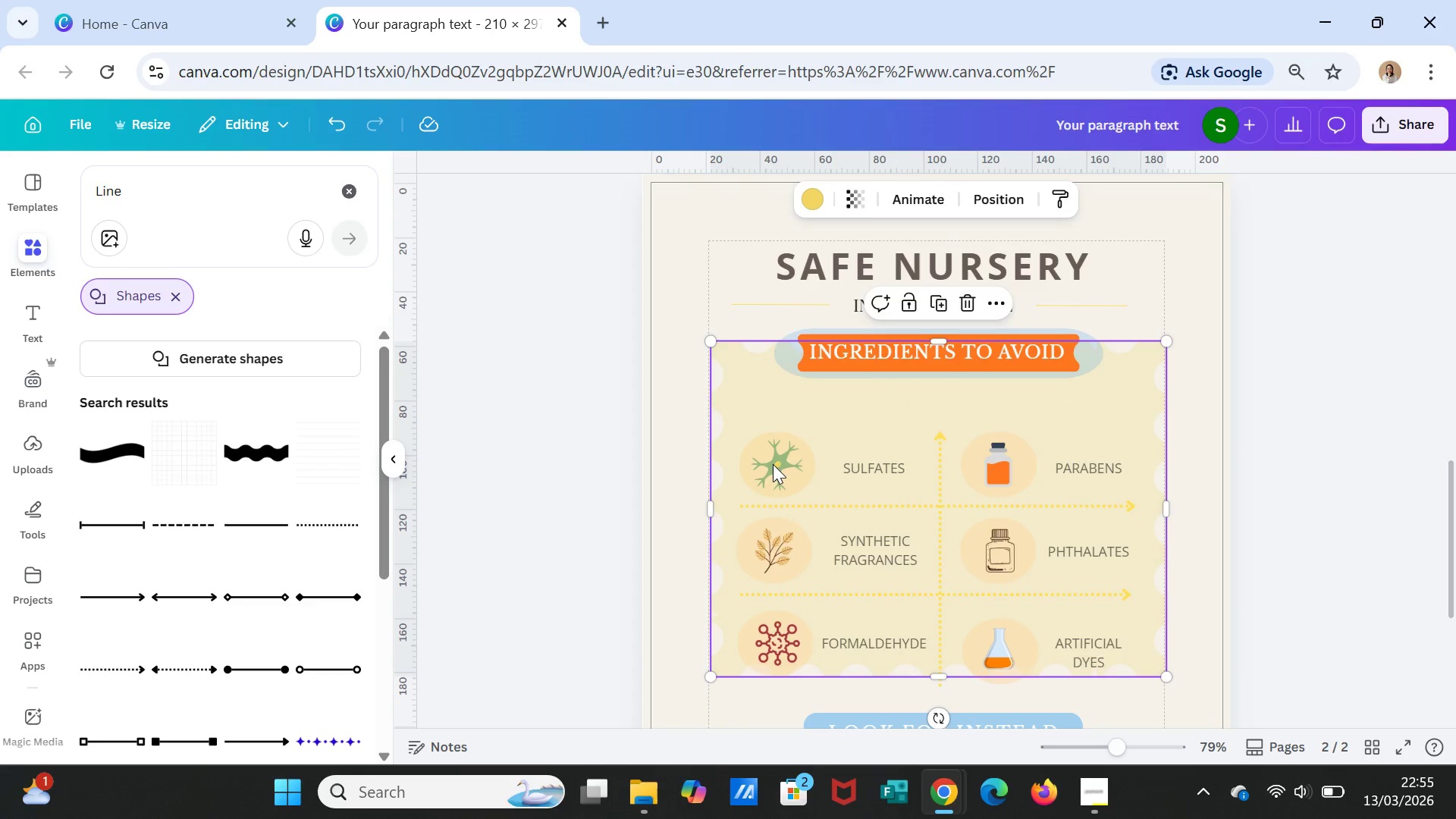 
left_click([773, 464])
 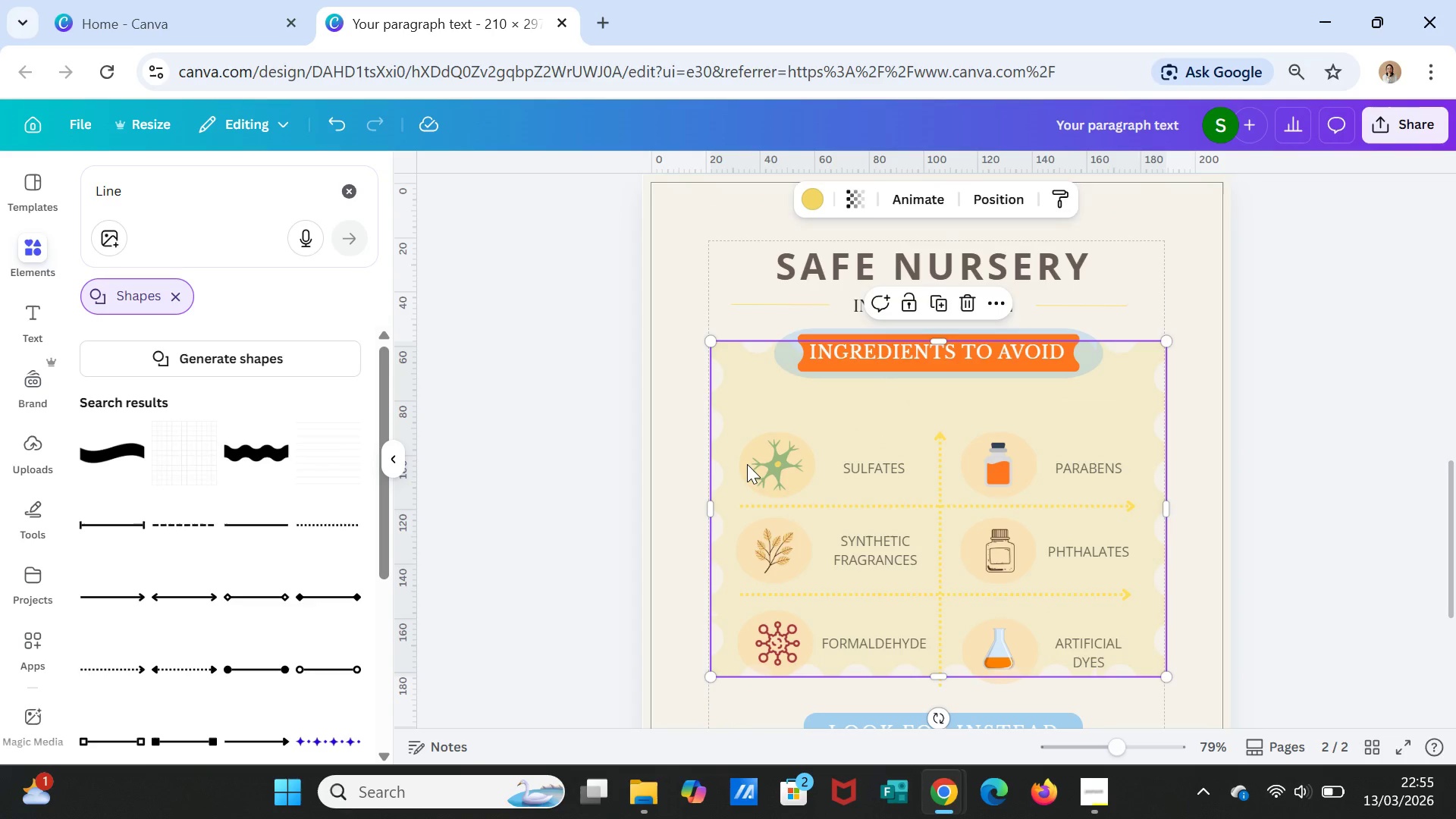 
double_click([748, 464])
 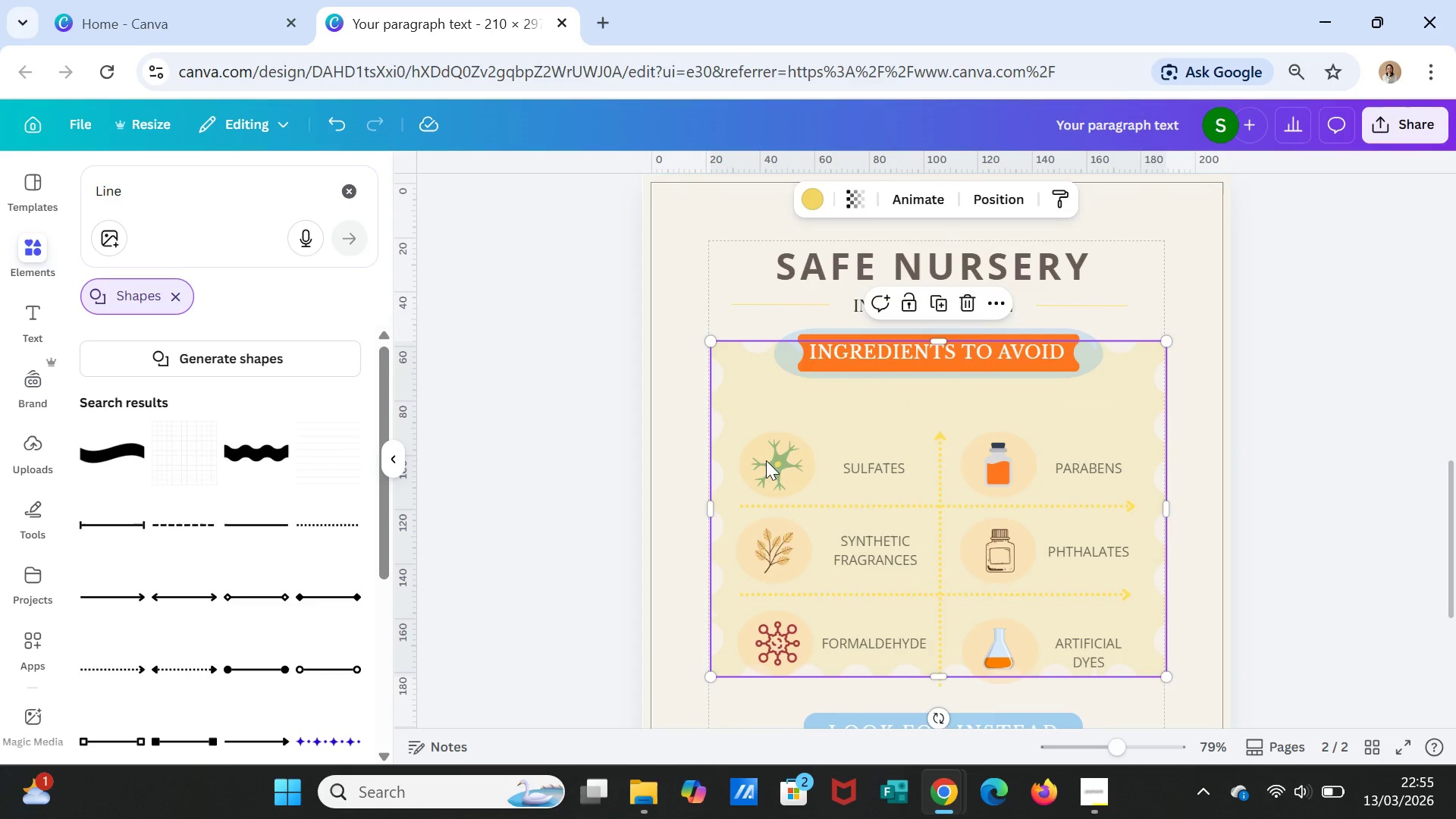 
right_click([766, 460])
 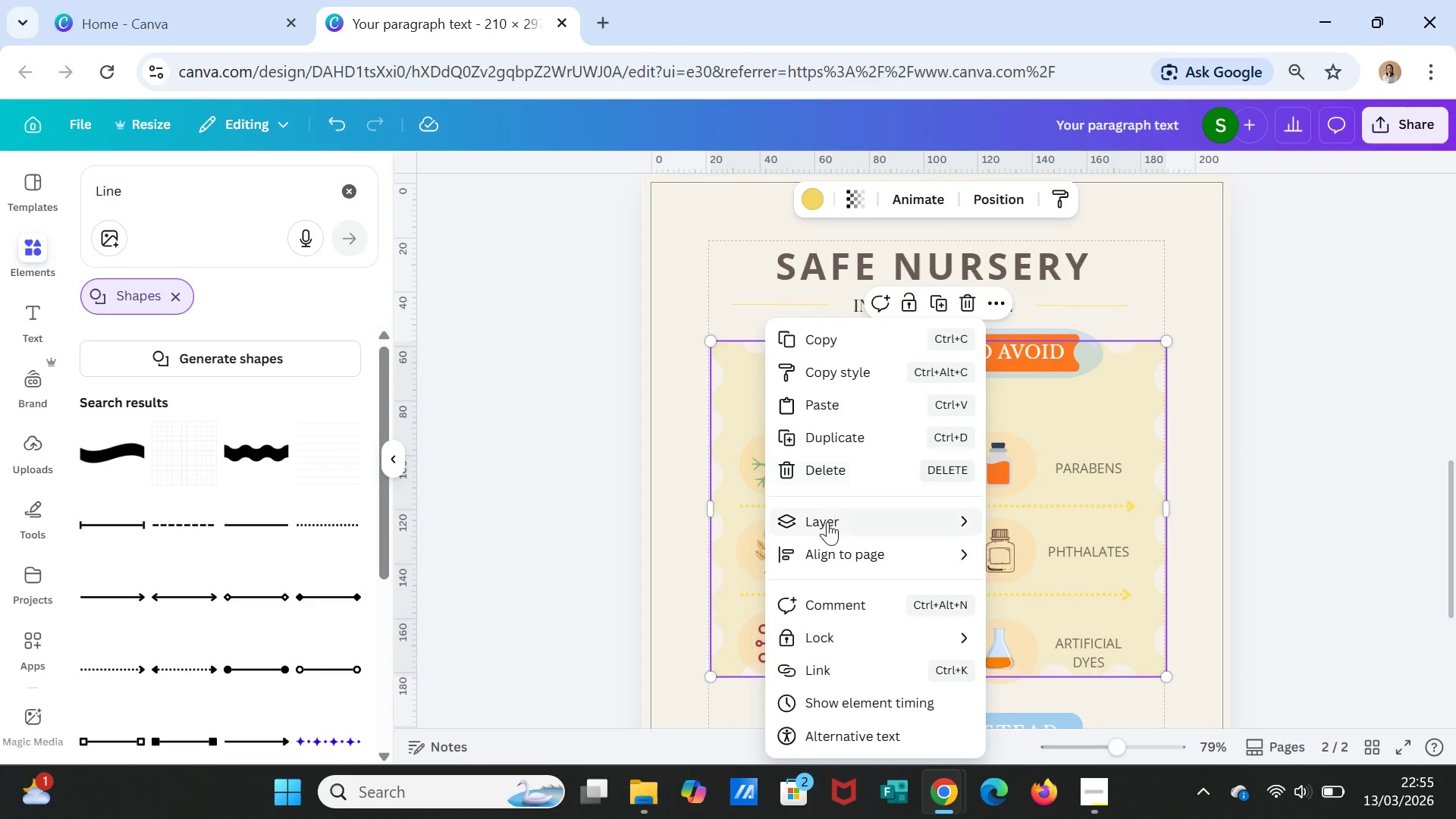 
left_click([827, 522])
 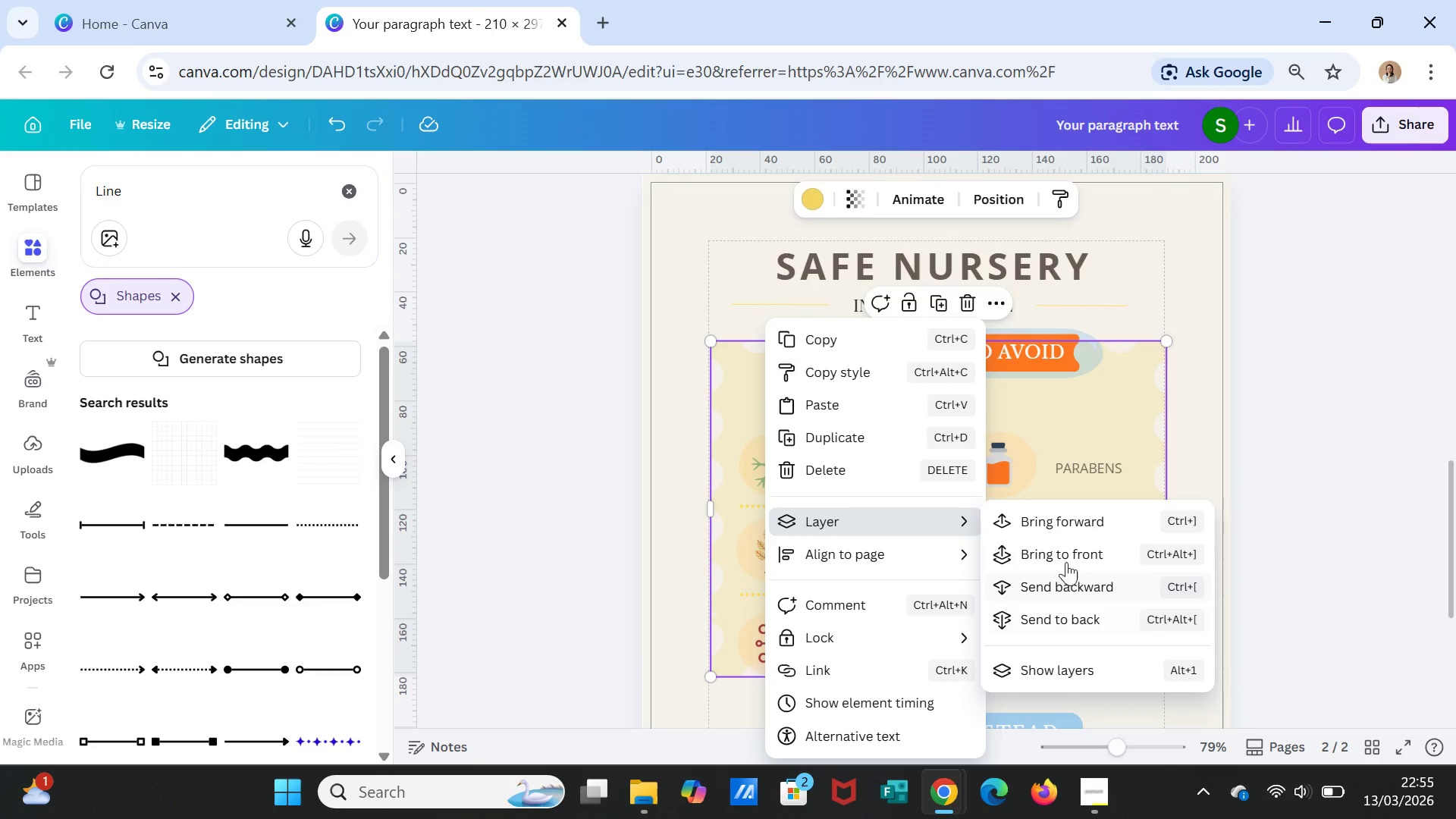 
left_click([1066, 553])
 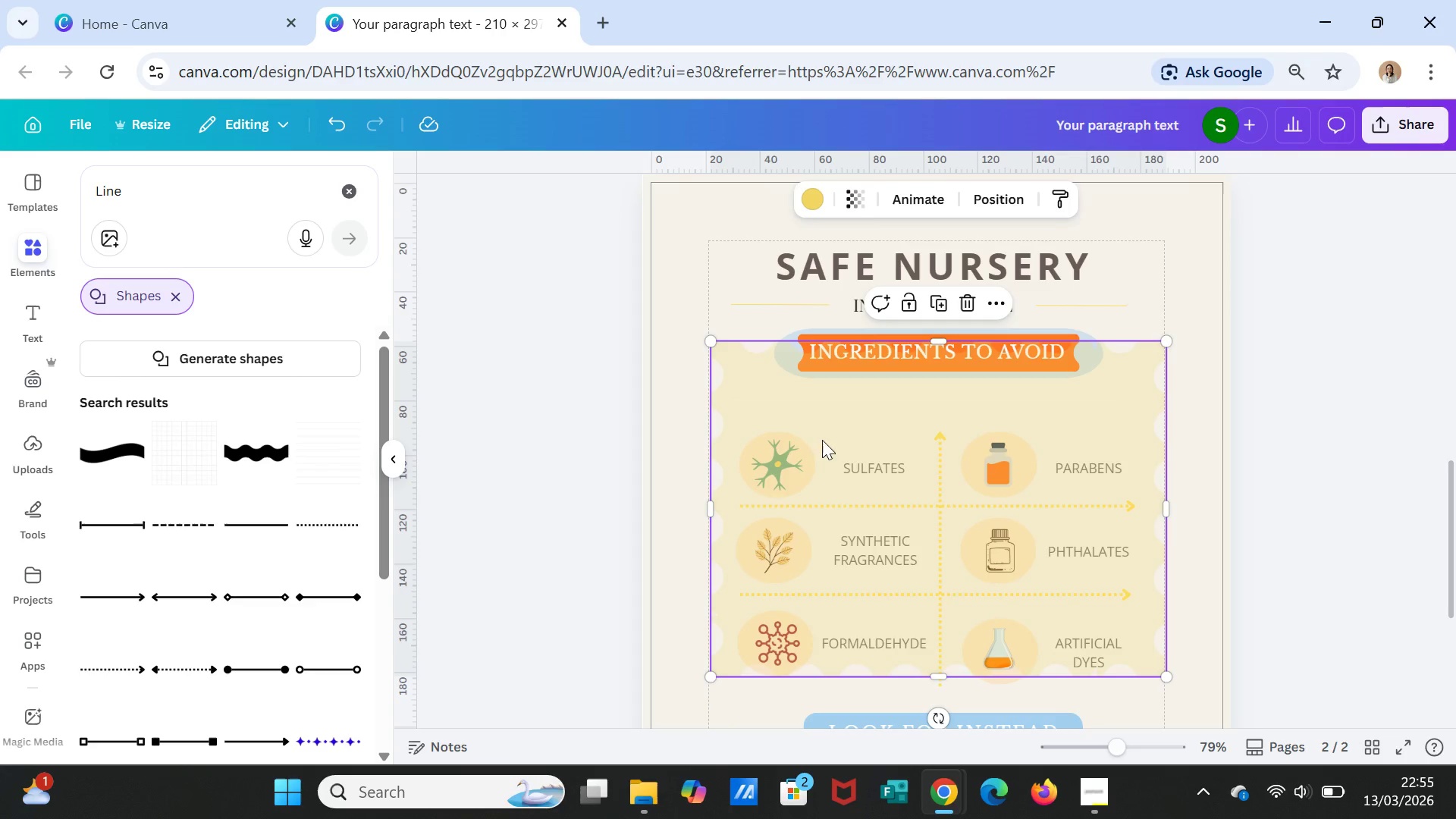 
left_click([893, 424])
 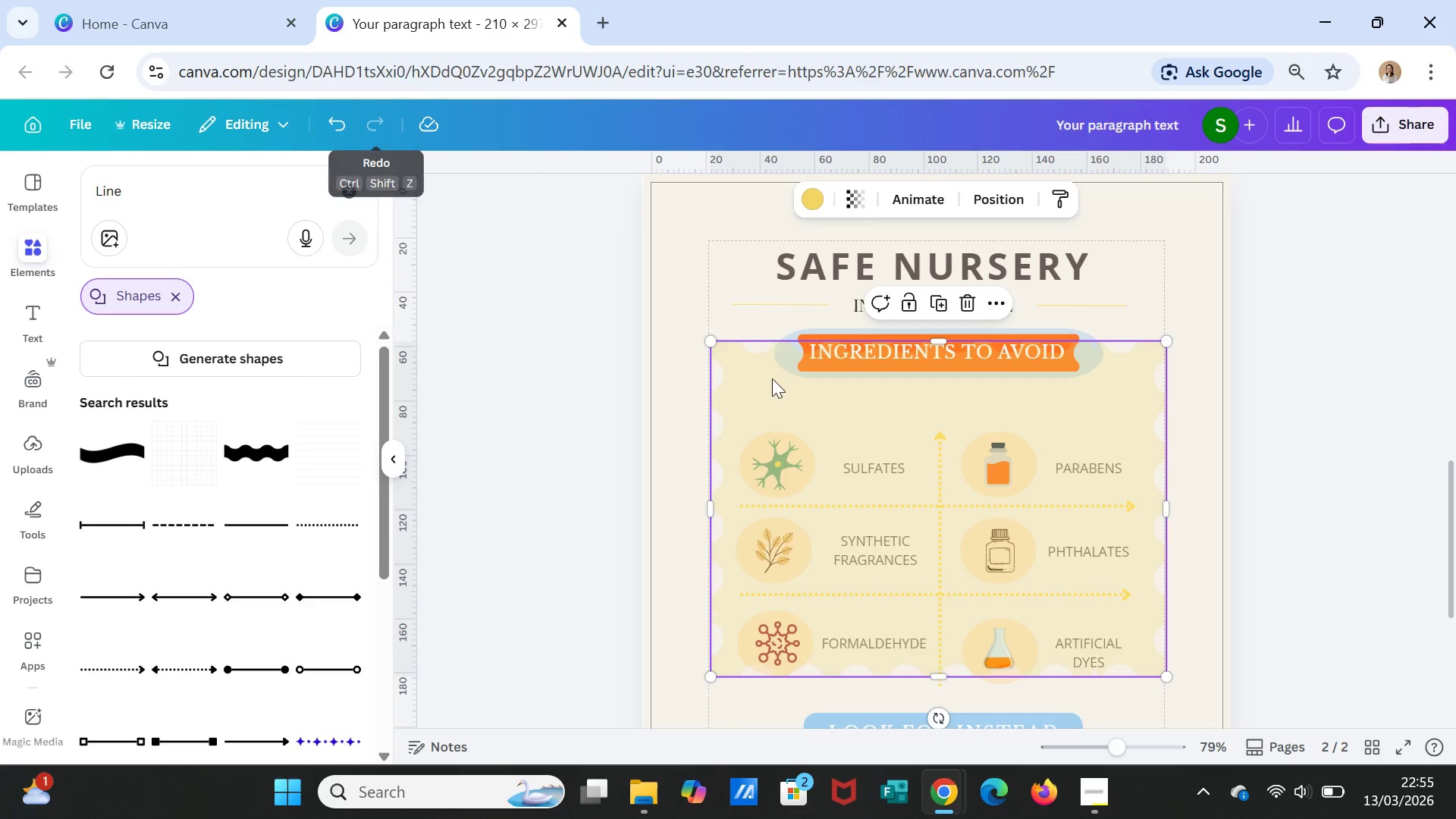 
mouse_move([780, 467])
 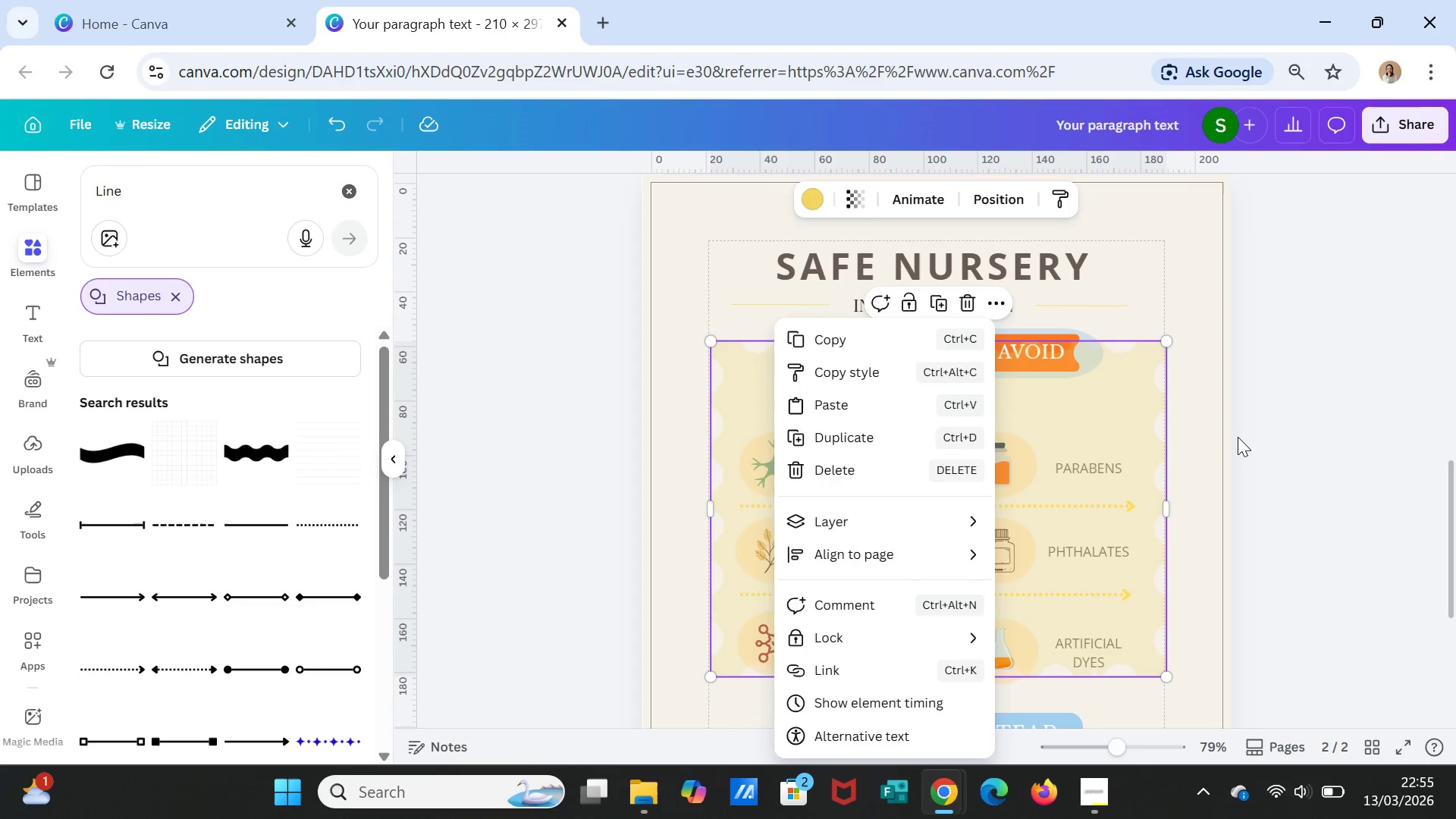 
left_click([1238, 437])
 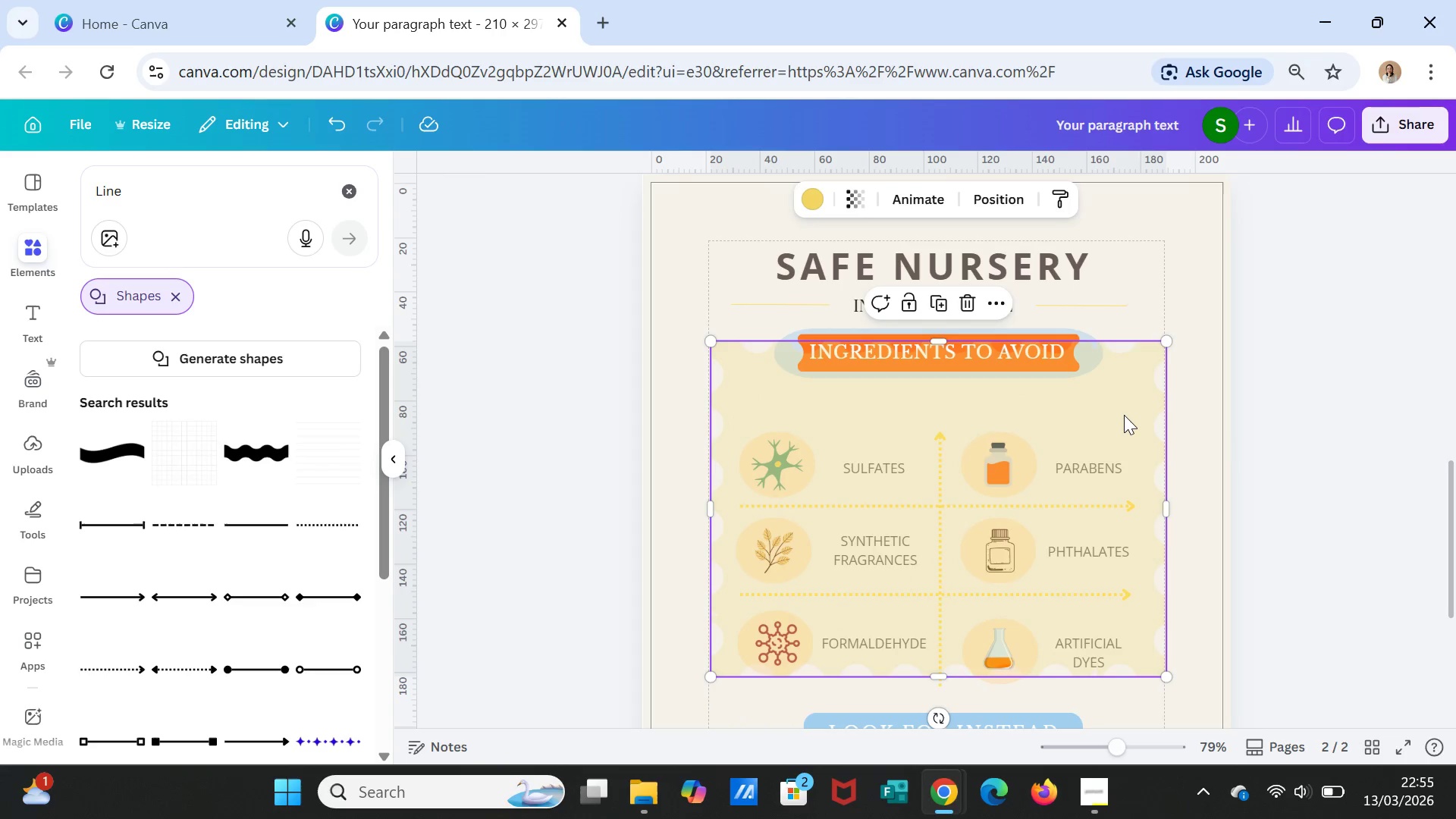 
left_click([1123, 414])
 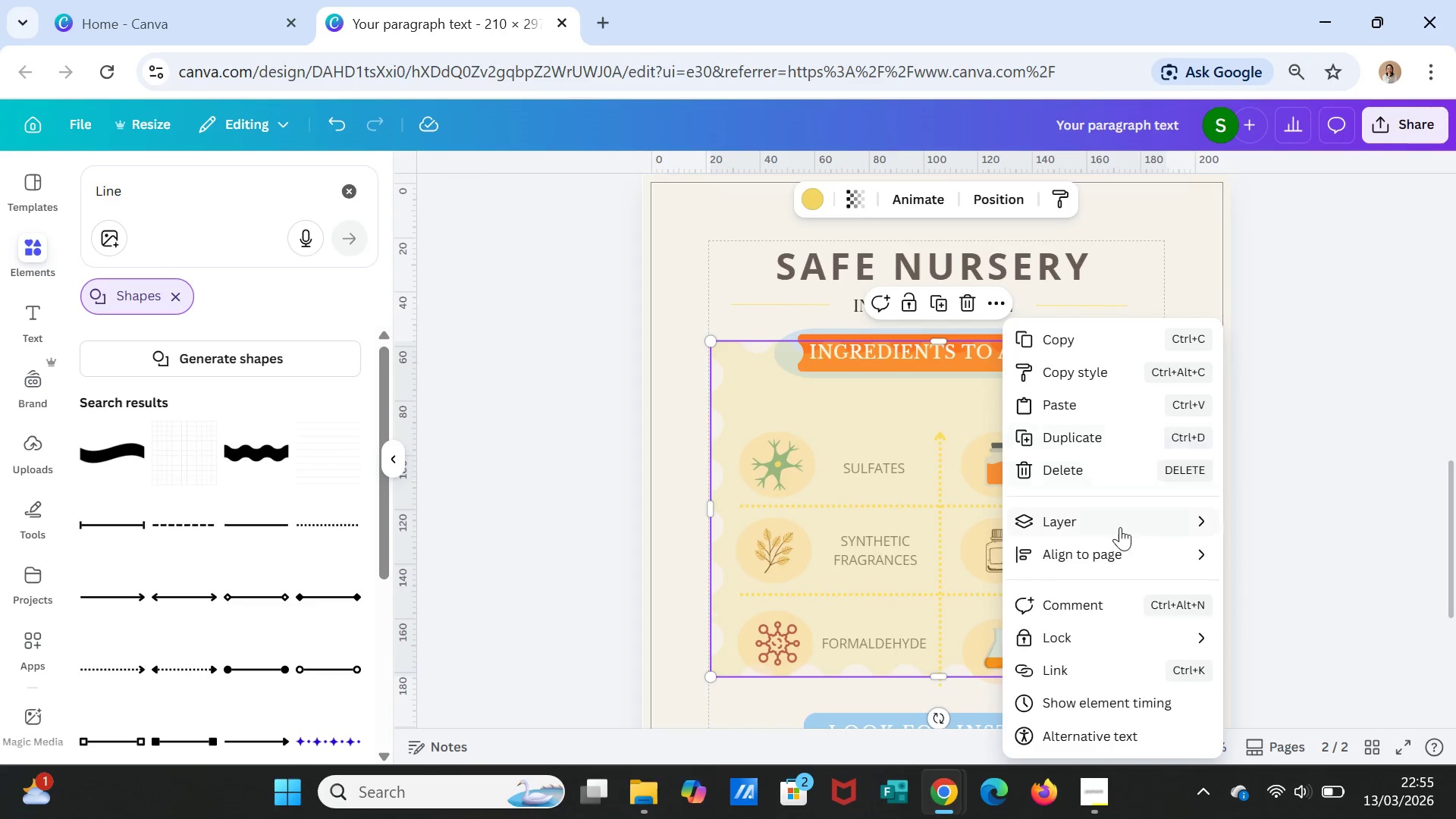 
left_click([1111, 527])
 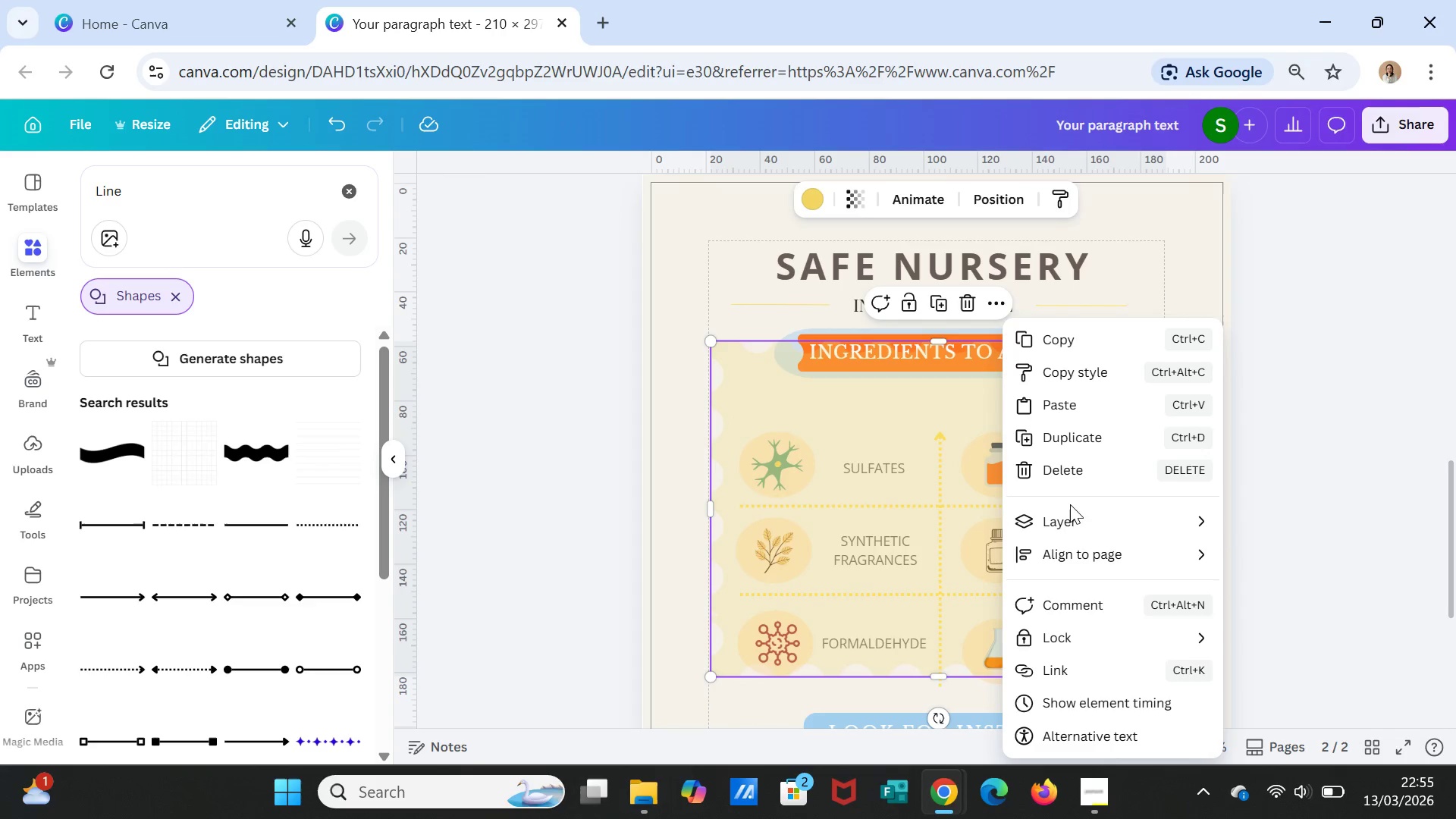 
double_click([1072, 515])
 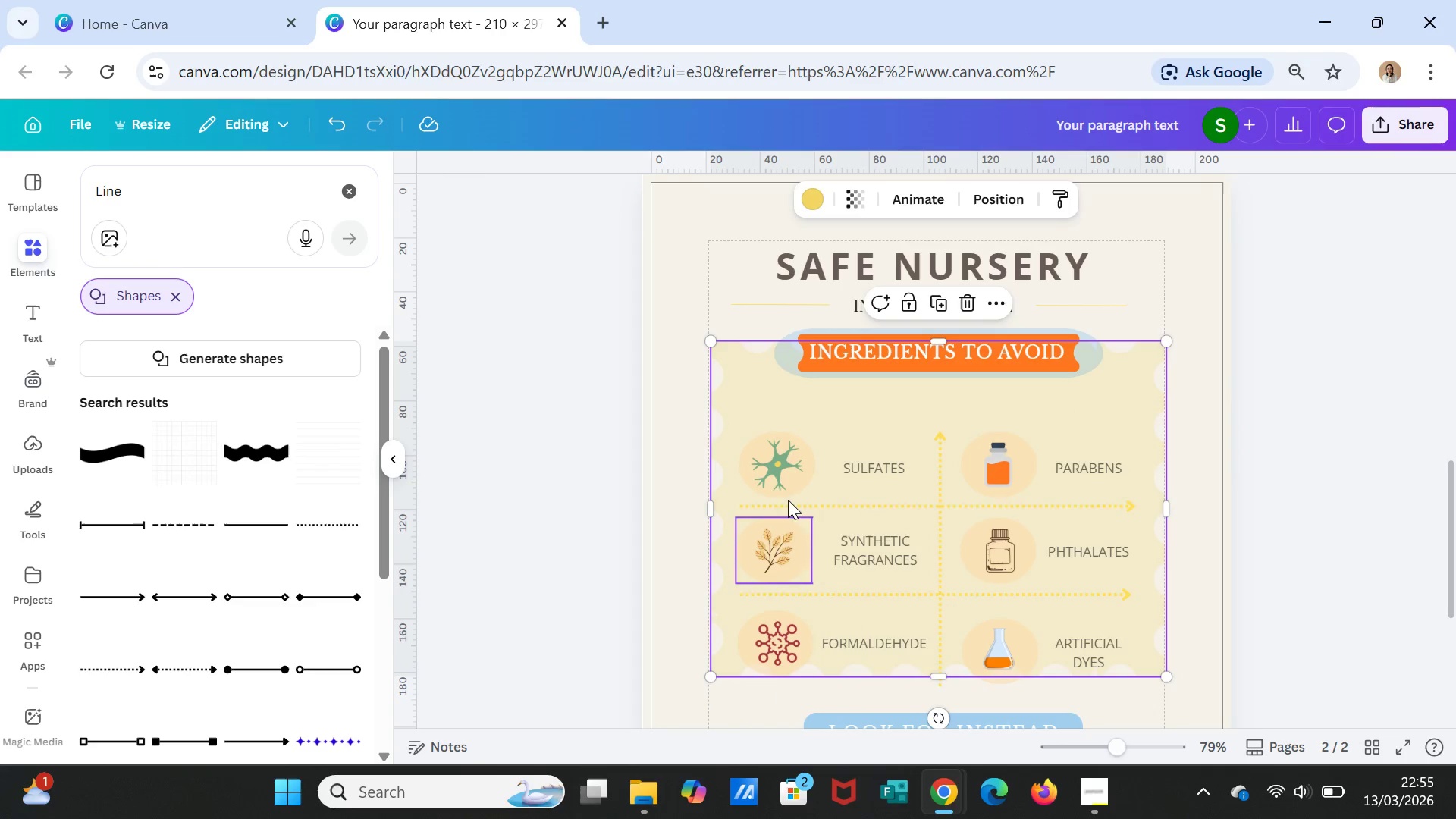 
left_click_drag(start_coordinate=[772, 460], to_coordinate=[810, 463])
 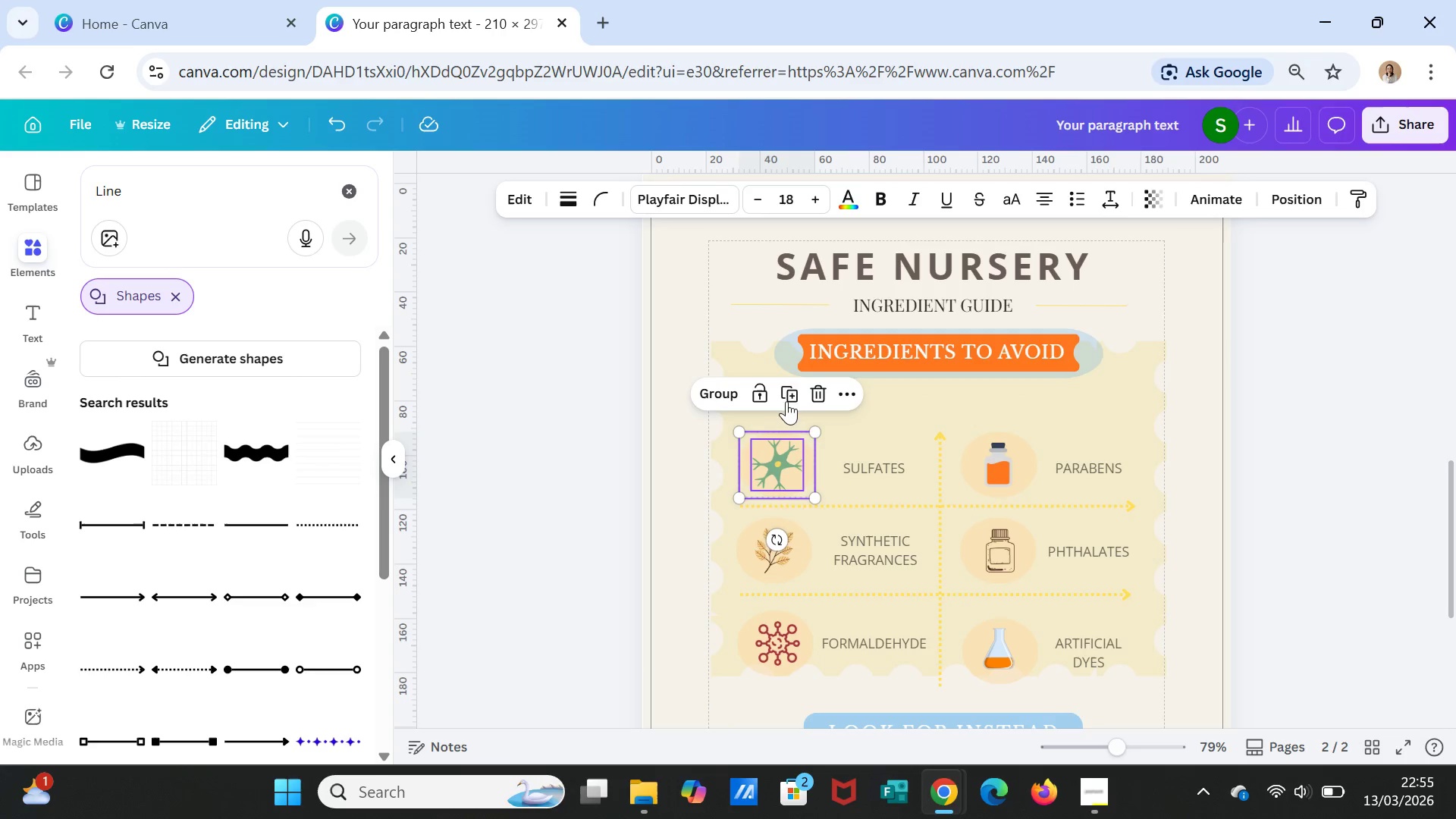 
hold_key(key=ShiftLeft, duration=1.73)
left_click([810, 463])
 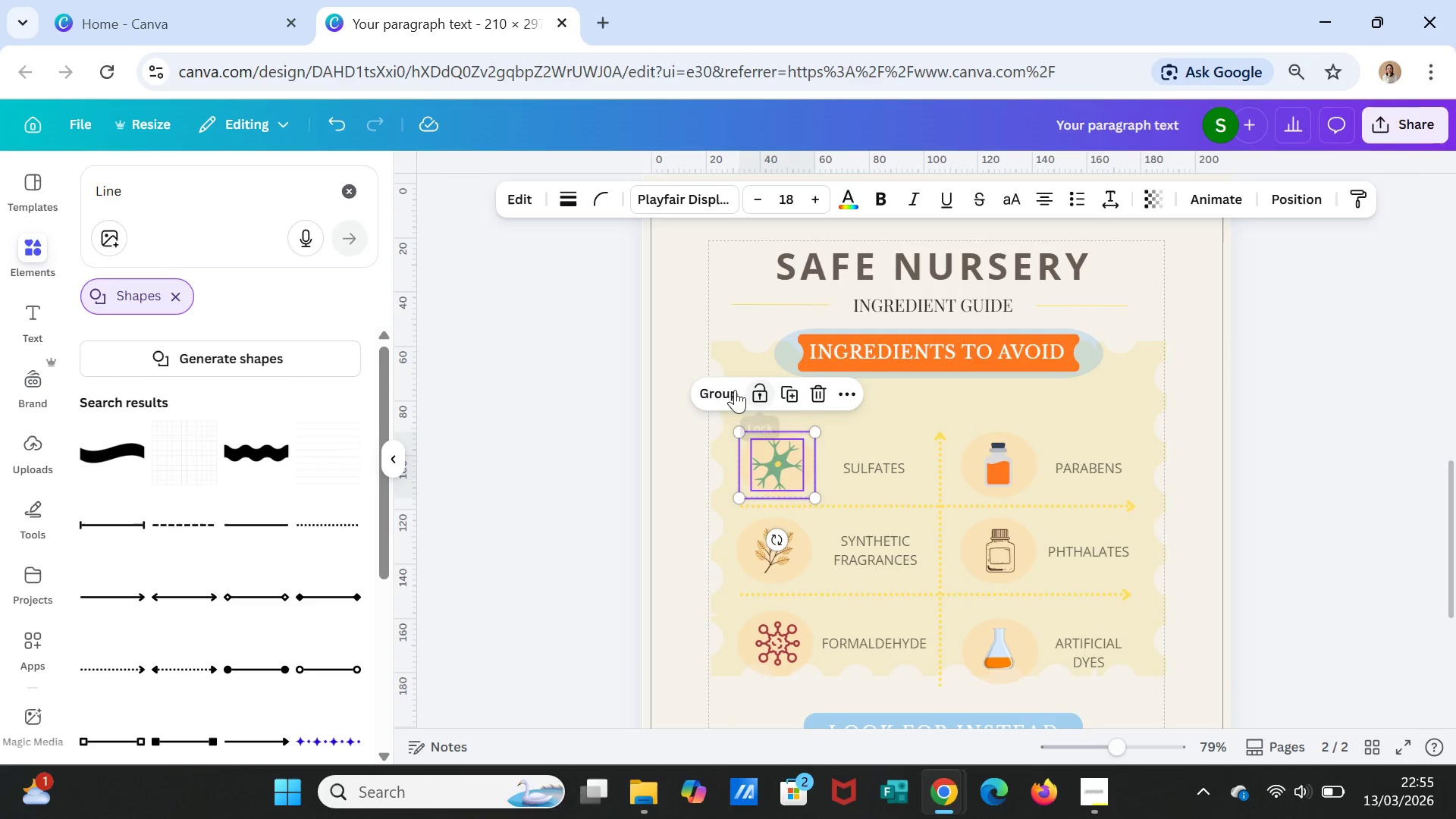 
left_click([726, 387])
 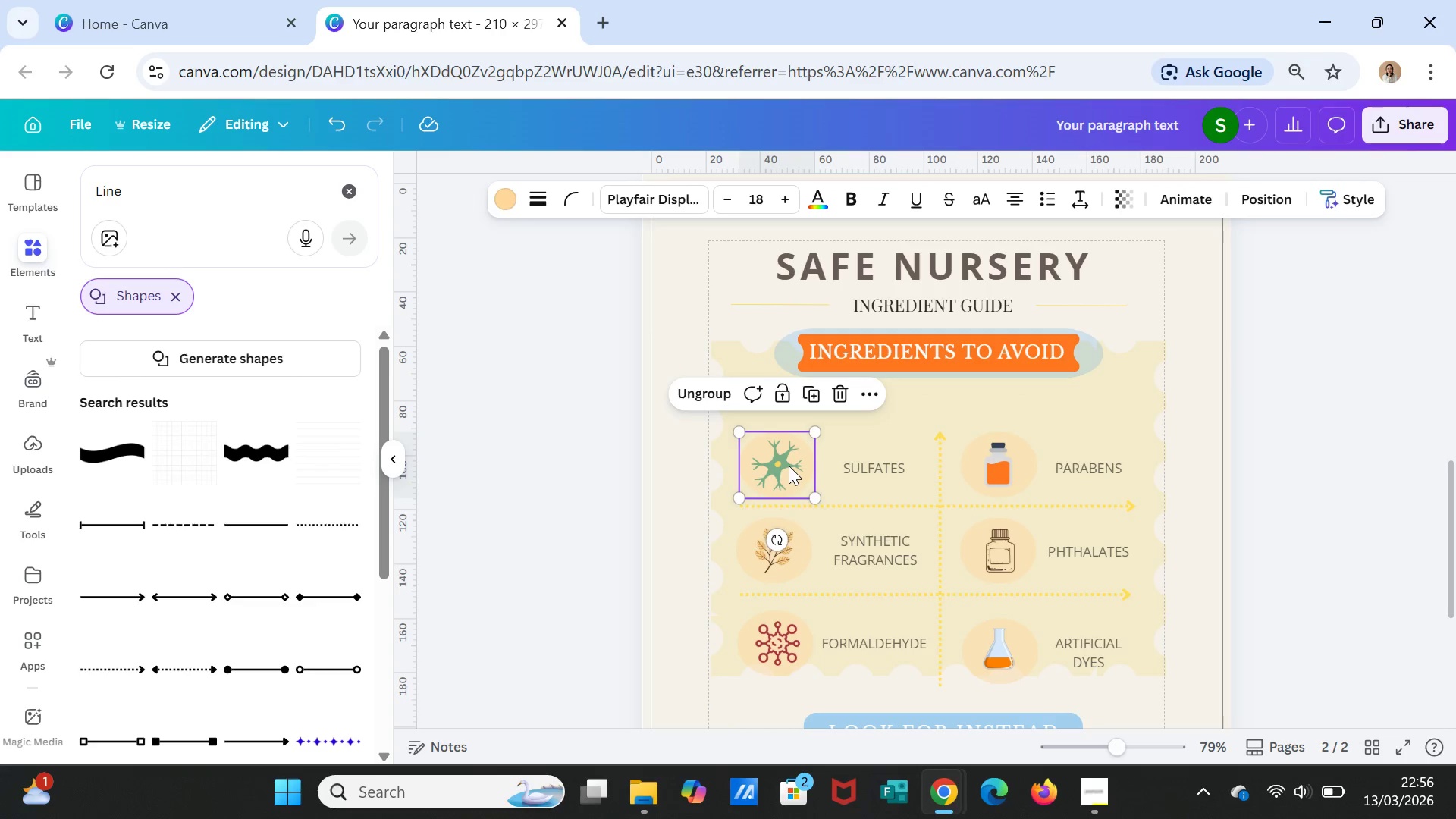 
left_click_drag(start_coordinate=[789, 466], to_coordinate=[790, 422])
 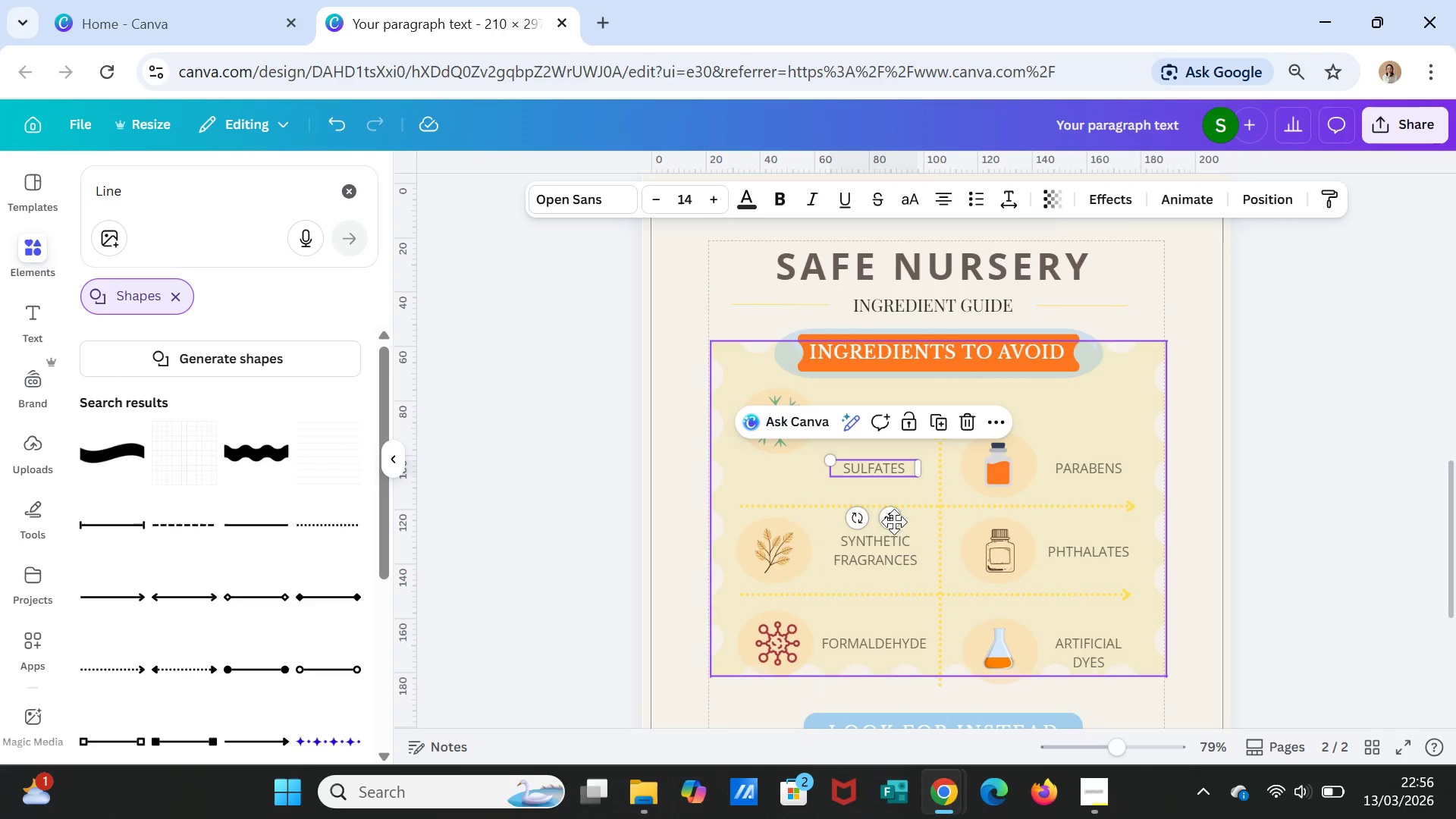 
left_click_drag(start_coordinate=[894, 522], to_coordinate=[896, 475])
 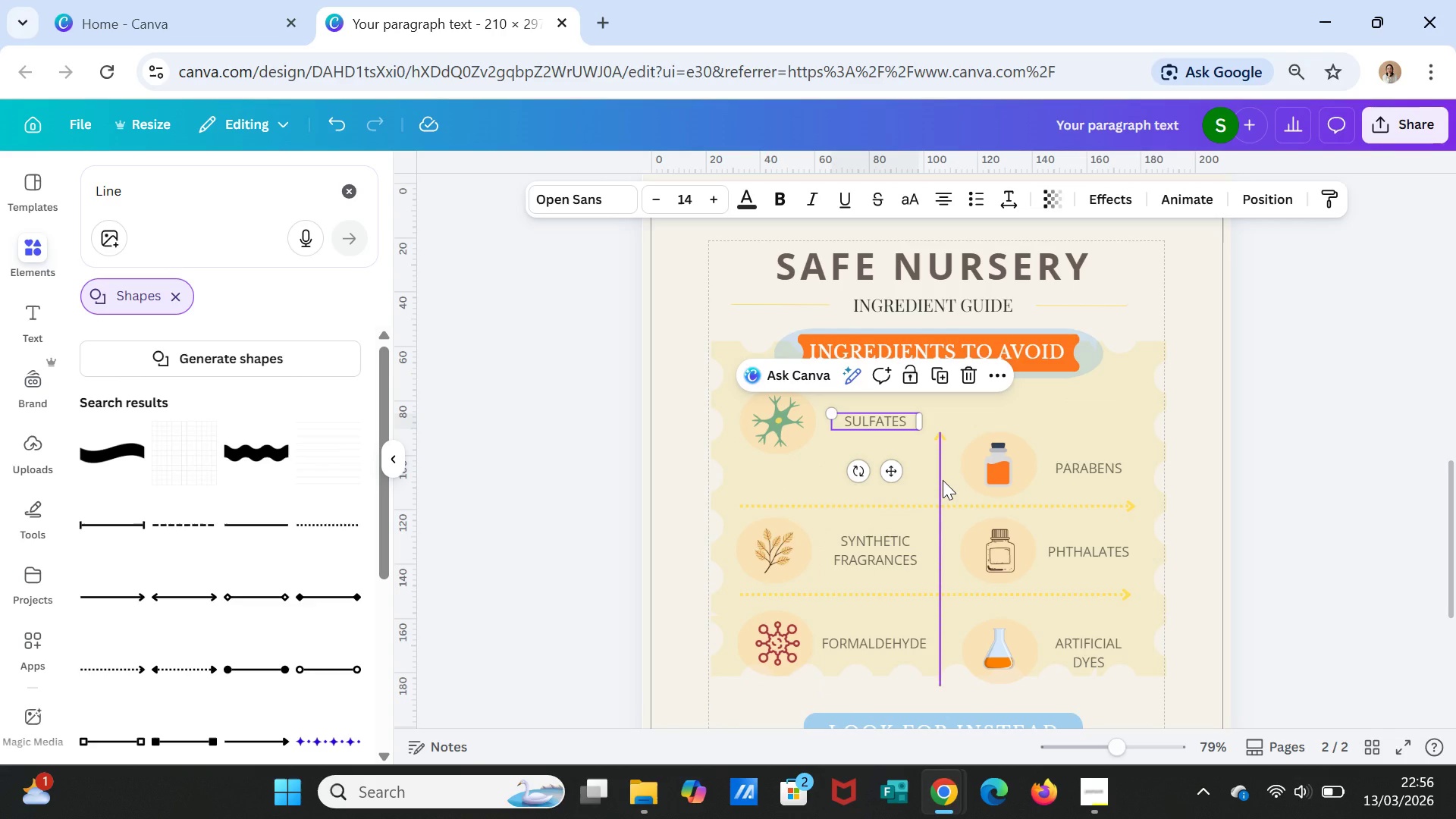 
left_click([943, 480])
 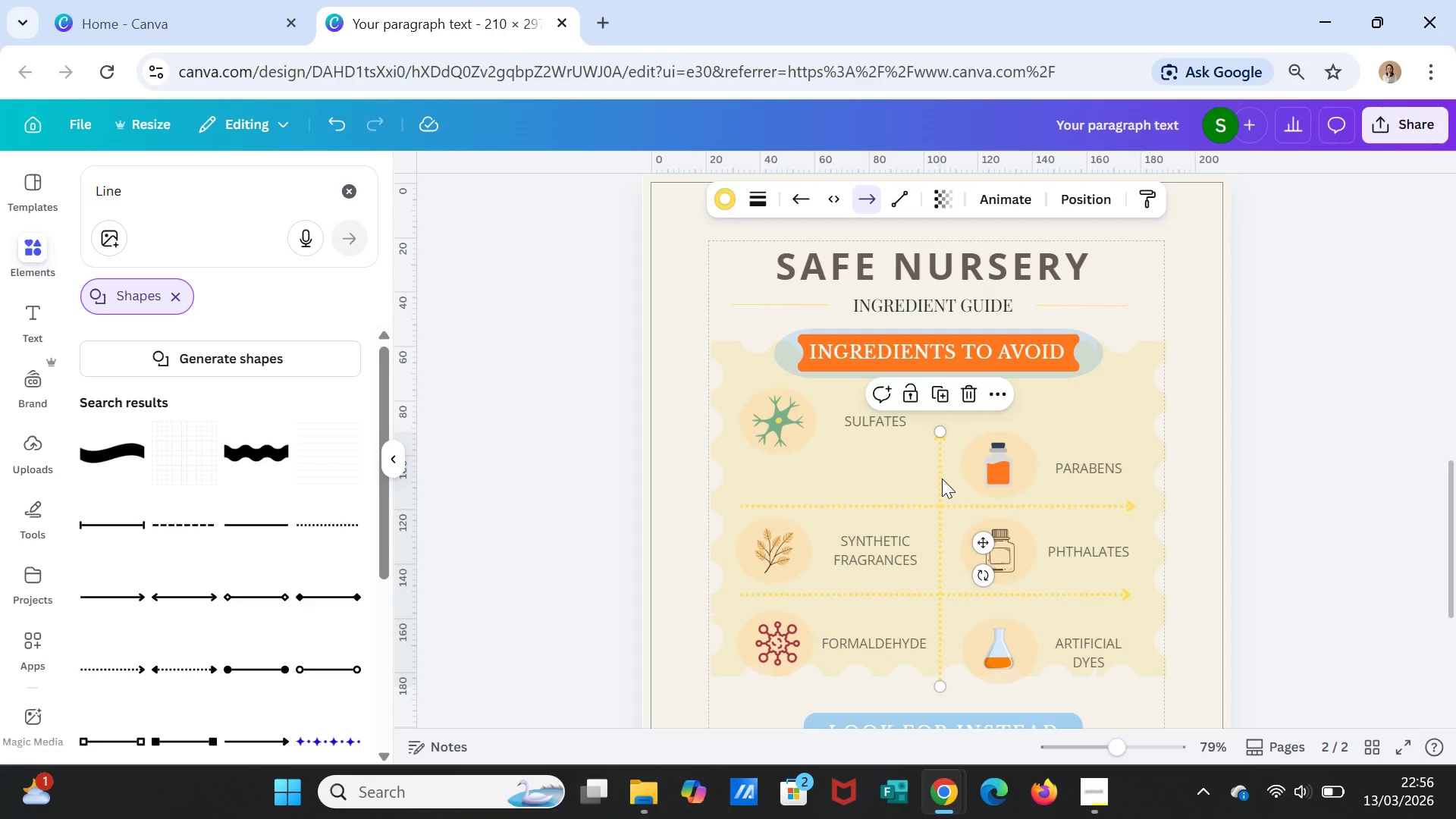 
left_click_drag(start_coordinate=[942, 479], to_coordinate=[937, 425])
 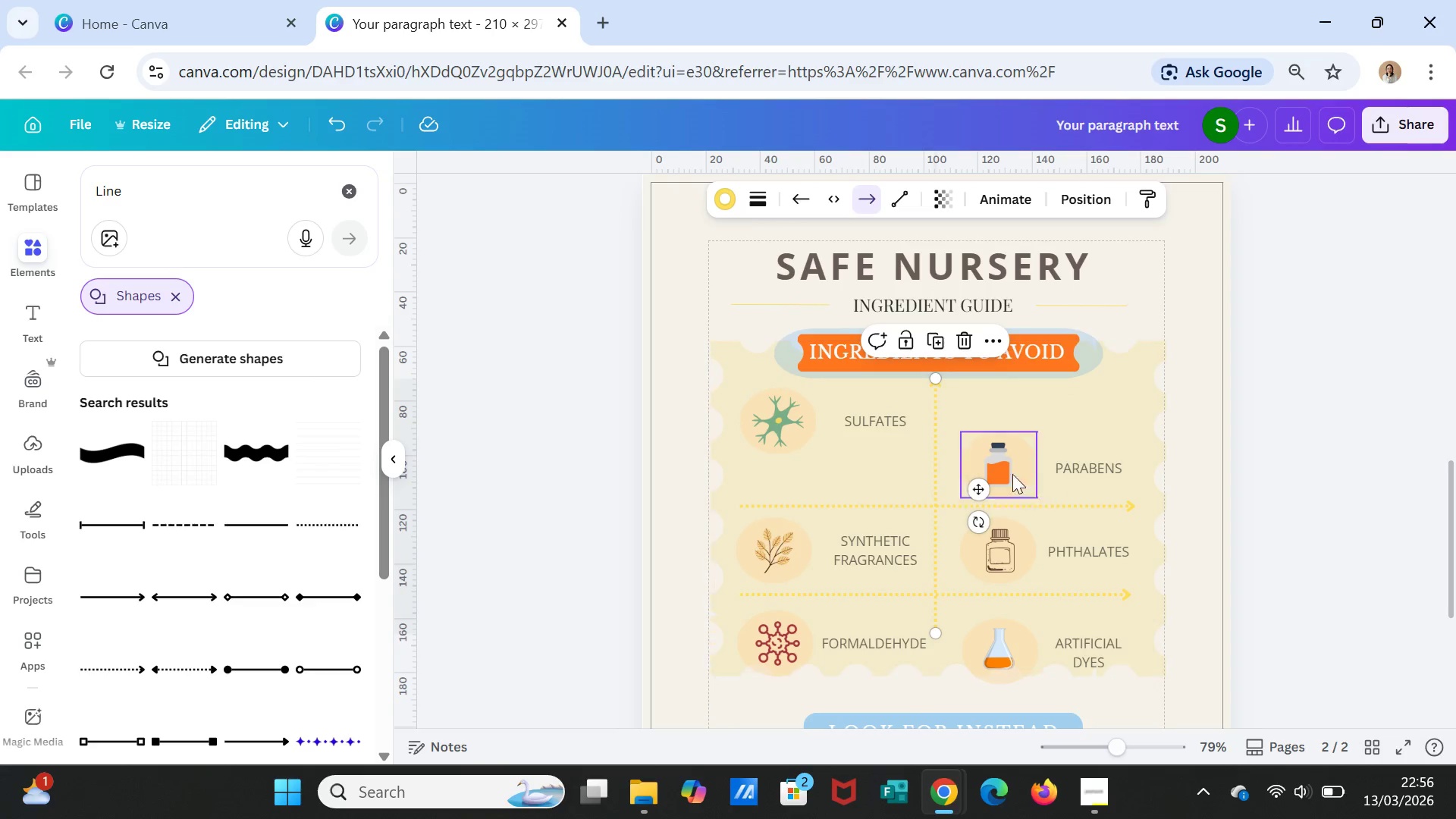 
left_click([1006, 471])
 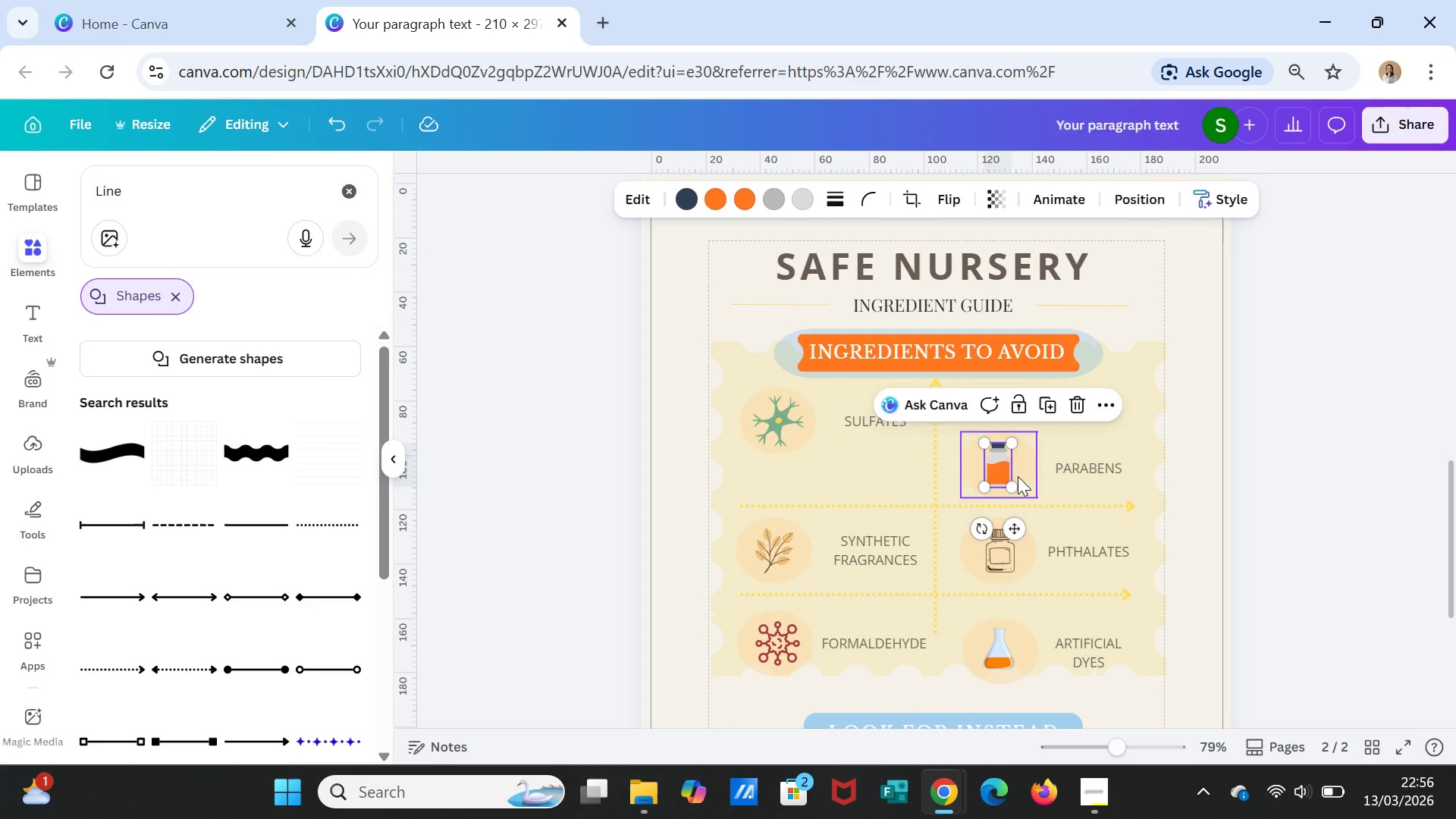 
hold_key(key=ShiftLeft, duration=1.22)
left_click([1019, 469])
 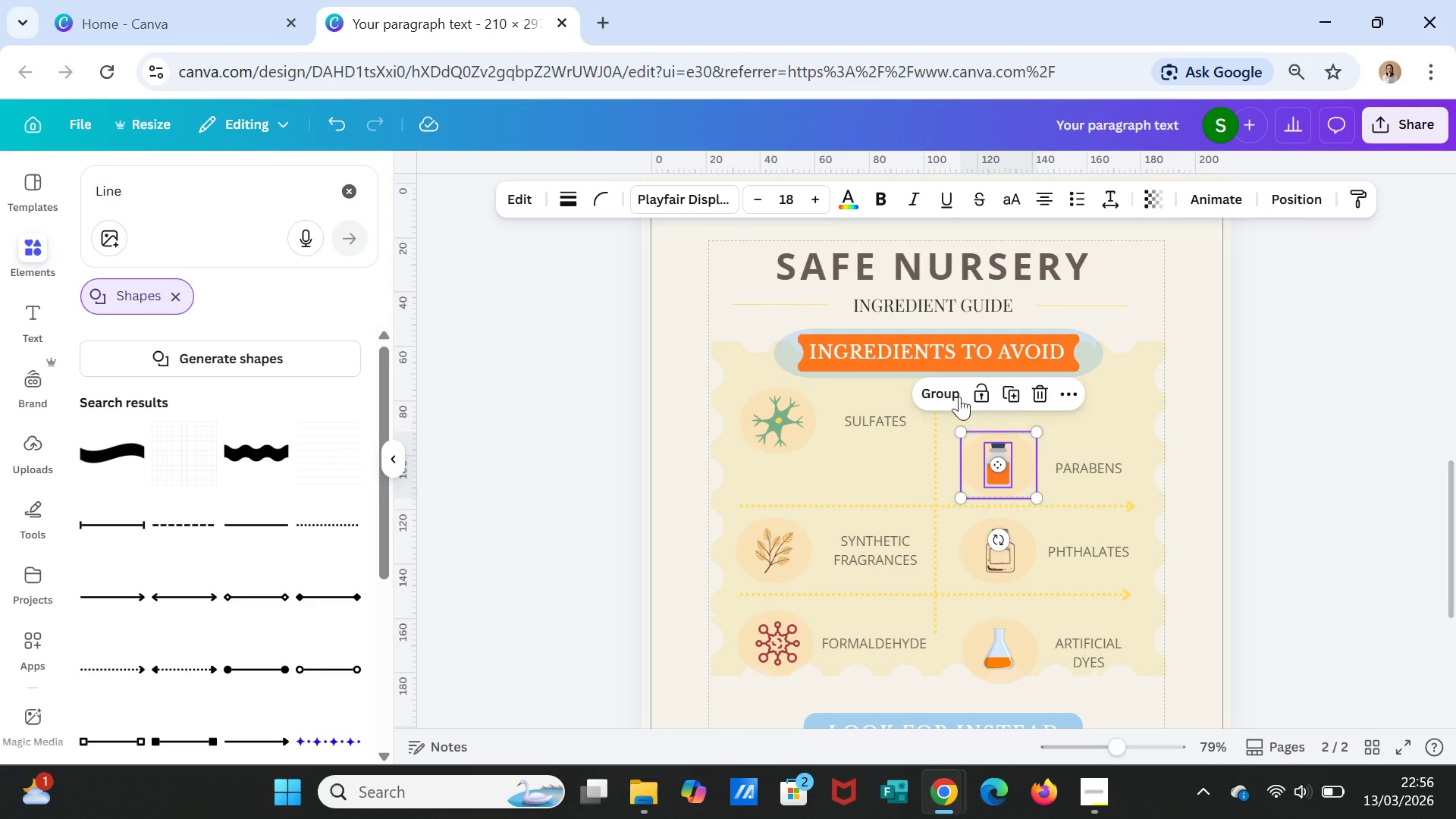 
left_click([937, 388])
 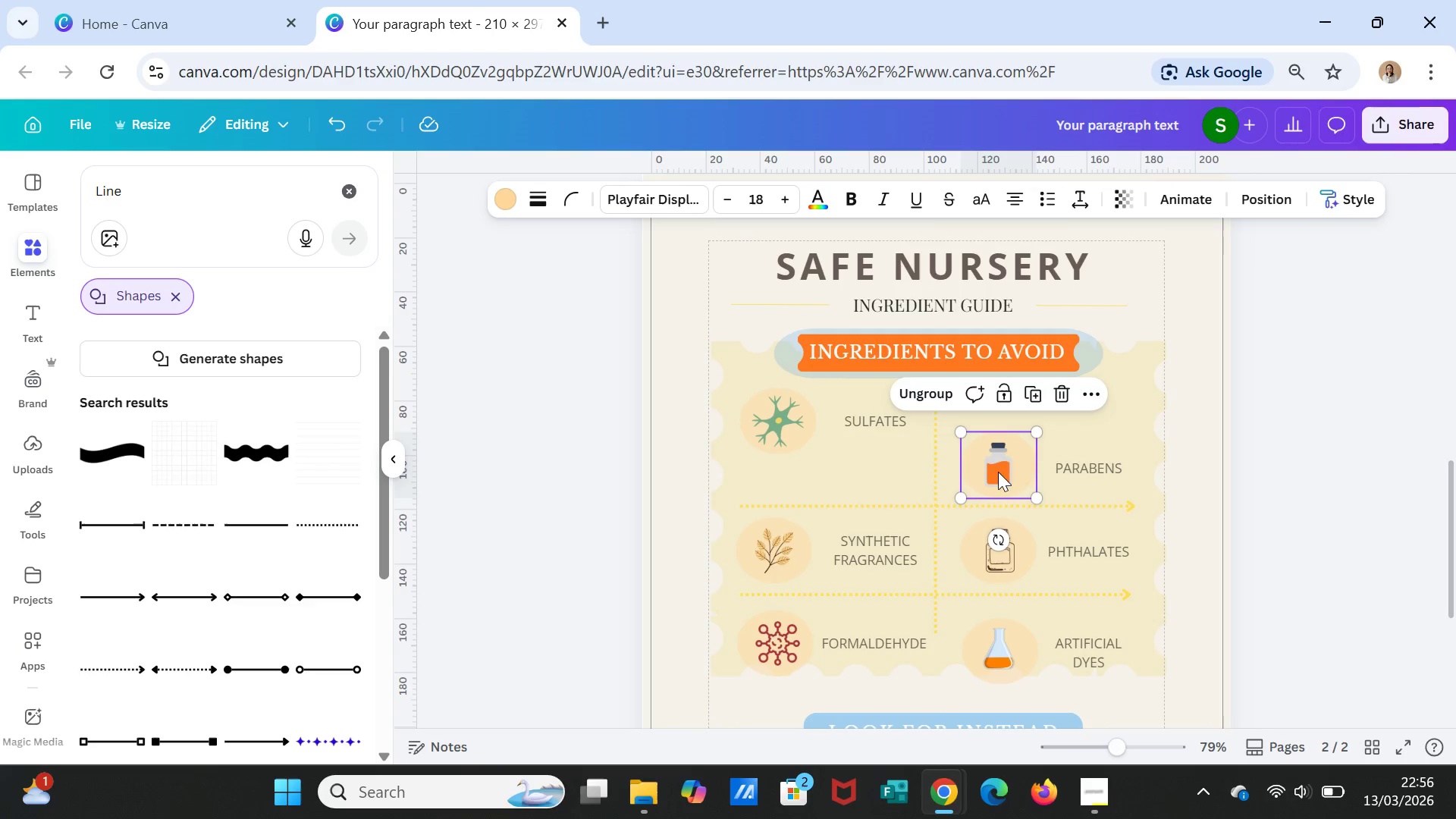 
left_click_drag(start_coordinate=[998, 472], to_coordinate=[999, 437])
 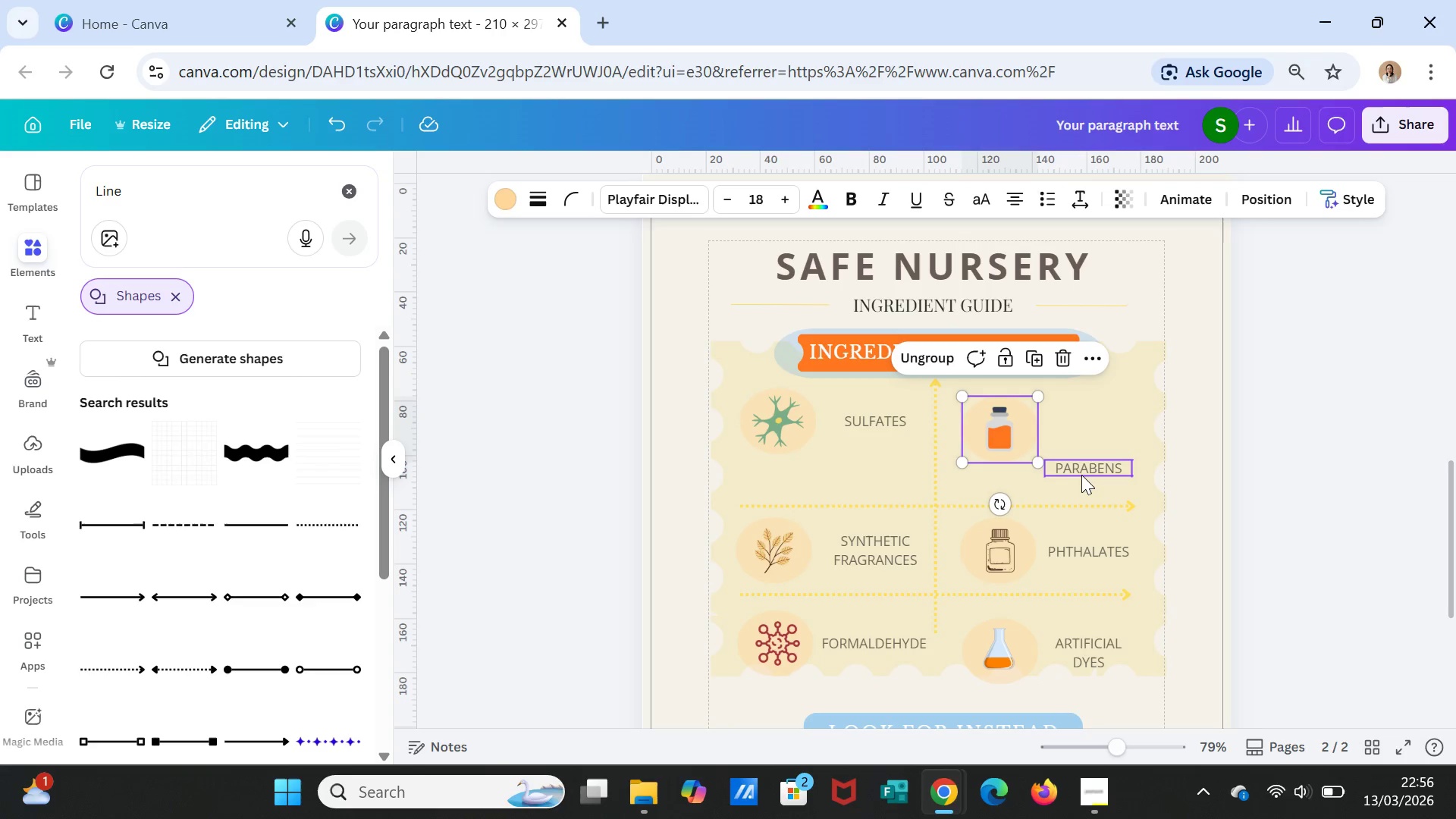 
left_click([1081, 473])
 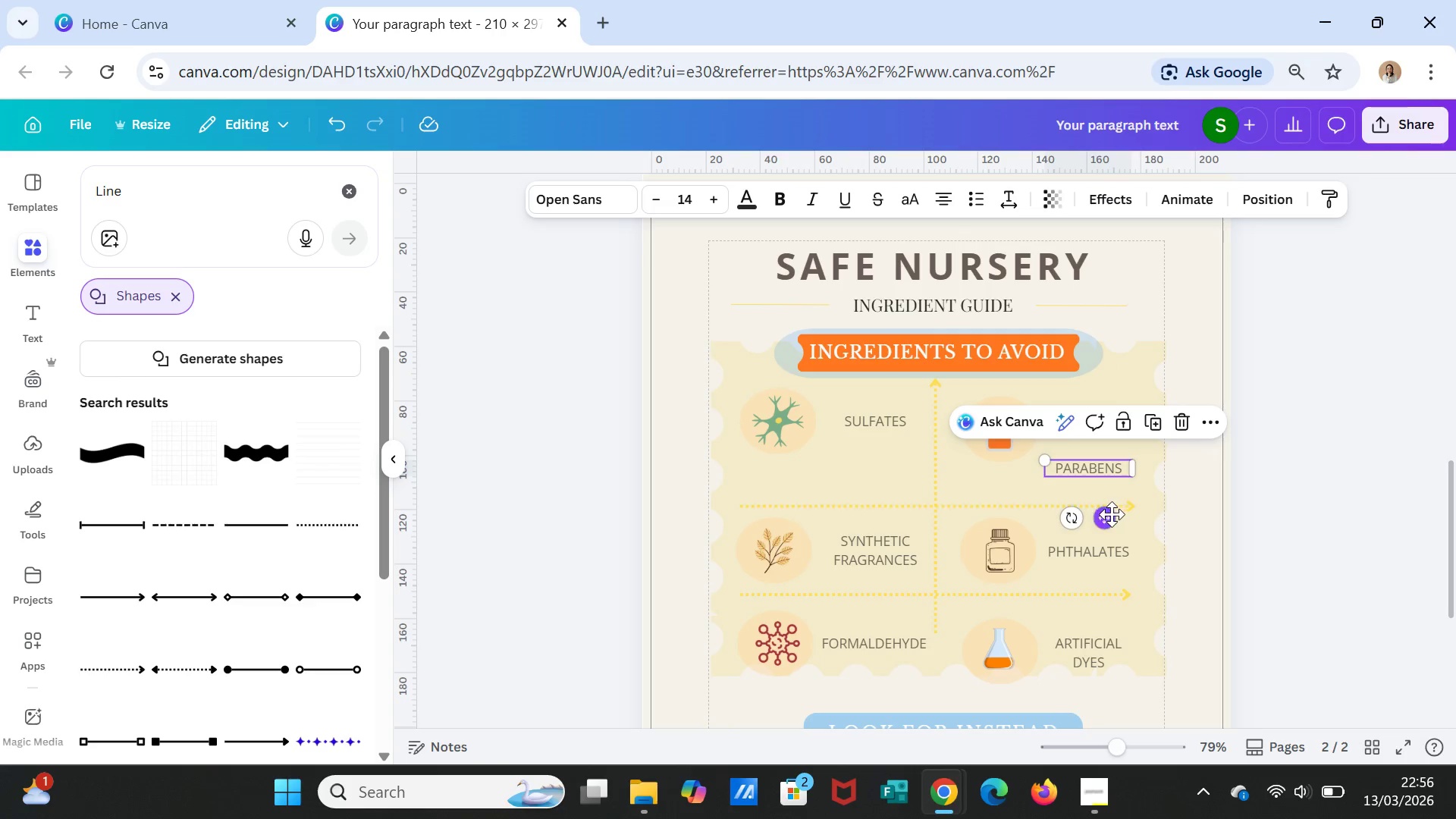 
left_click_drag(start_coordinate=[1107, 512], to_coordinate=[1112, 466])
 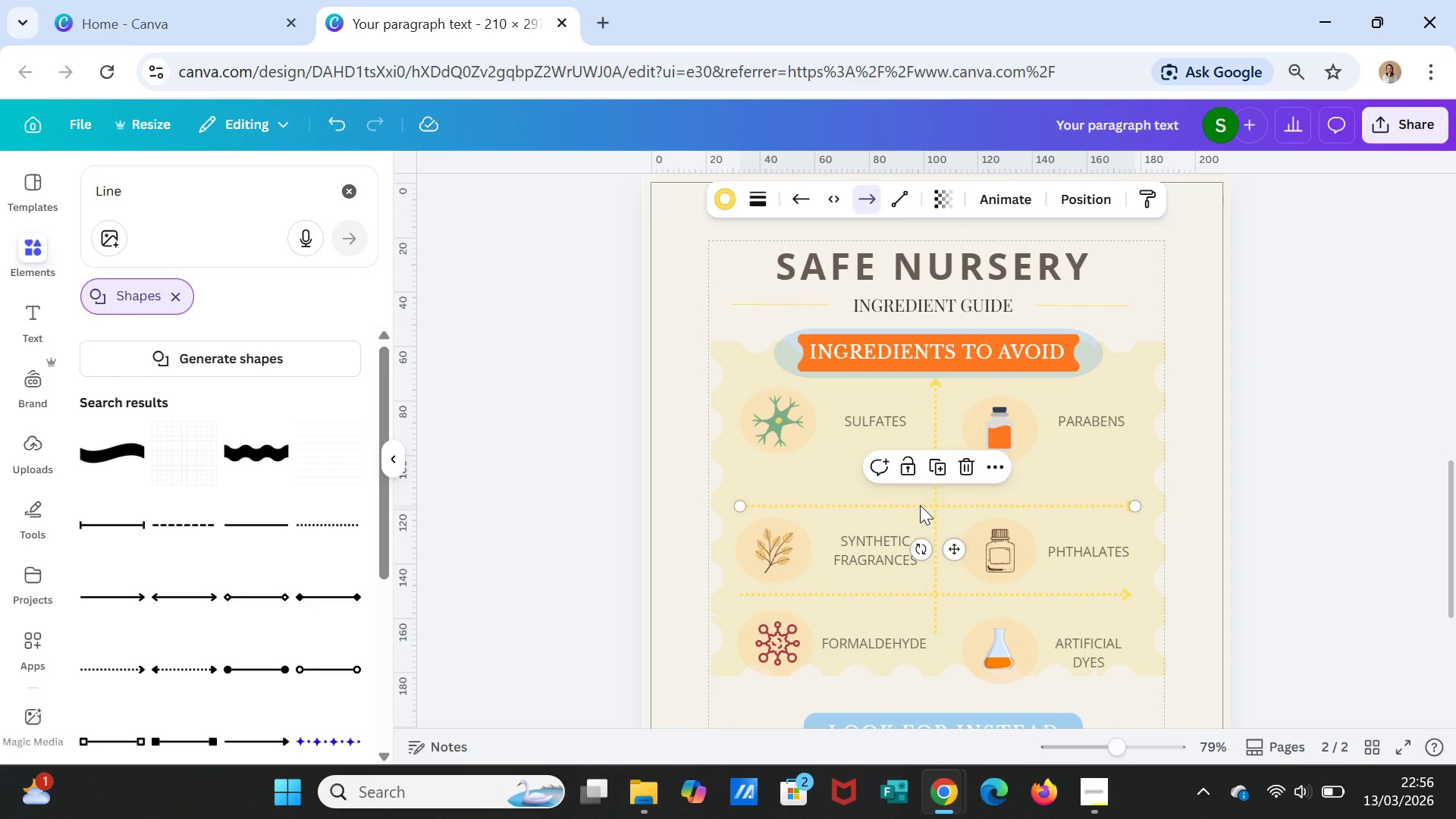 
left_click_drag(start_coordinate=[920, 505], to_coordinate=[921, 462])
 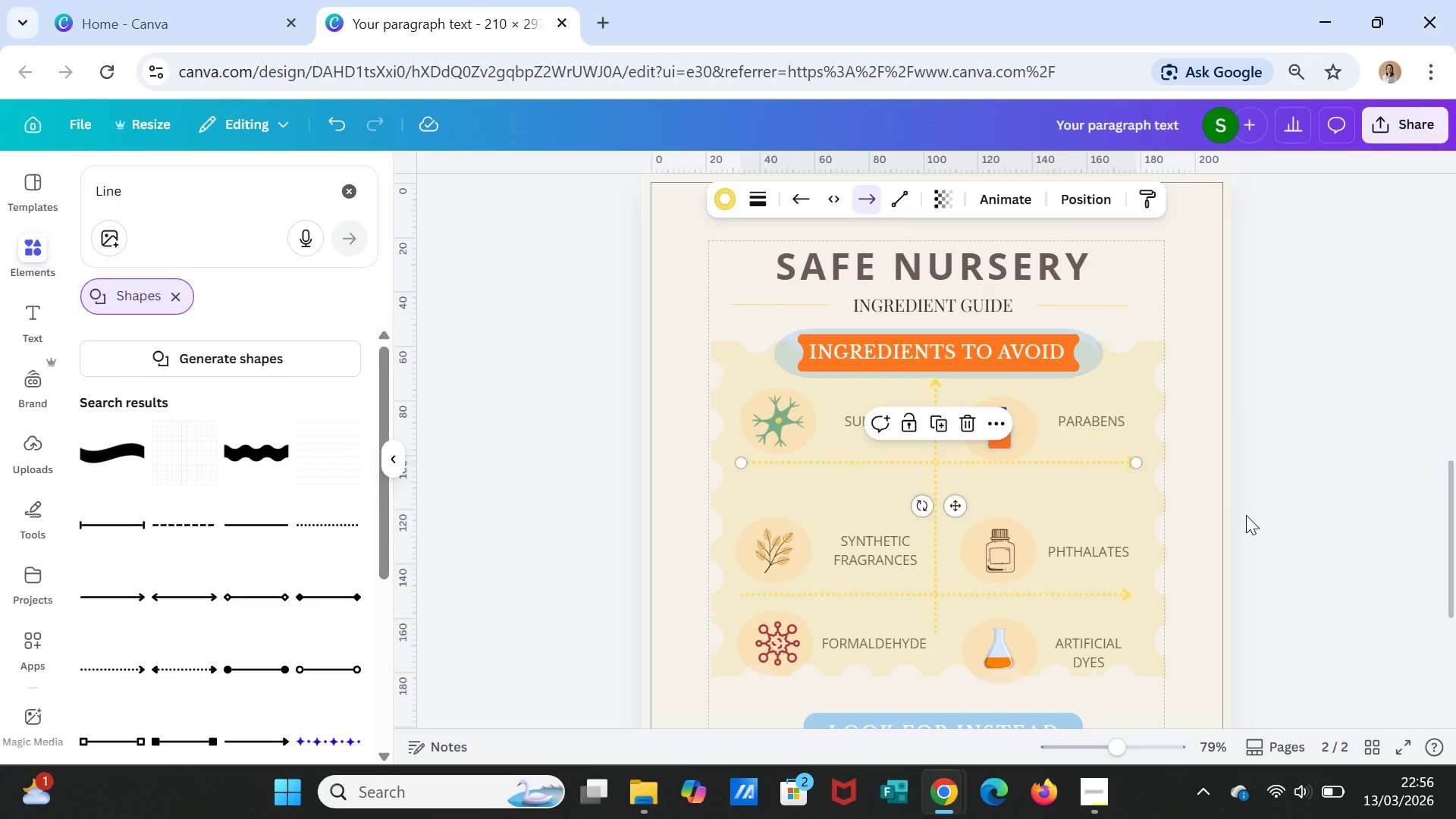 
left_click([1247, 516])
 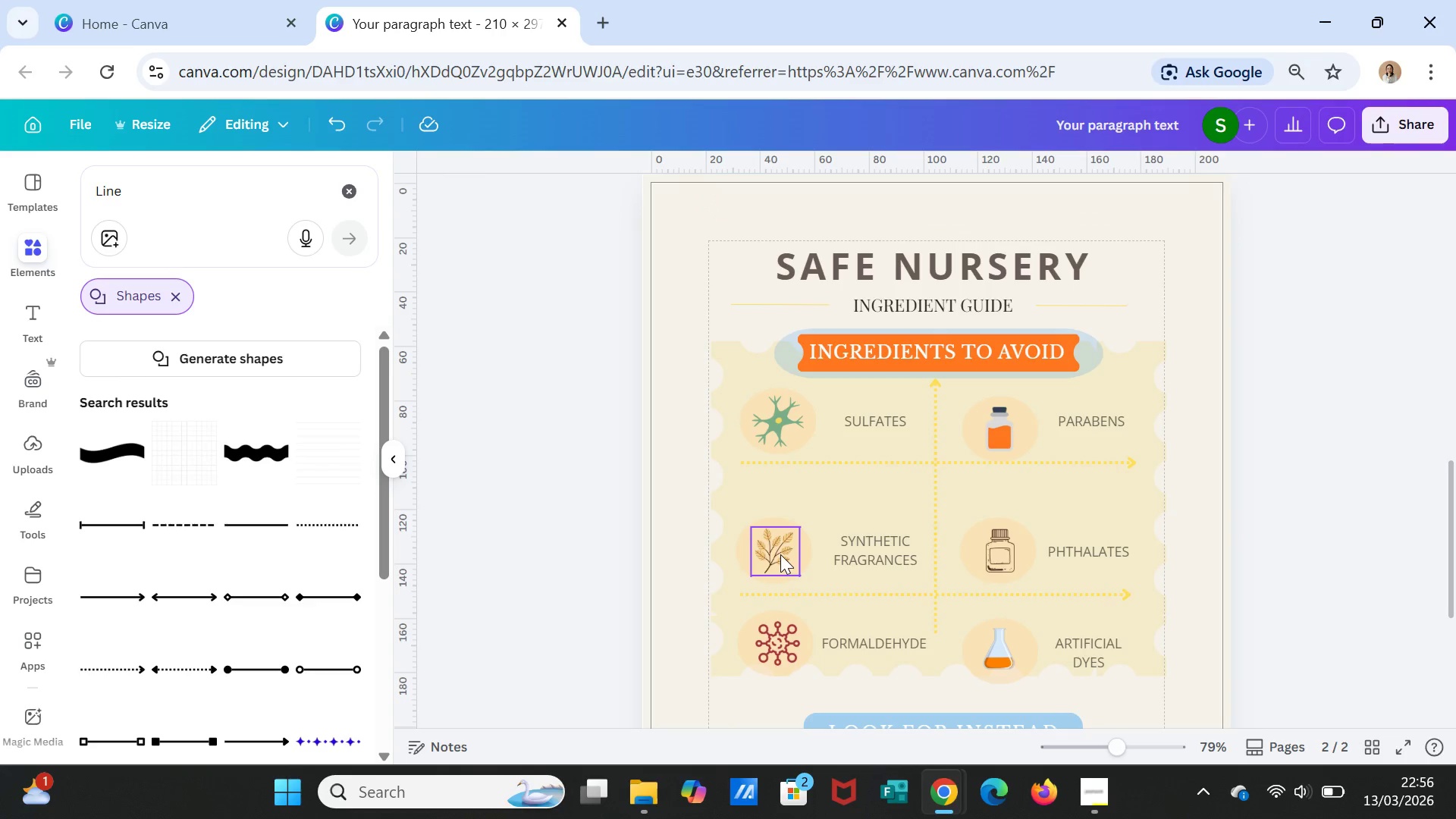 
left_click([780, 554])
 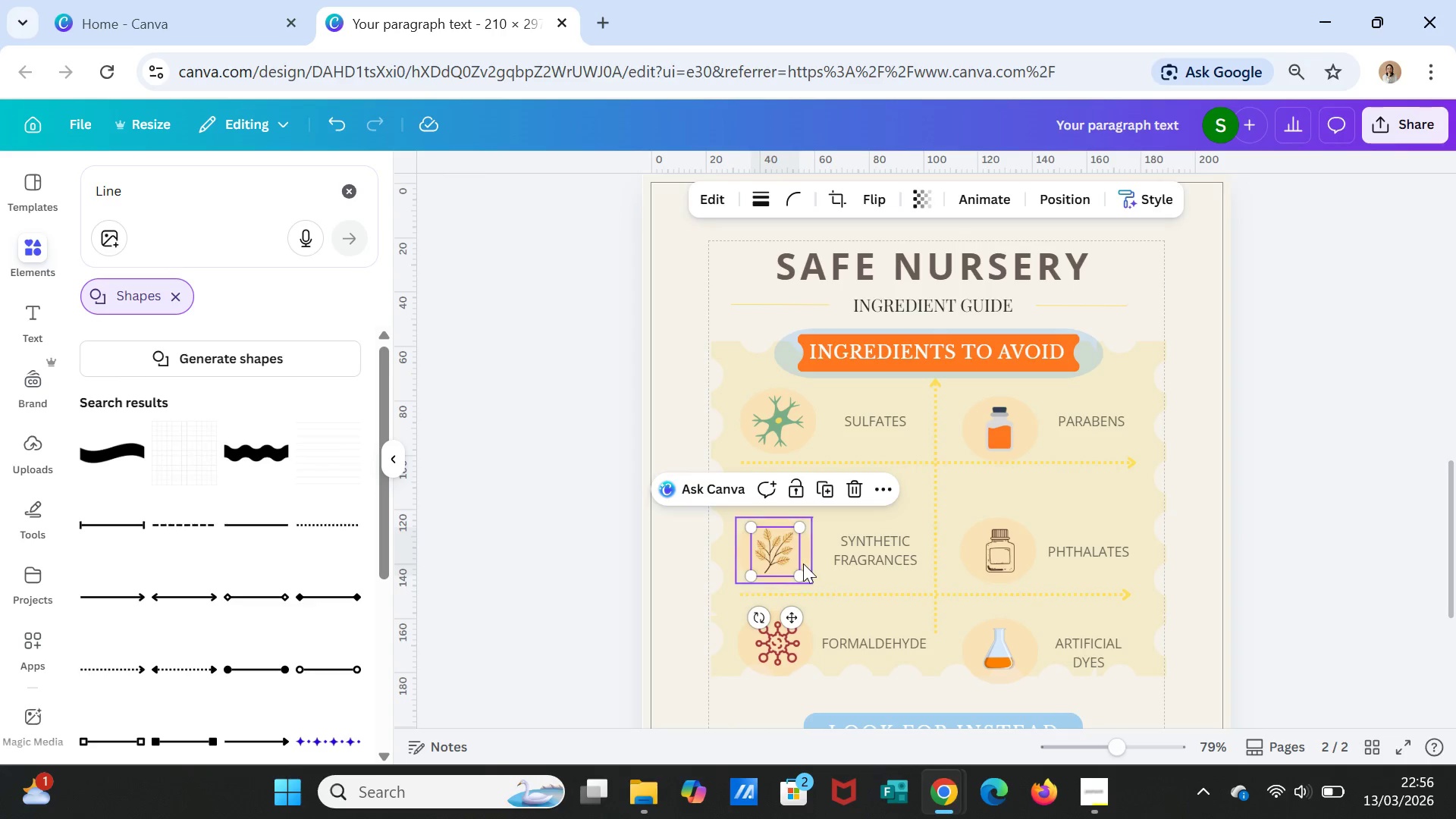 
hold_key(key=ShiftLeft, duration=1.26)
left_click([806, 561])
 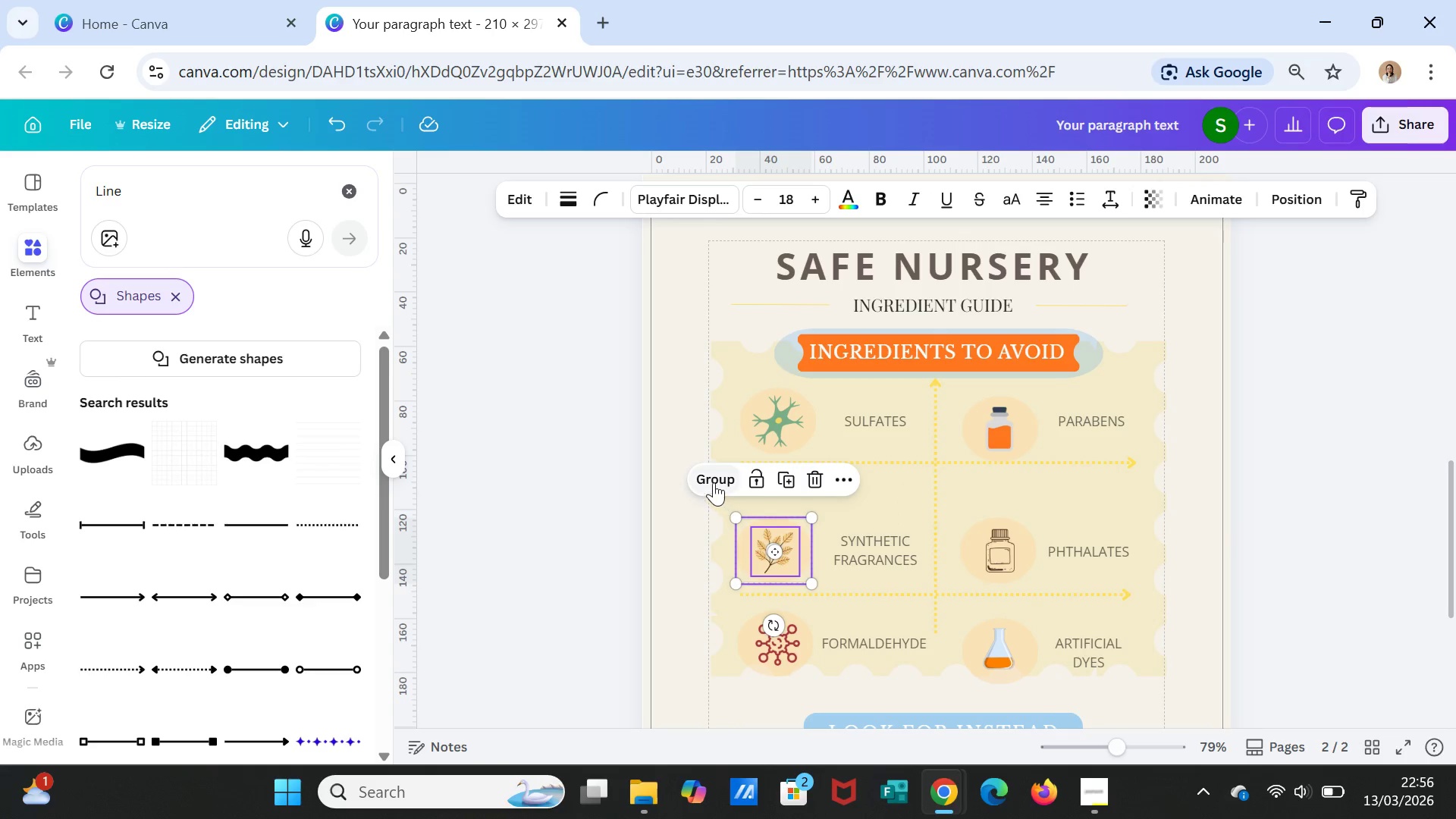 
left_click([711, 477])
 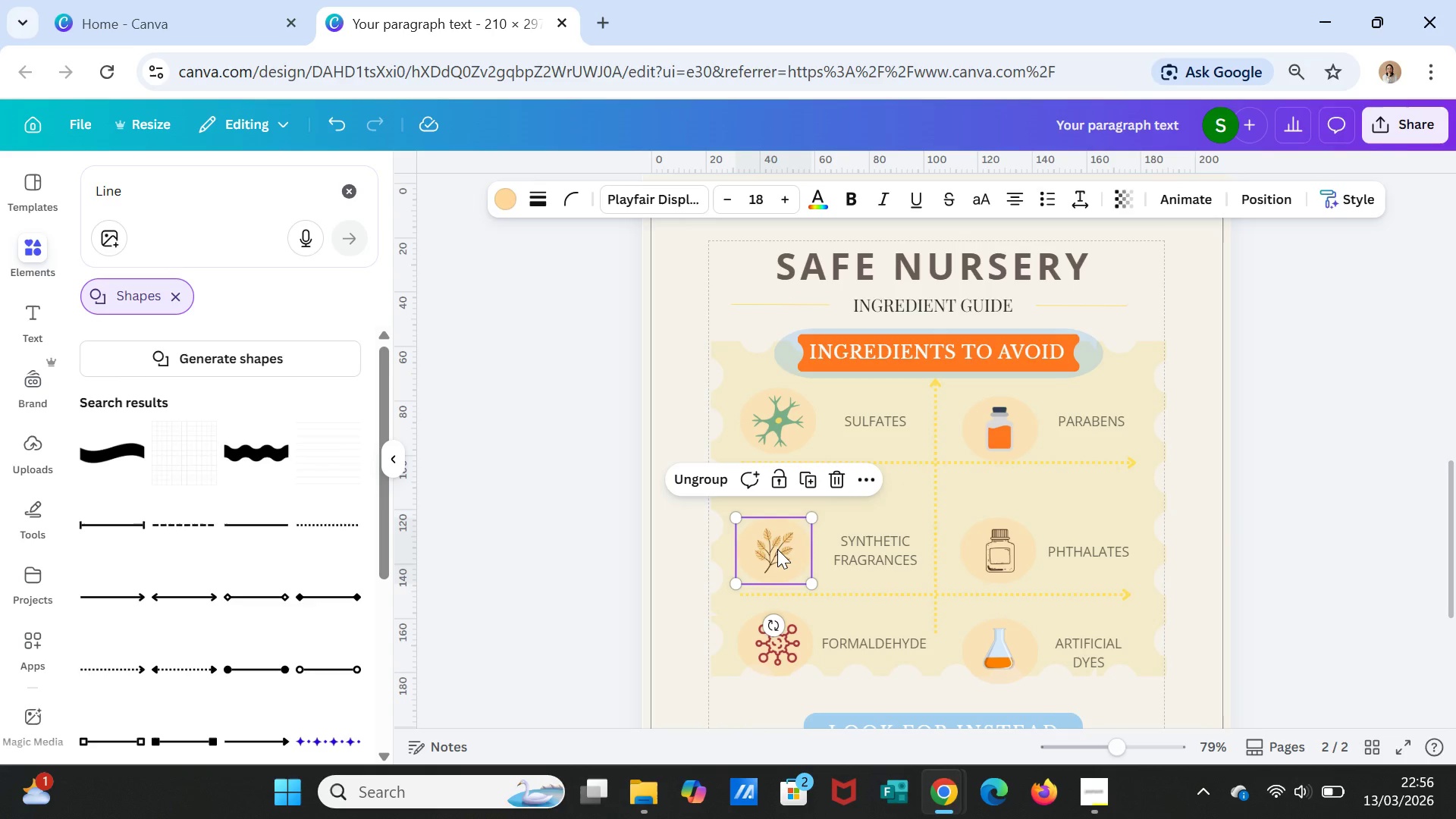 
left_click_drag(start_coordinate=[777, 550], to_coordinate=[781, 512])
 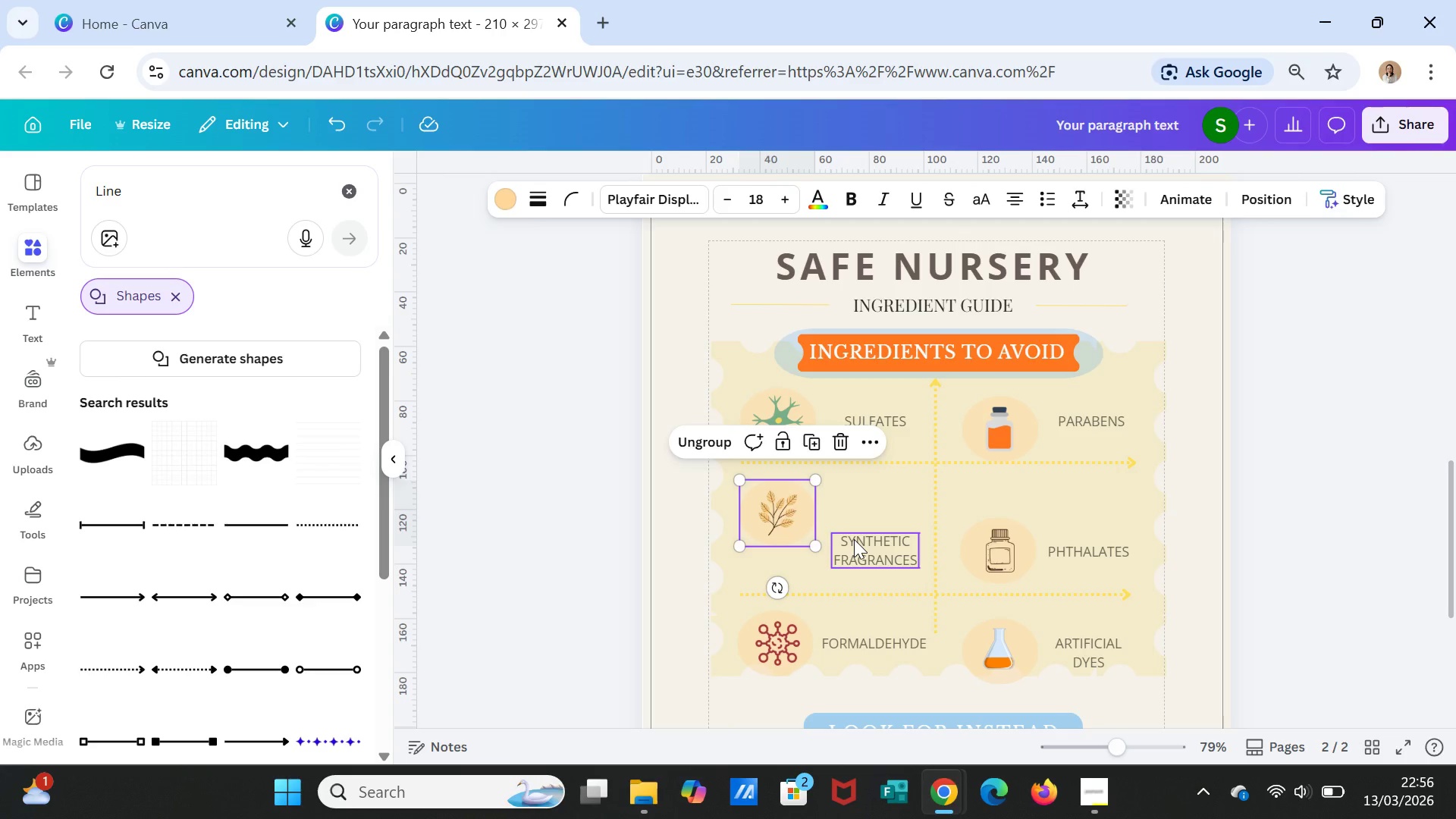 
left_click([854, 539])
 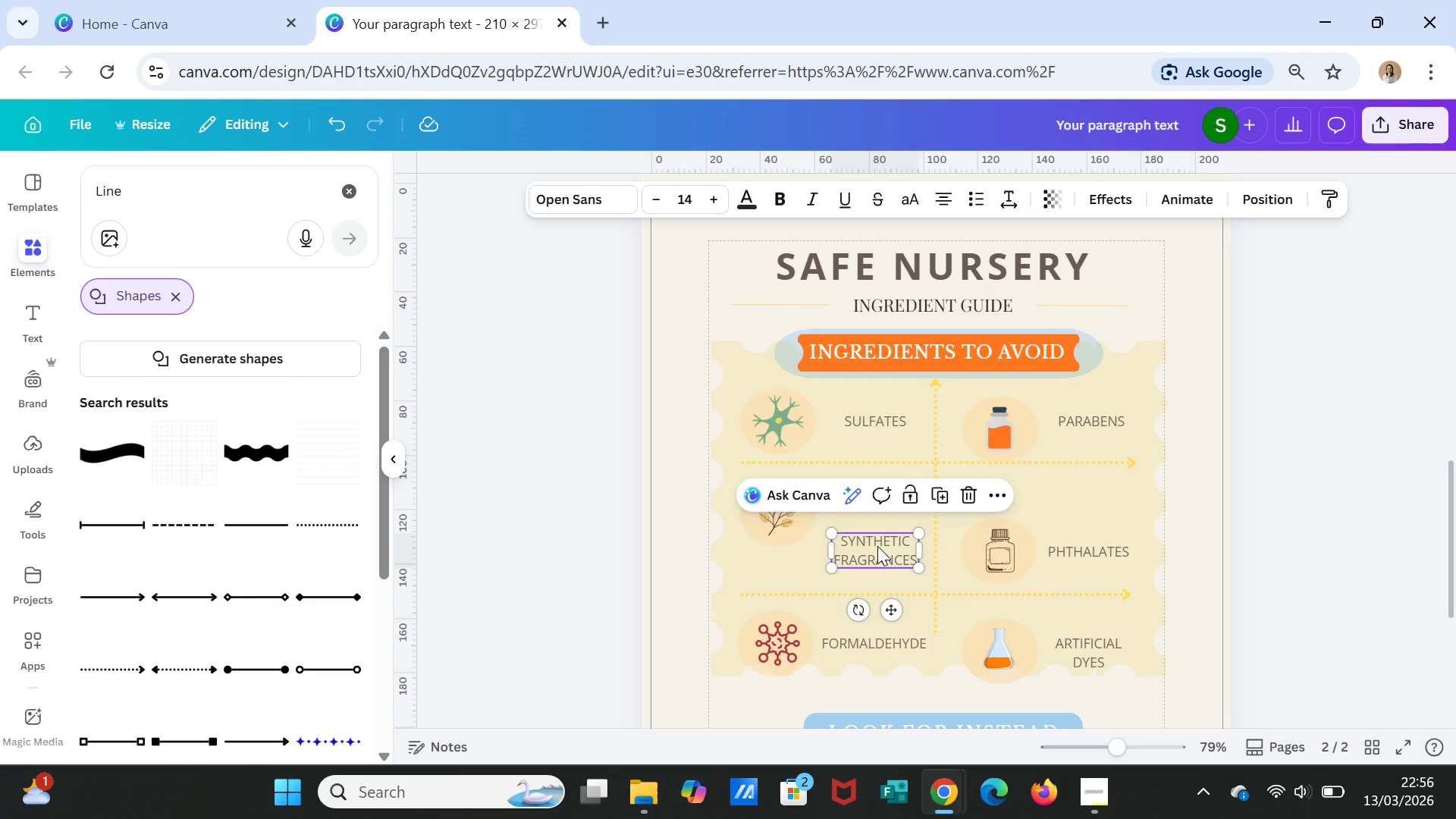 
left_click_drag(start_coordinate=[877, 546], to_coordinate=[878, 504])
 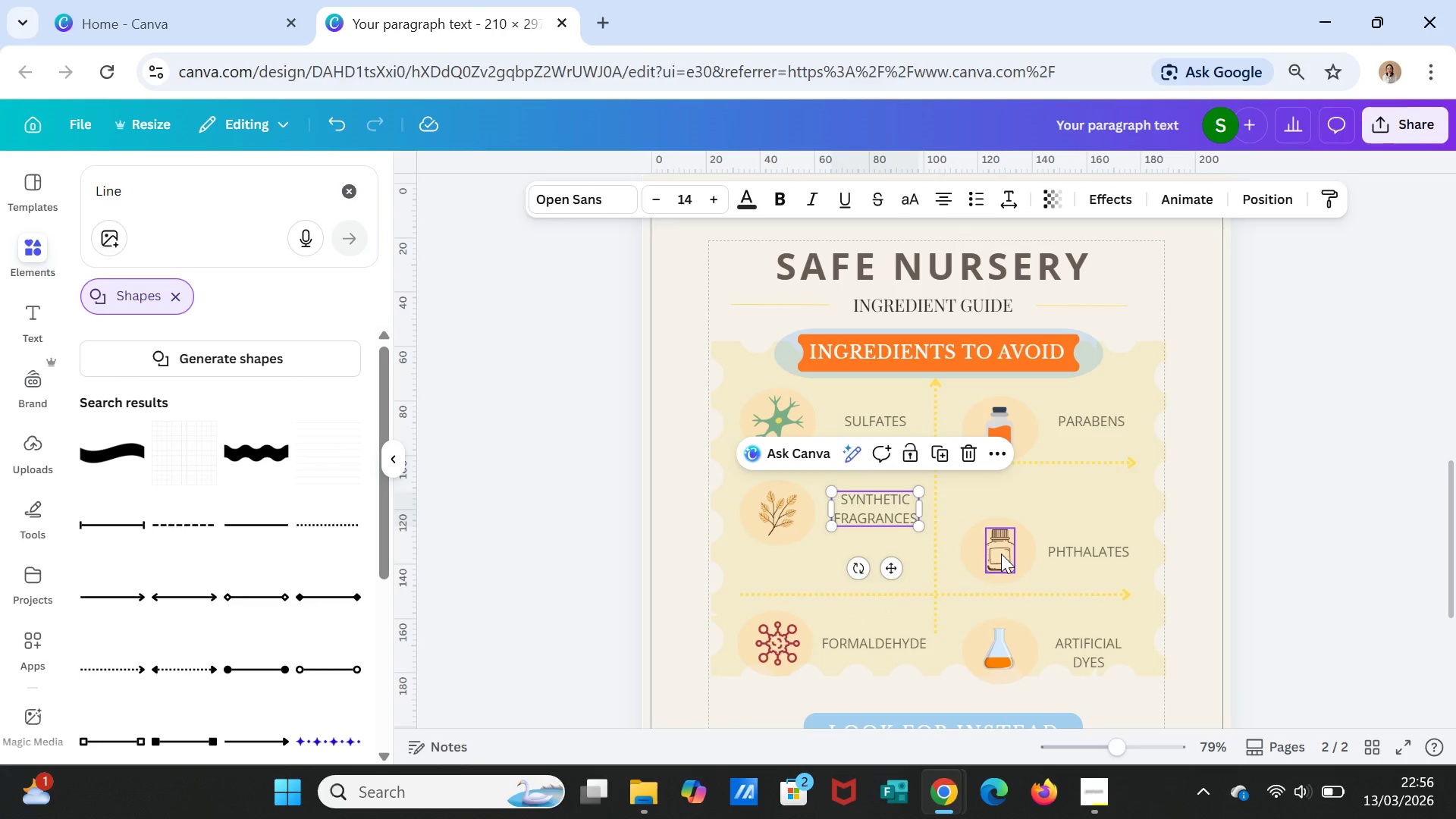 
hold_key(key=ShiftLeft, duration=0.83)
left_click([1028, 569])
 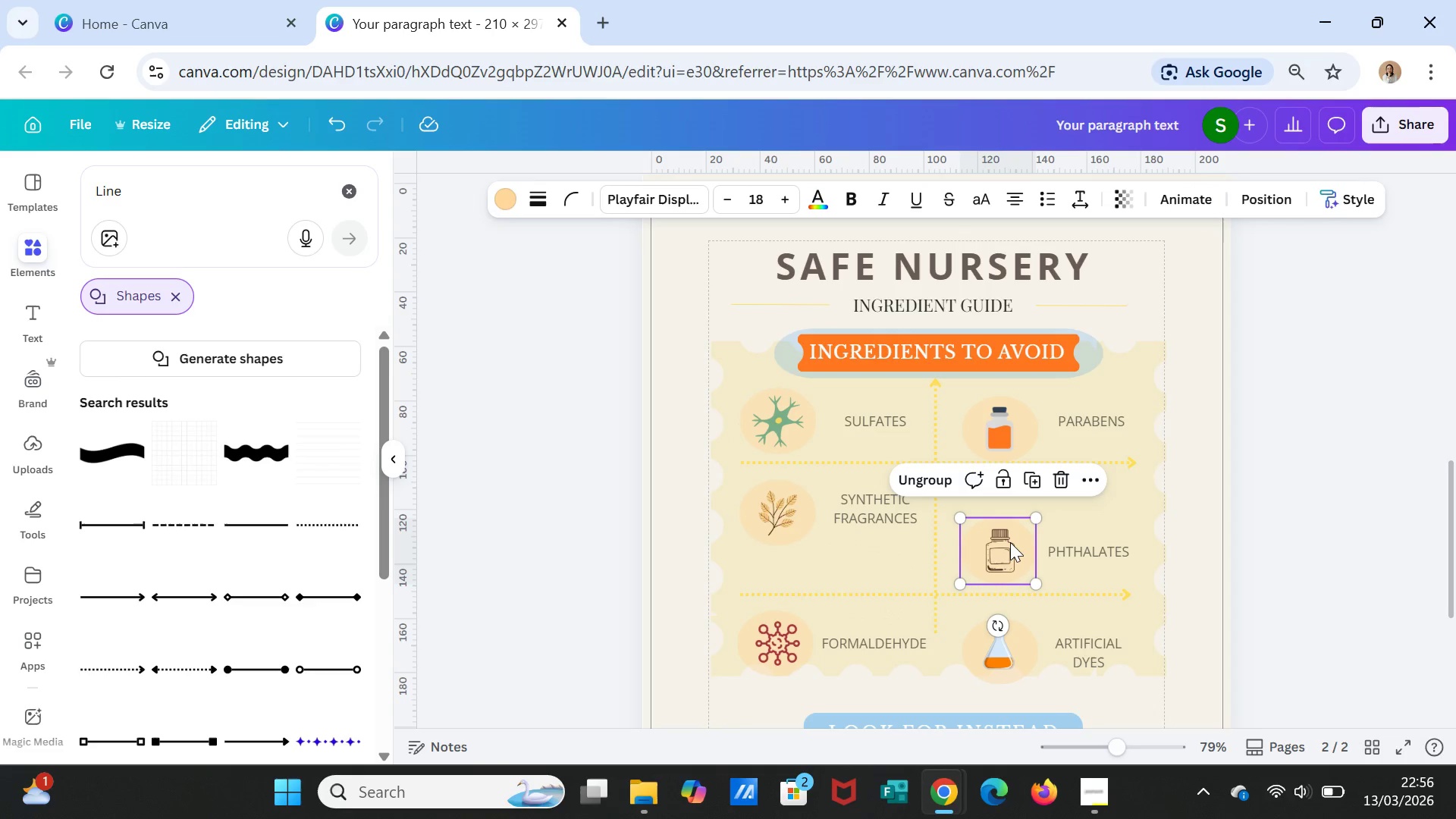 
left_click_drag(start_coordinate=[1010, 544], to_coordinate=[1009, 505])
 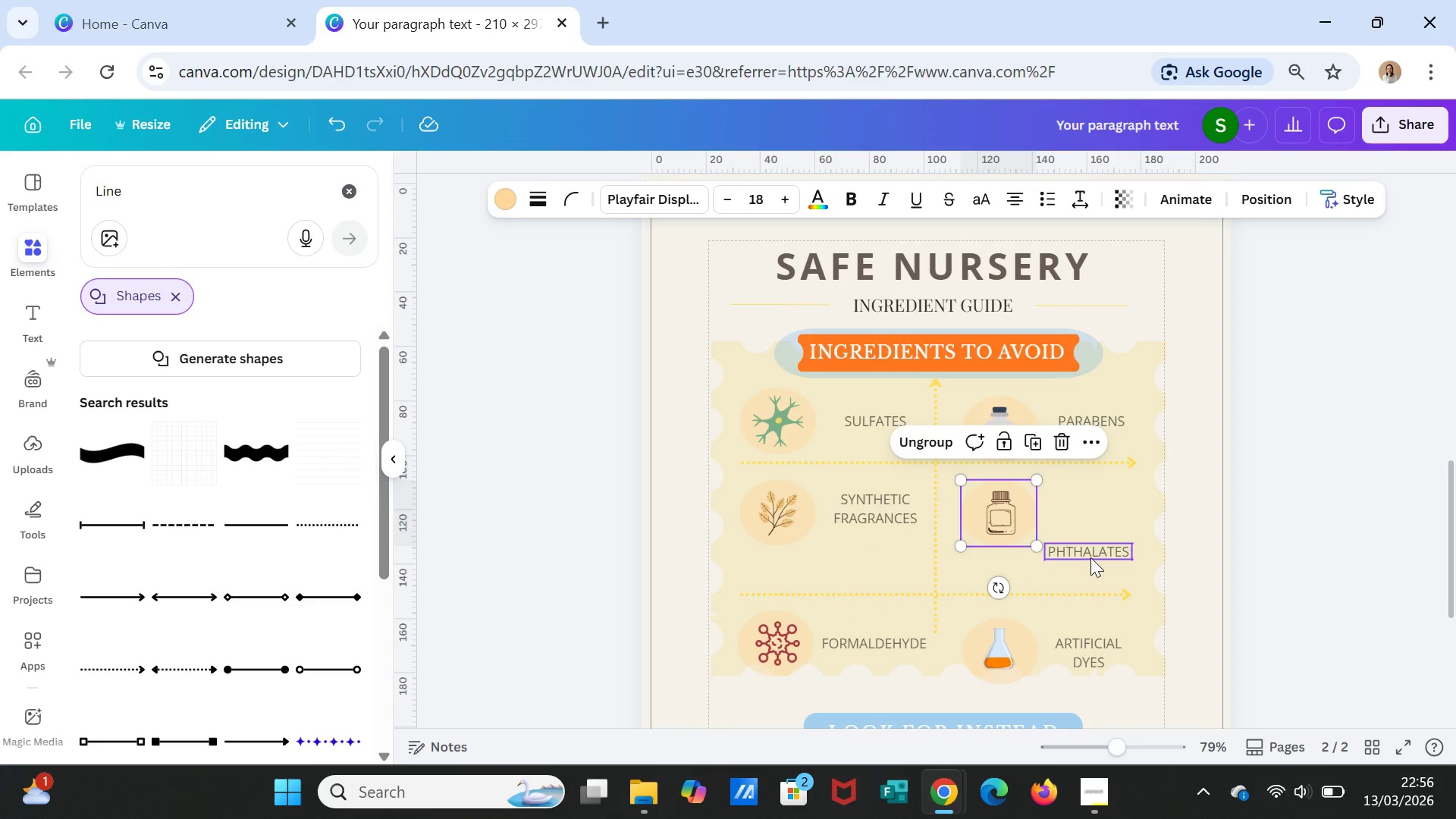 
left_click([1090, 557])
 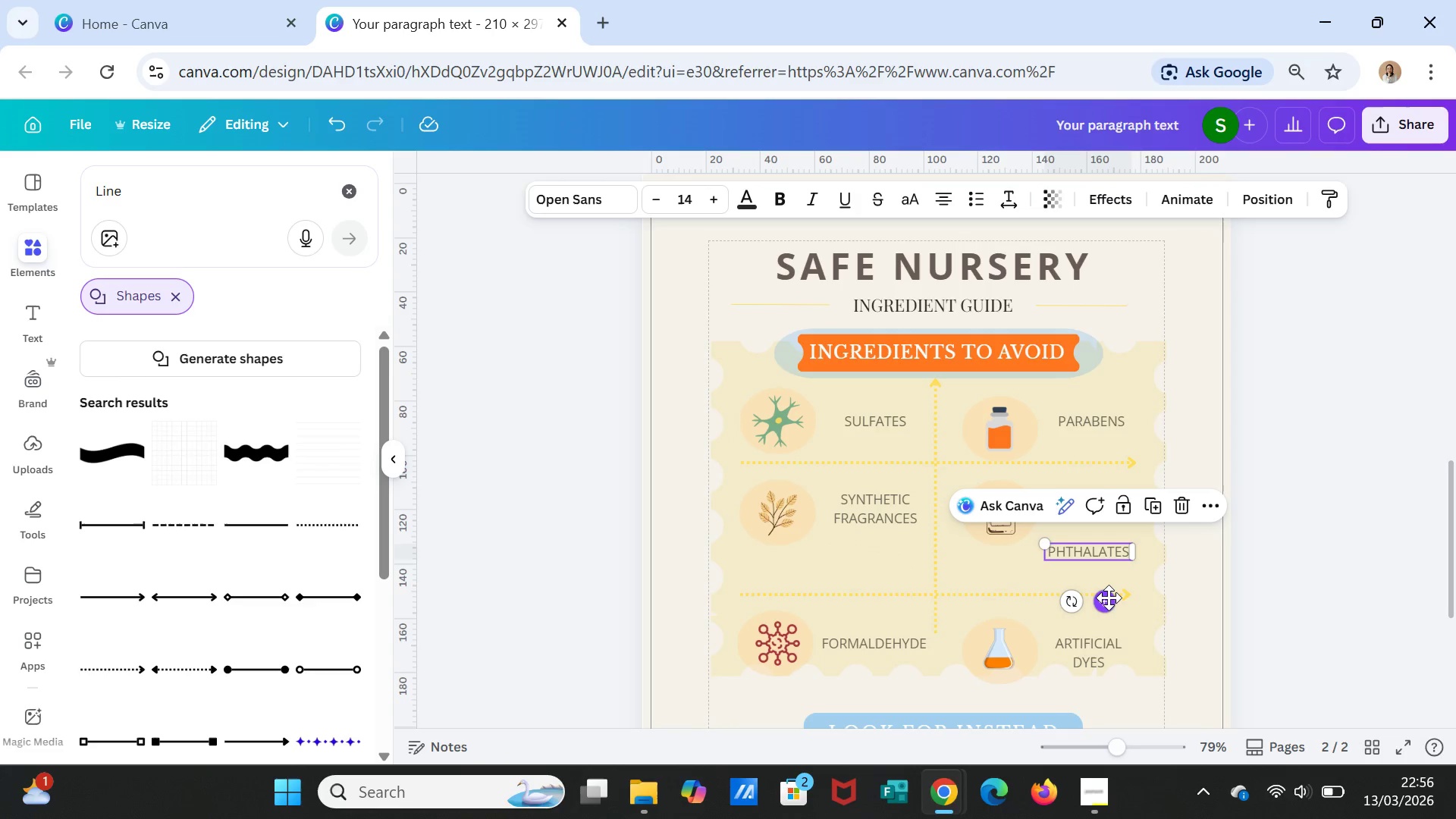 
left_click_drag(start_coordinate=[1109, 600], to_coordinate=[1107, 556])
 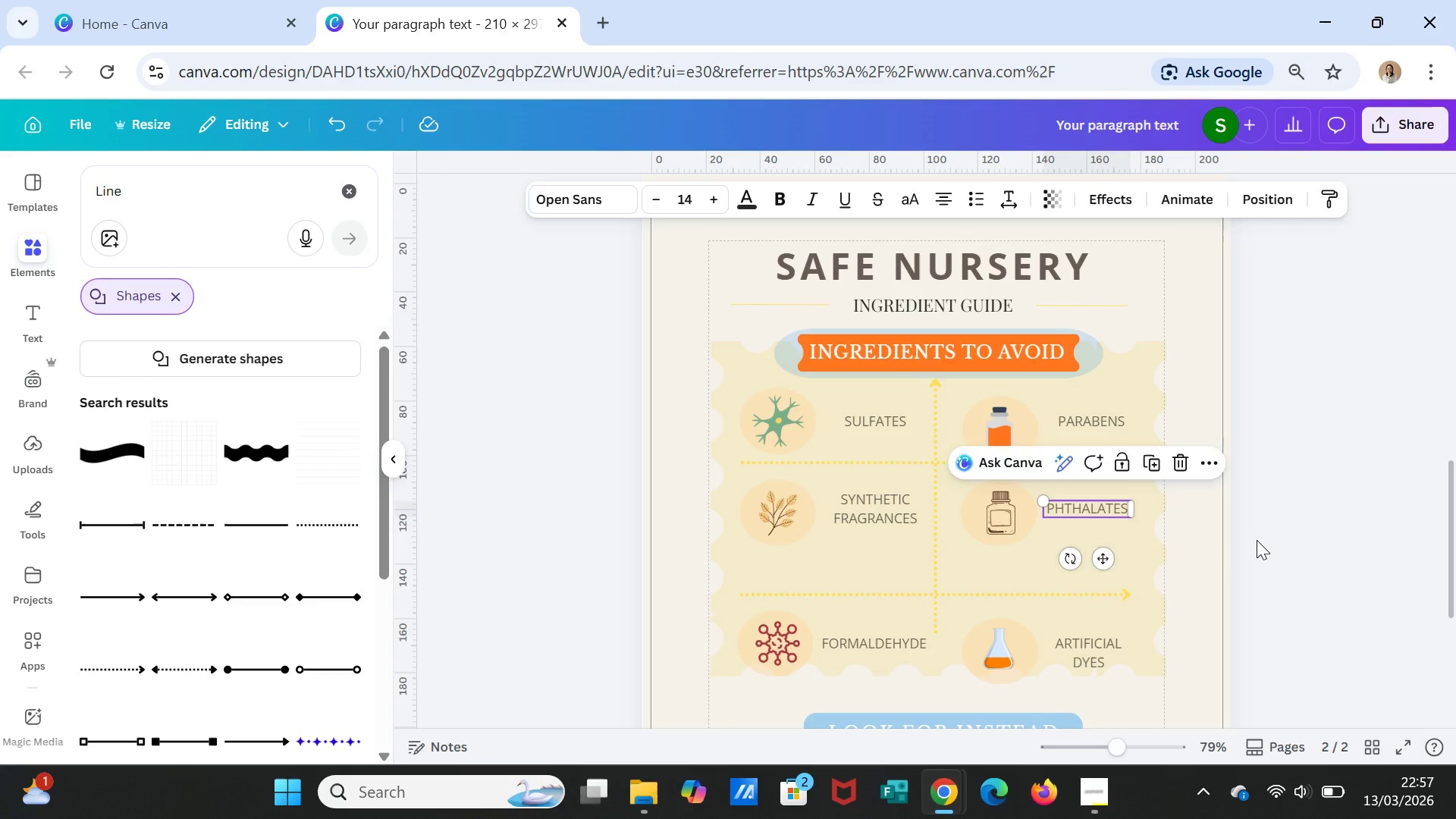 
left_click([1257, 540])
 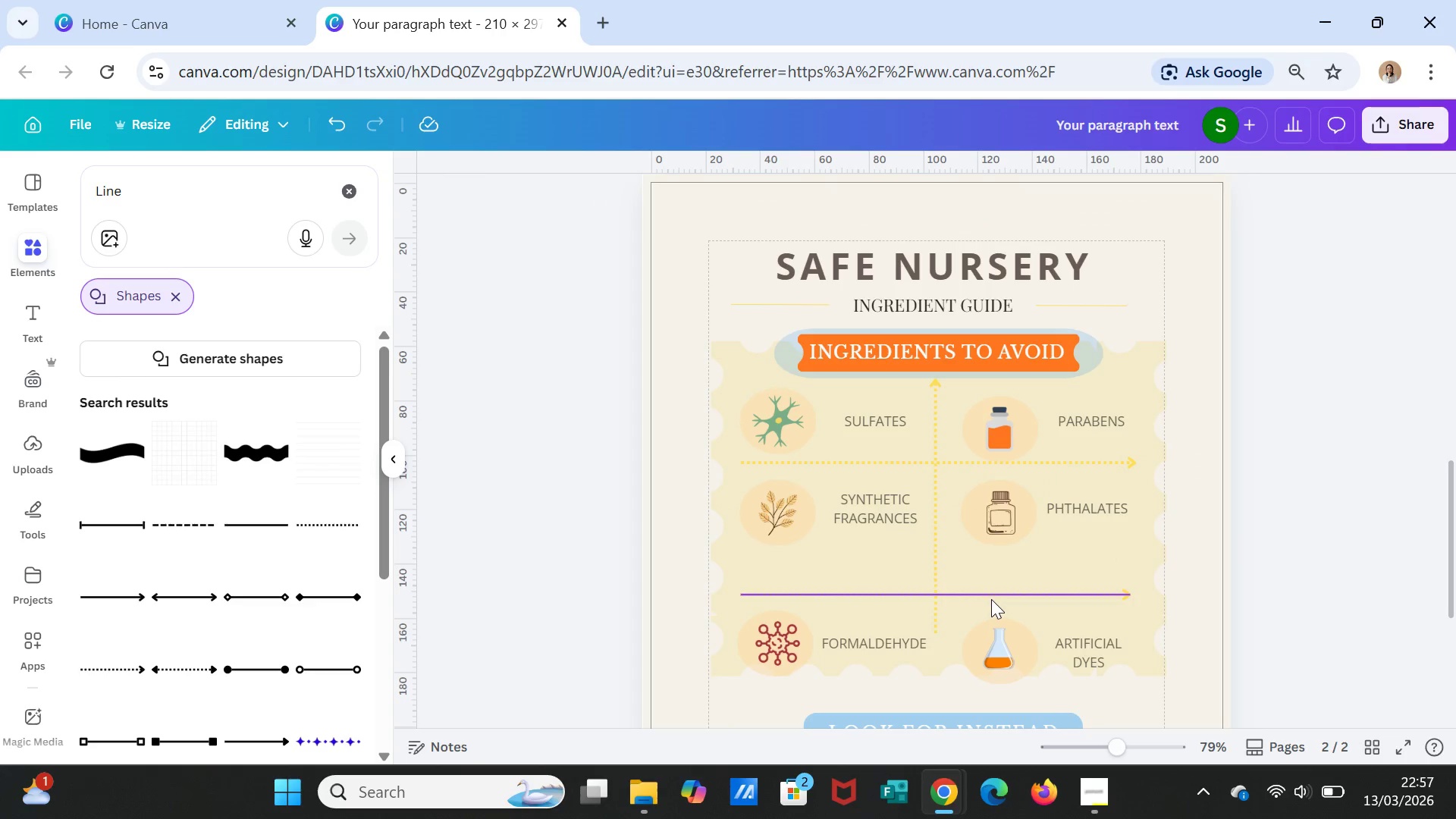 
left_click([991, 598])
 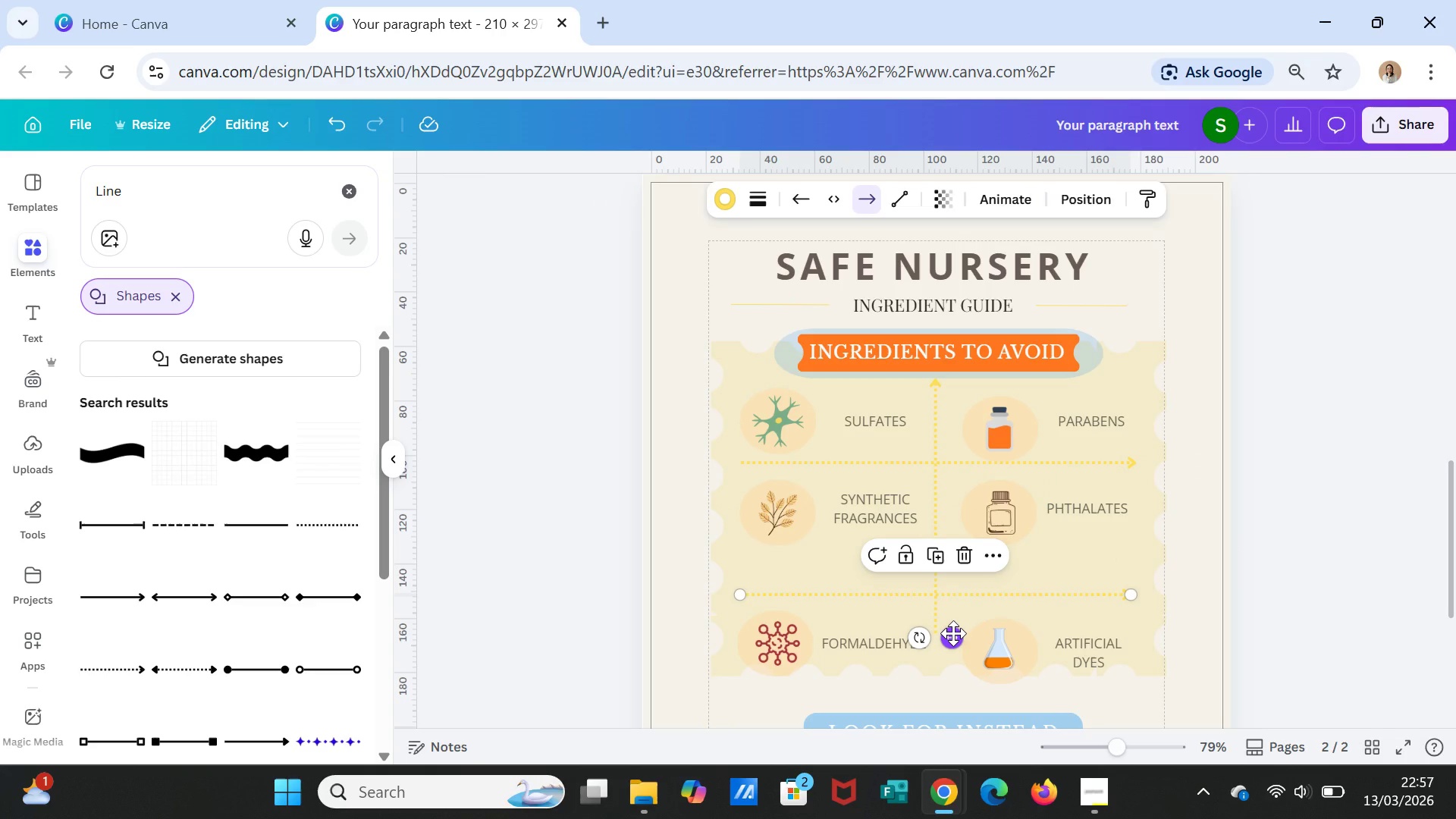 
left_click_drag(start_coordinate=[953, 633], to_coordinate=[965, 592])
 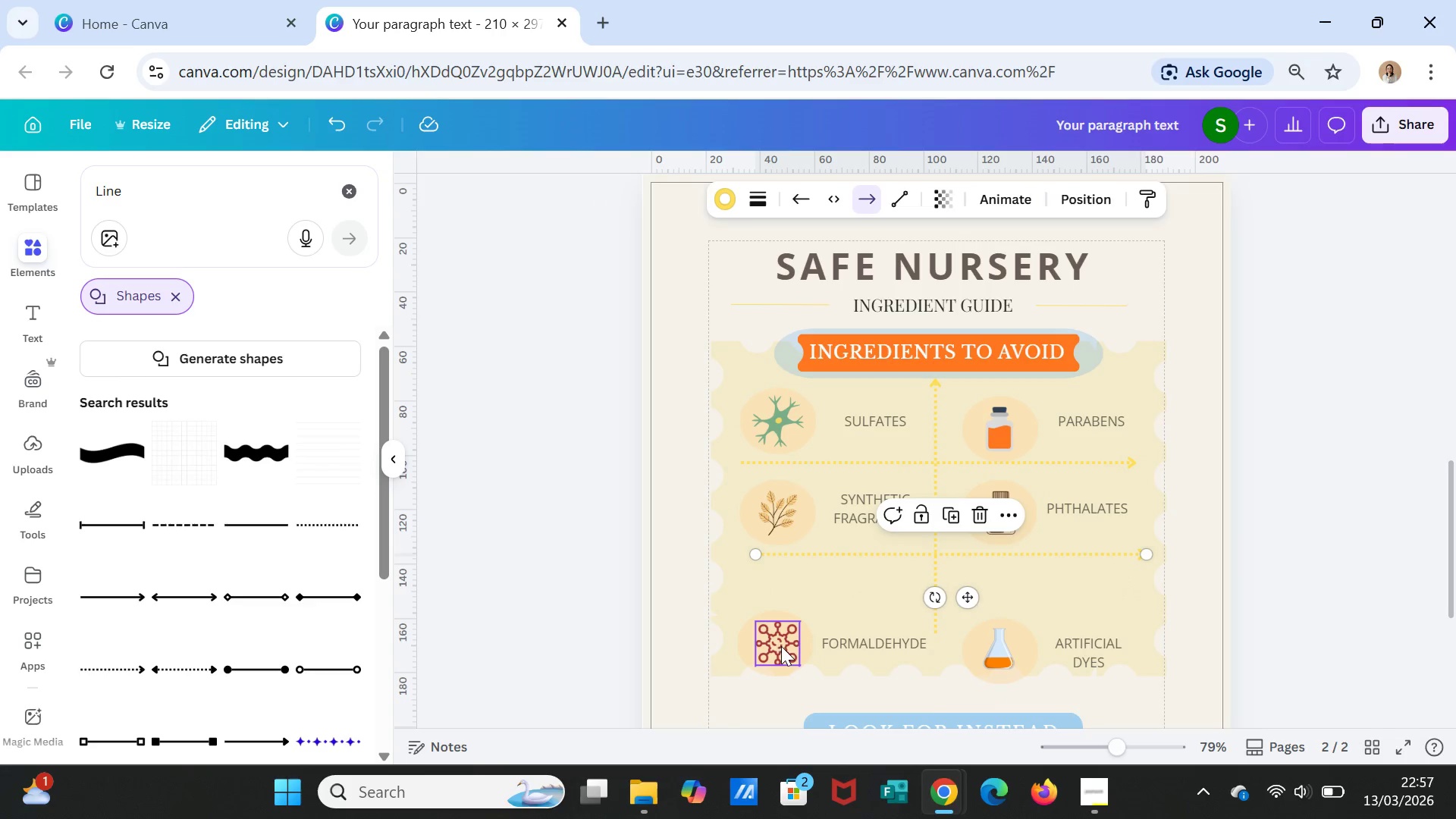 
left_click([781, 646])
 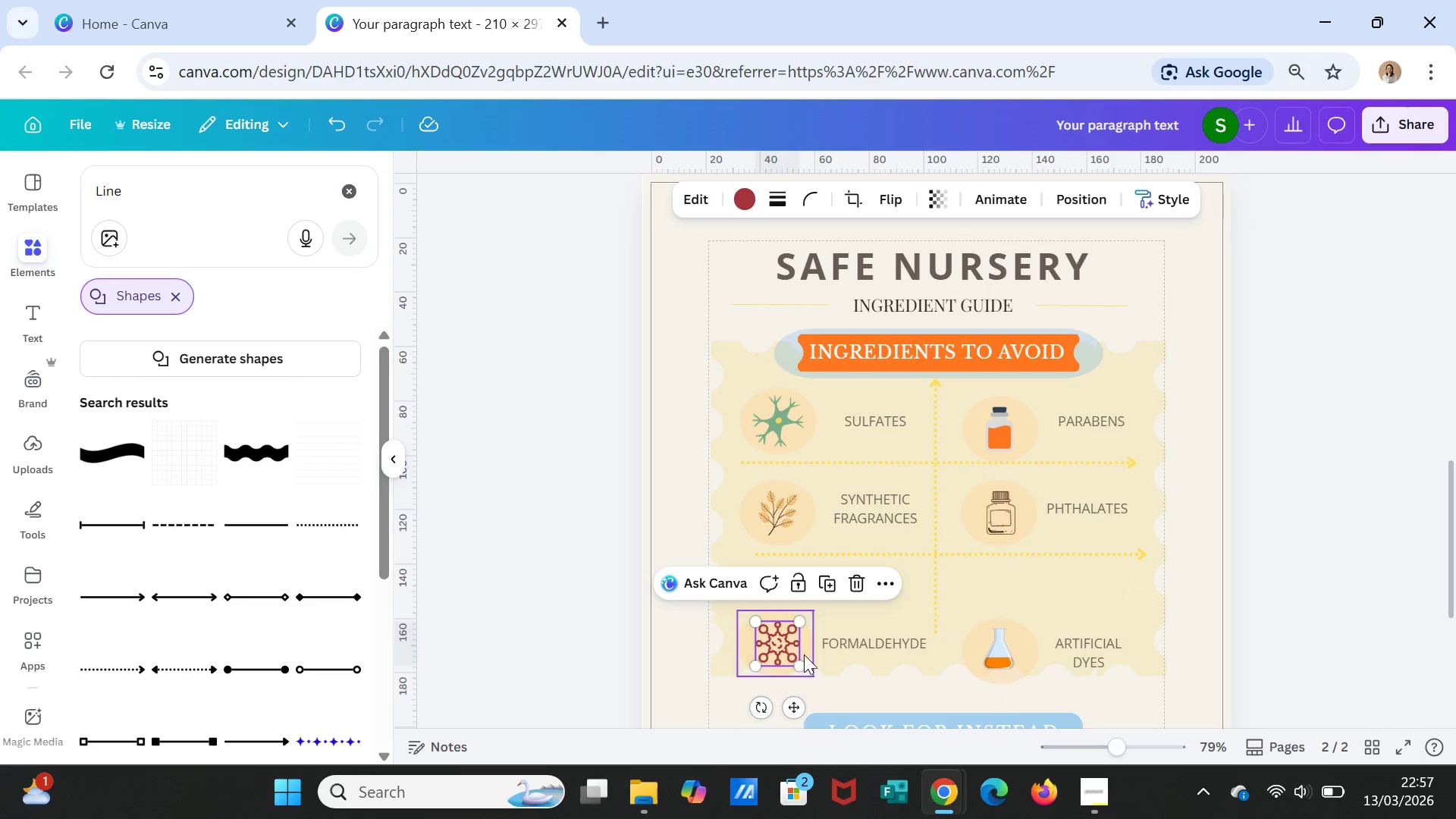 
hold_key(key=ShiftLeft, duration=1.2)
 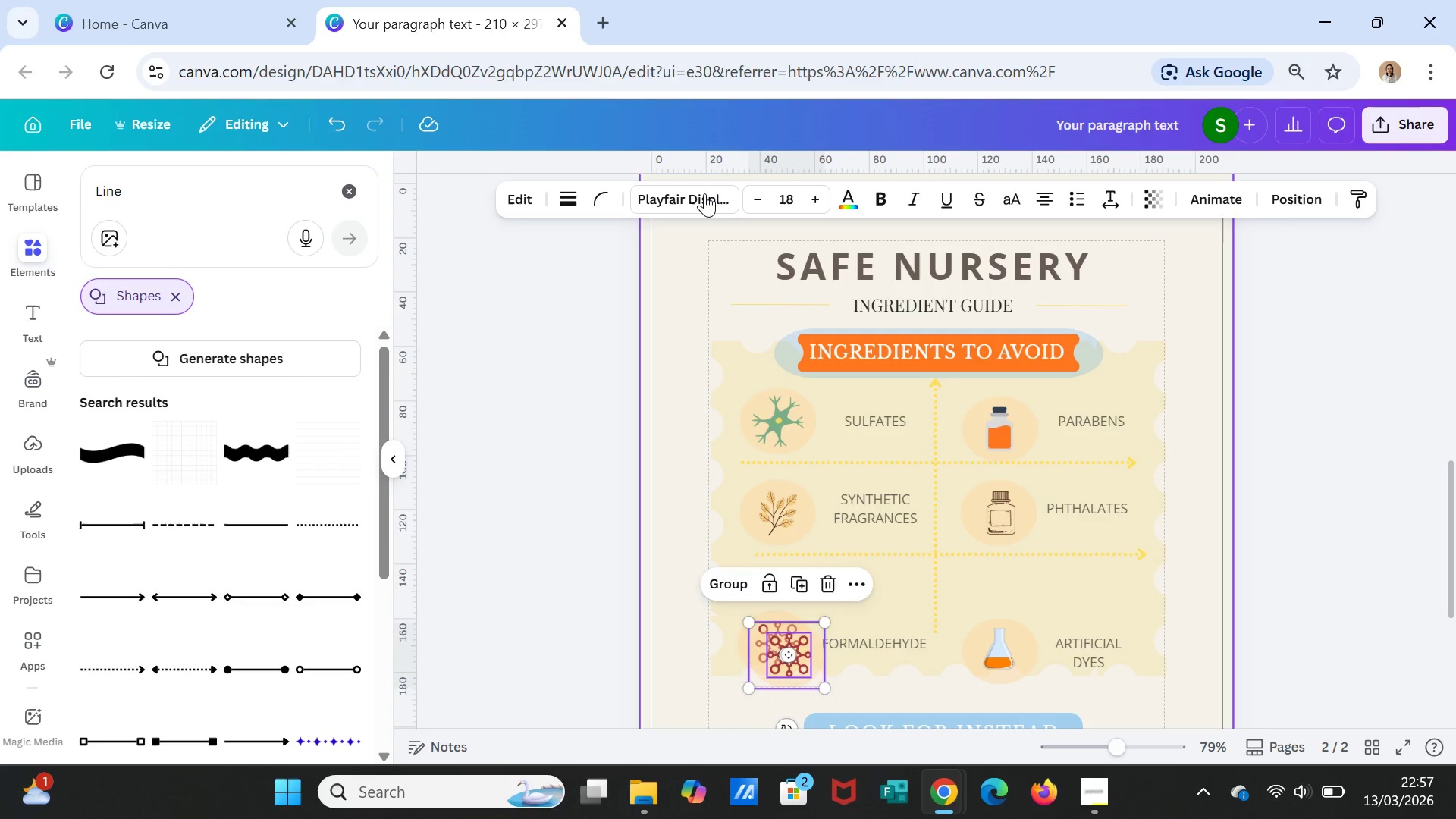 
left_click_drag(start_coordinate=[335, 115], to_coordinate=[340, 119])
 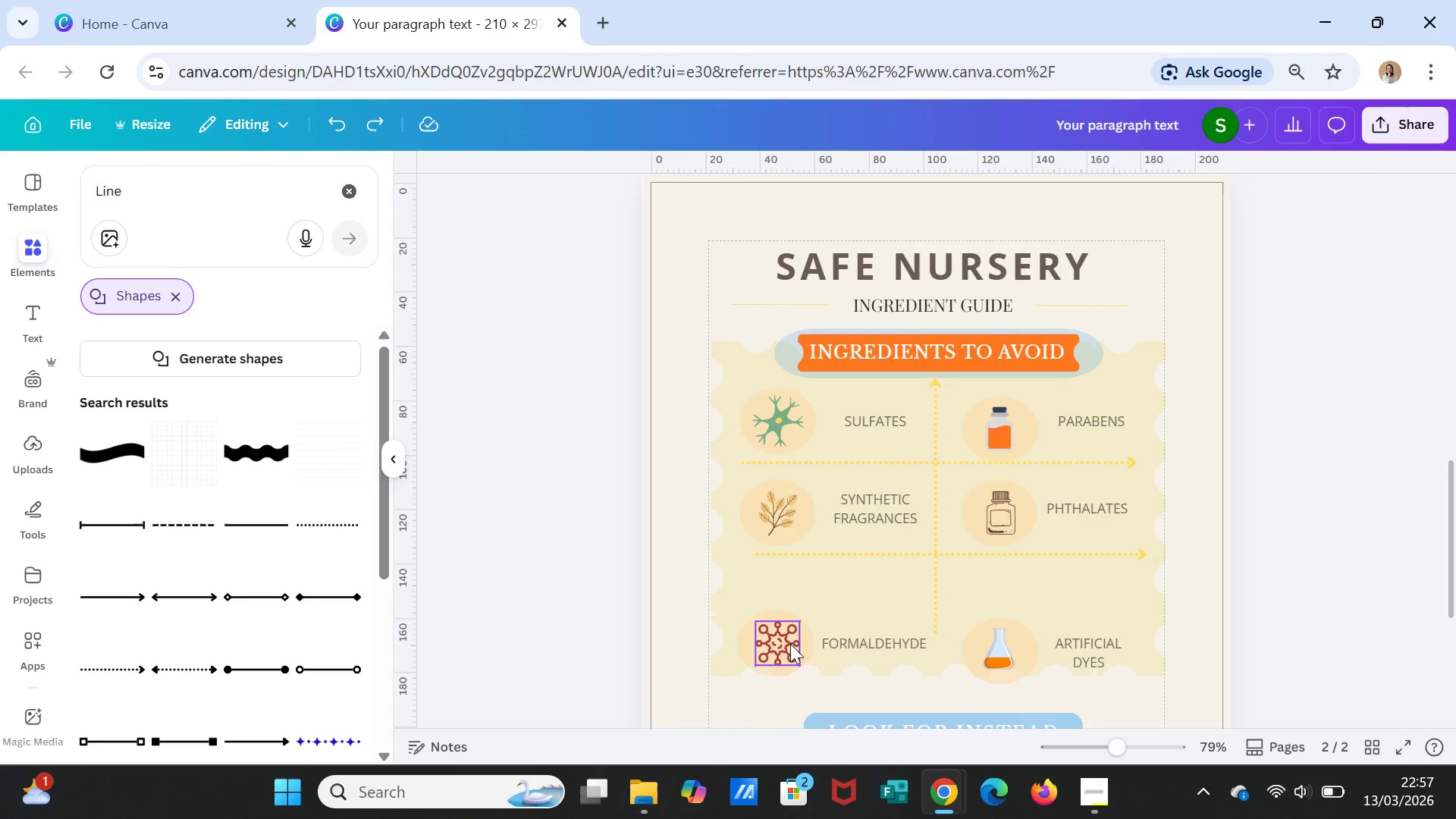 
left_click([780, 640])
 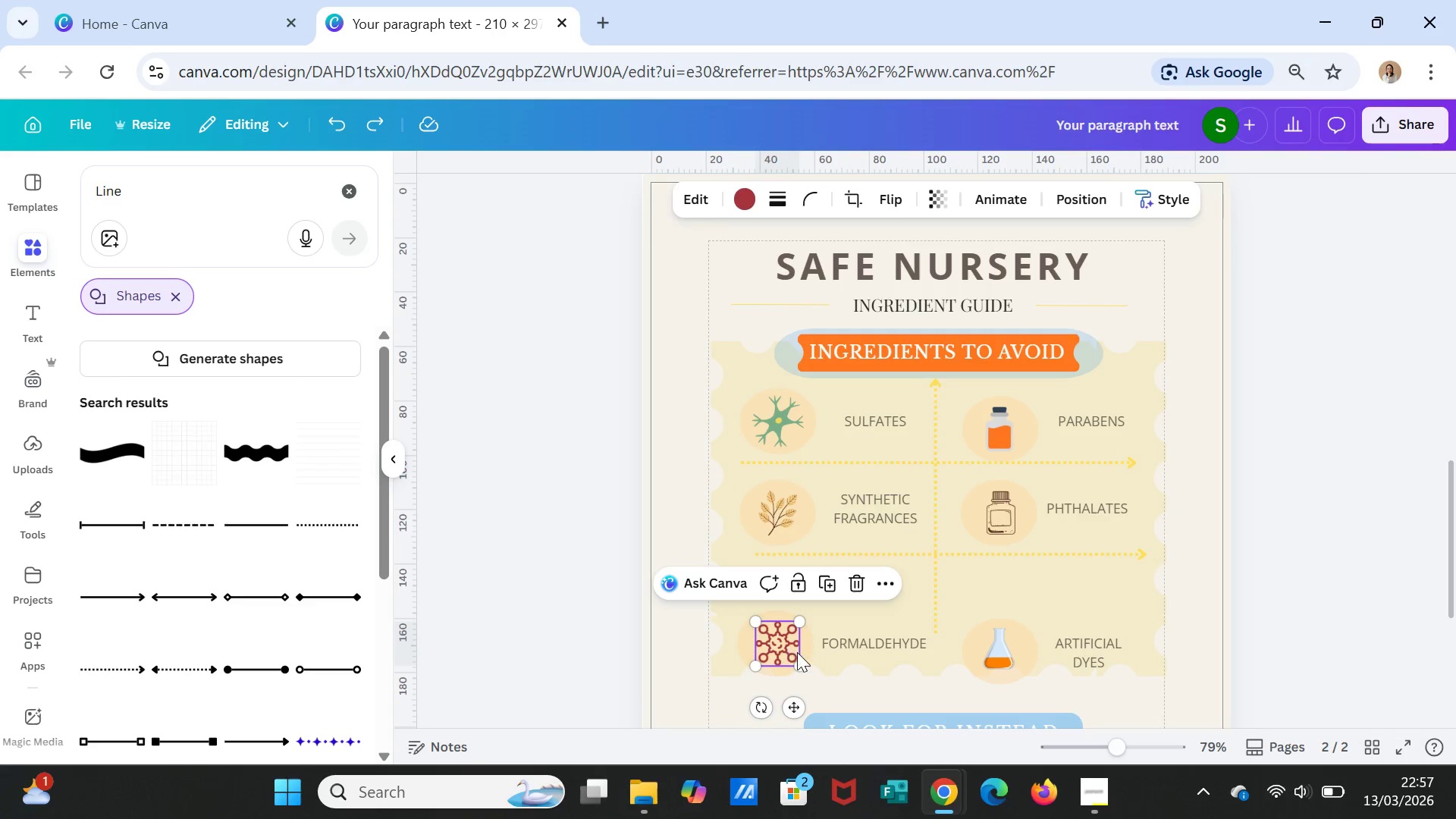 
hold_key(key=ShiftLeft, duration=1.23)
left_click([810, 646])
 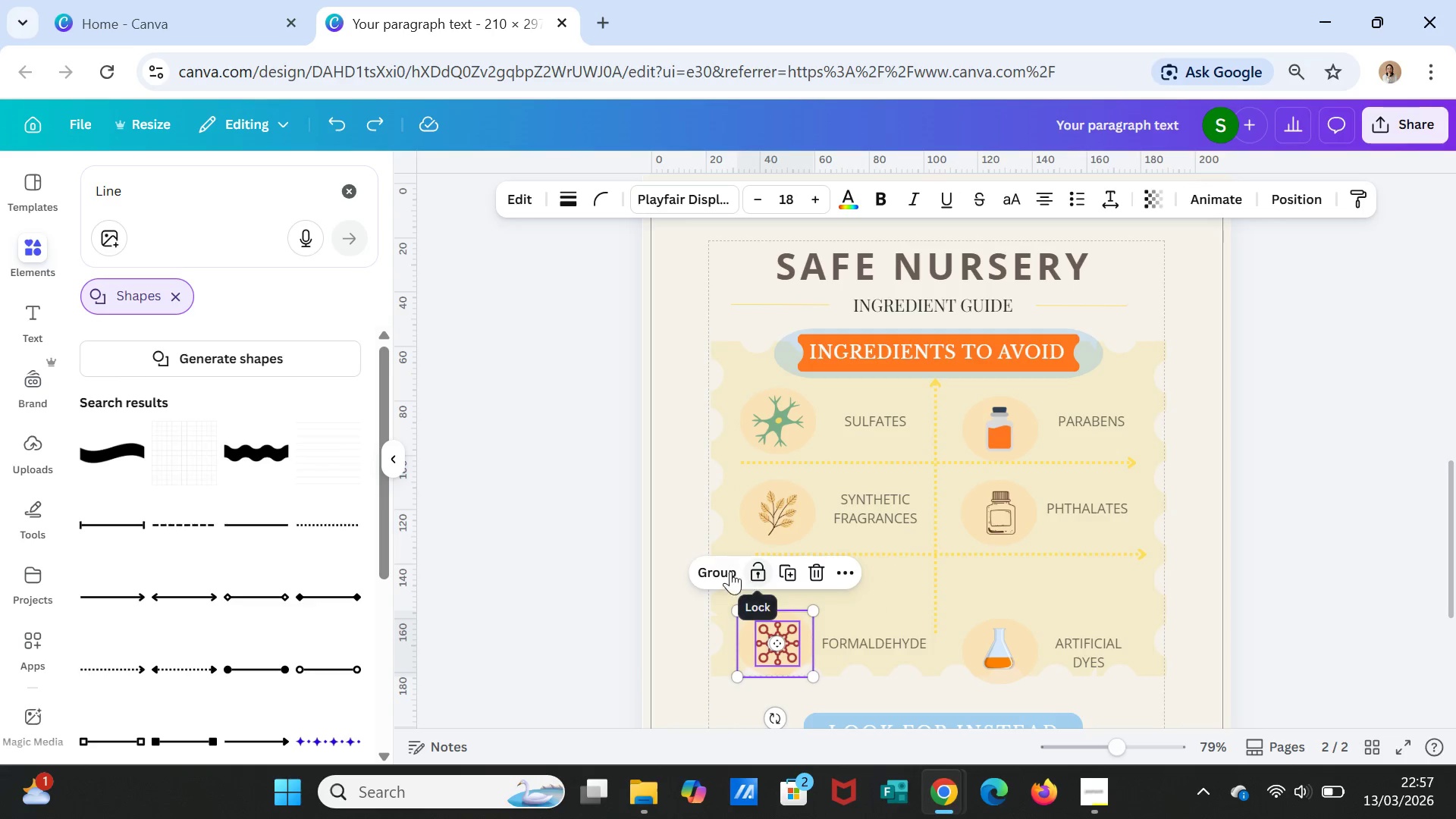 
left_click([729, 568])
 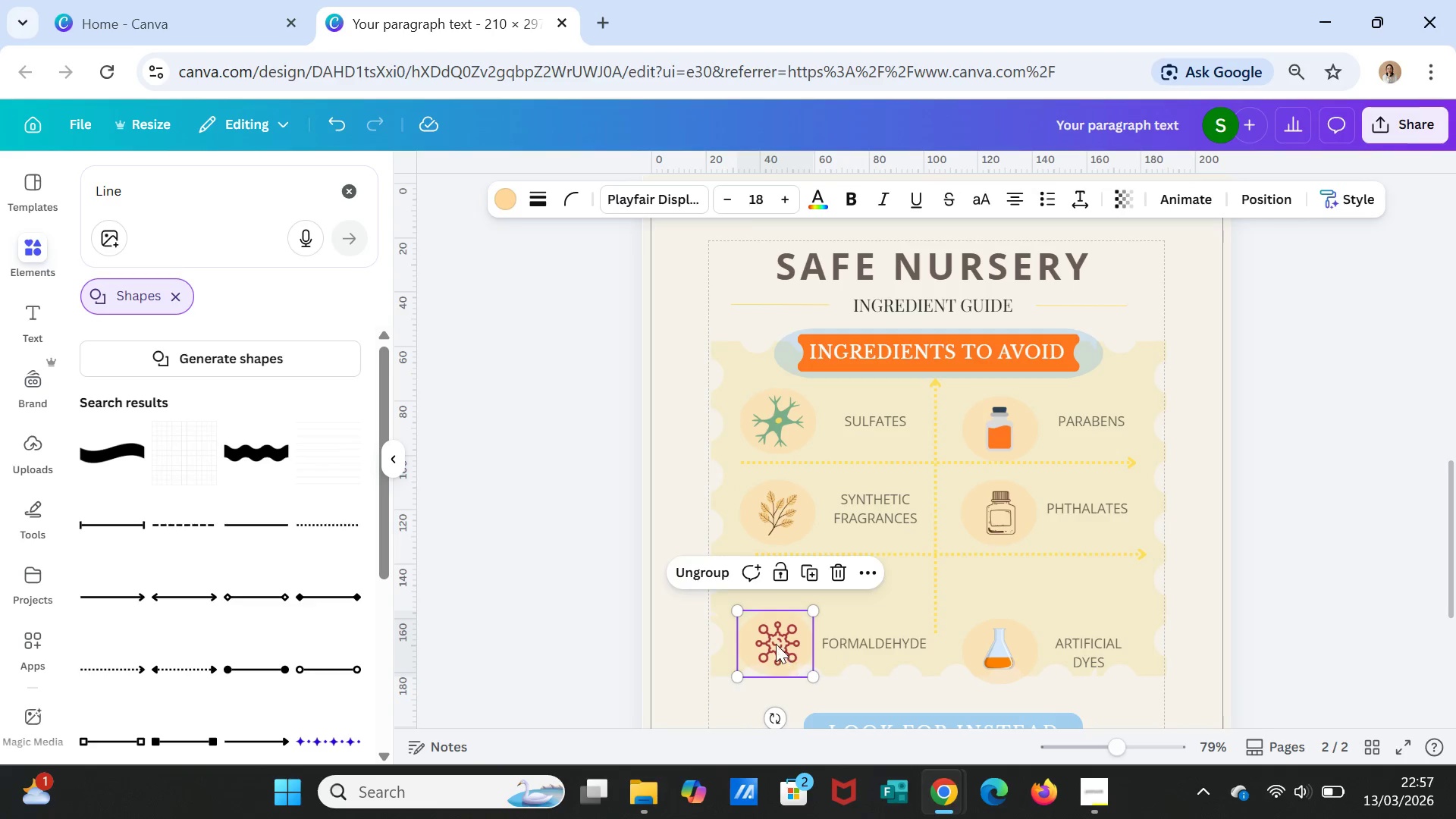 
left_click_drag(start_coordinate=[776, 644], to_coordinate=[777, 607])
 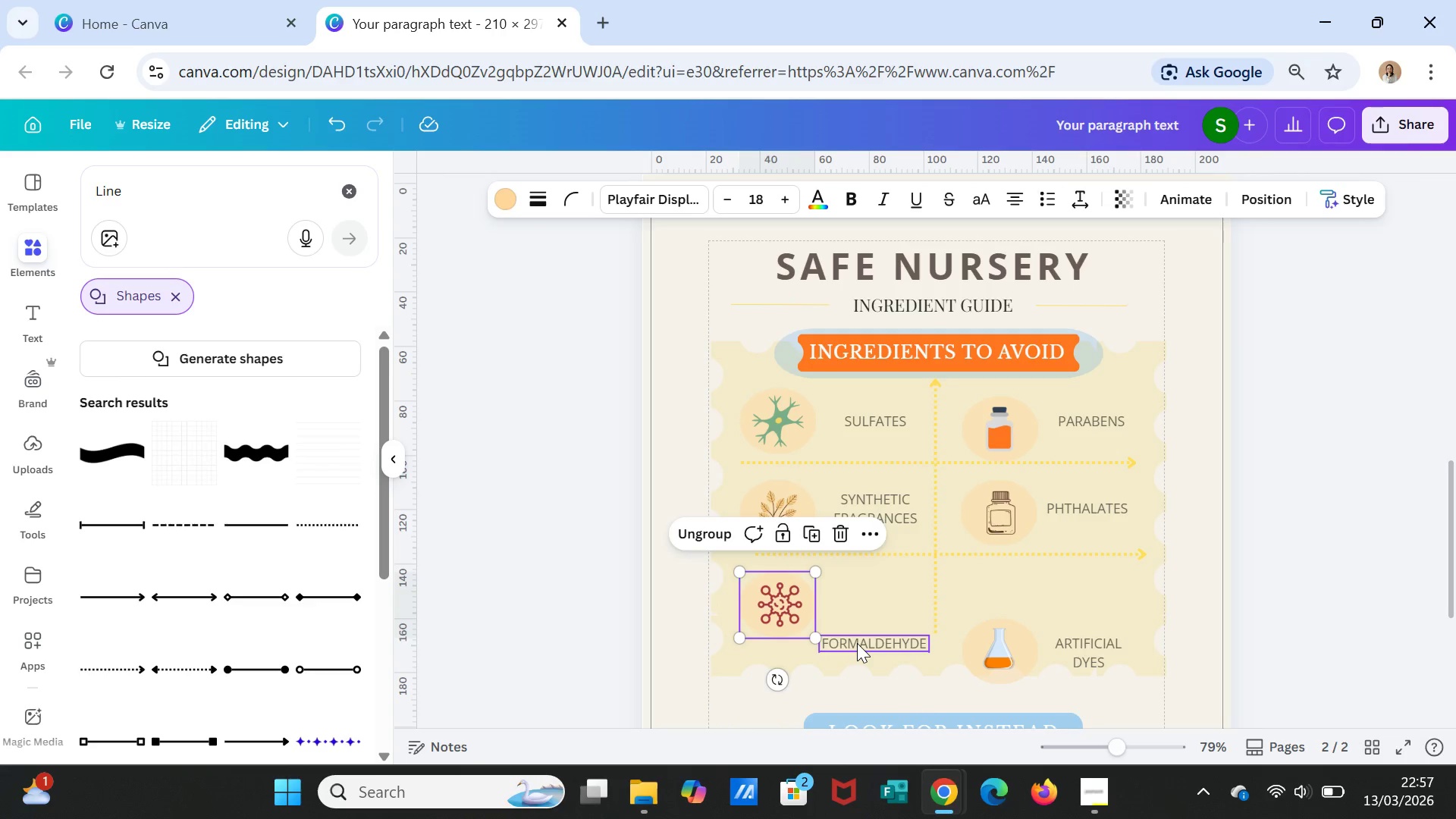 
left_click([857, 643])
 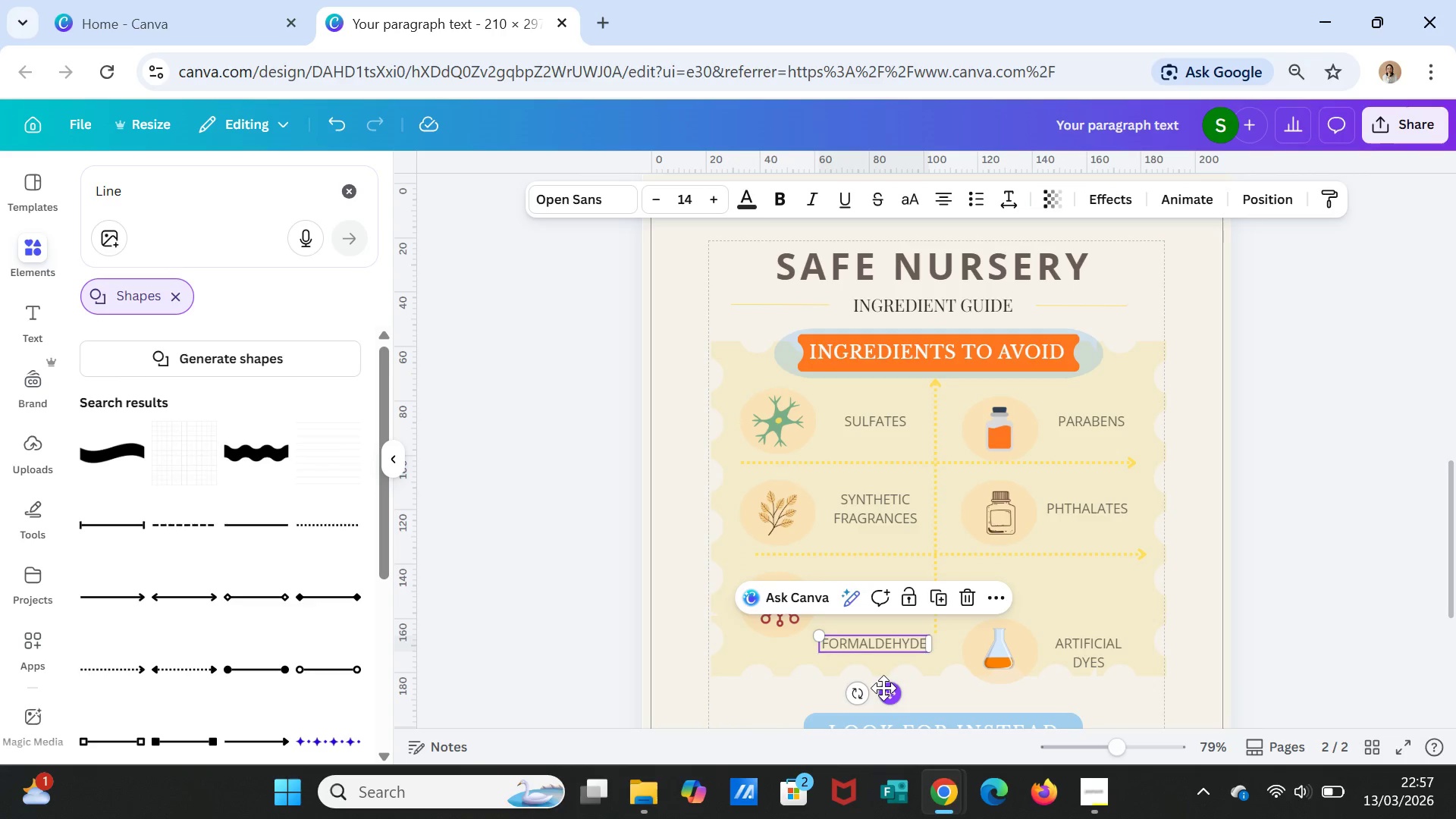 
left_click_drag(start_coordinate=[883, 688], to_coordinate=[880, 645])
 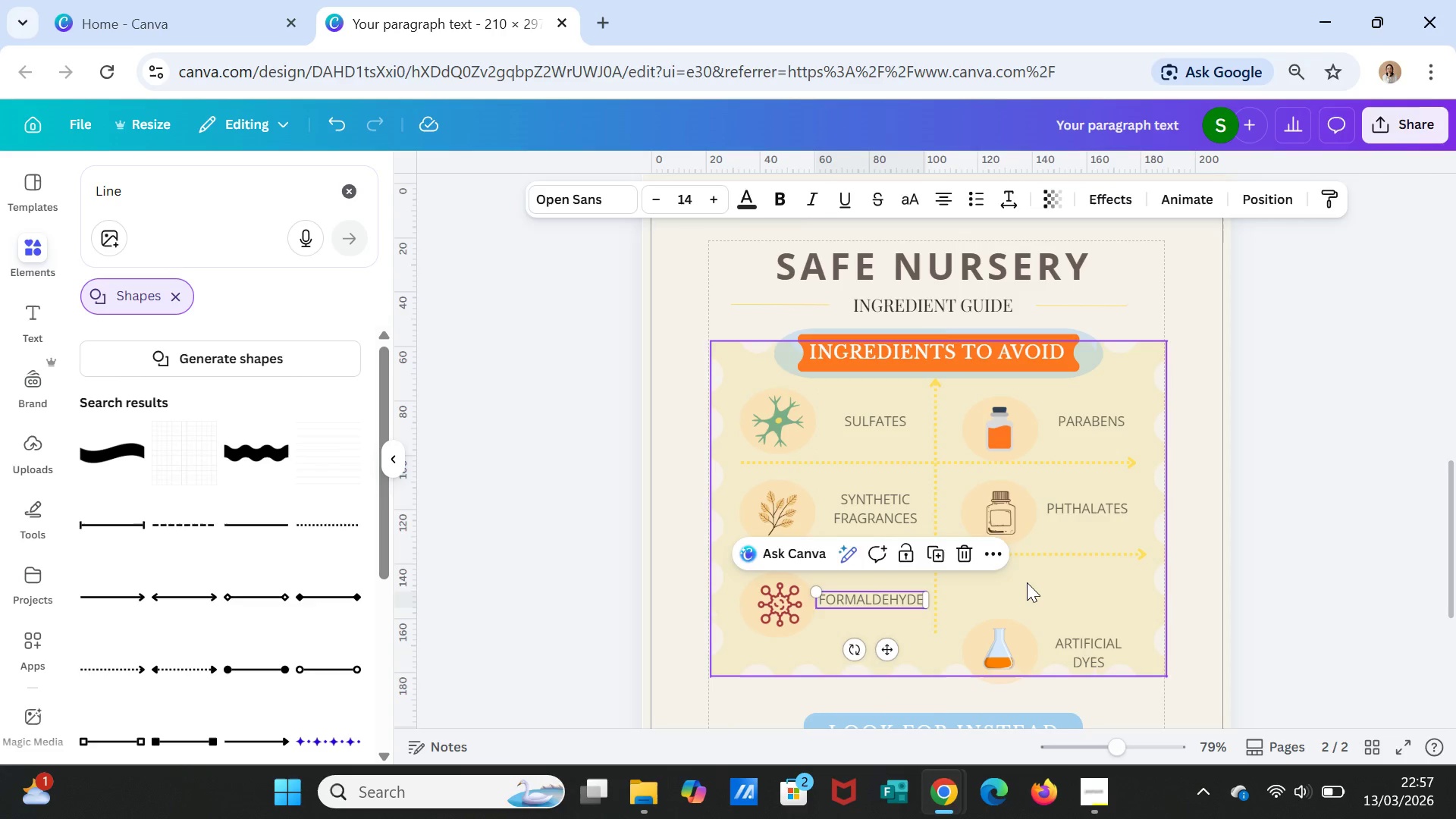 
left_click([1027, 582])
 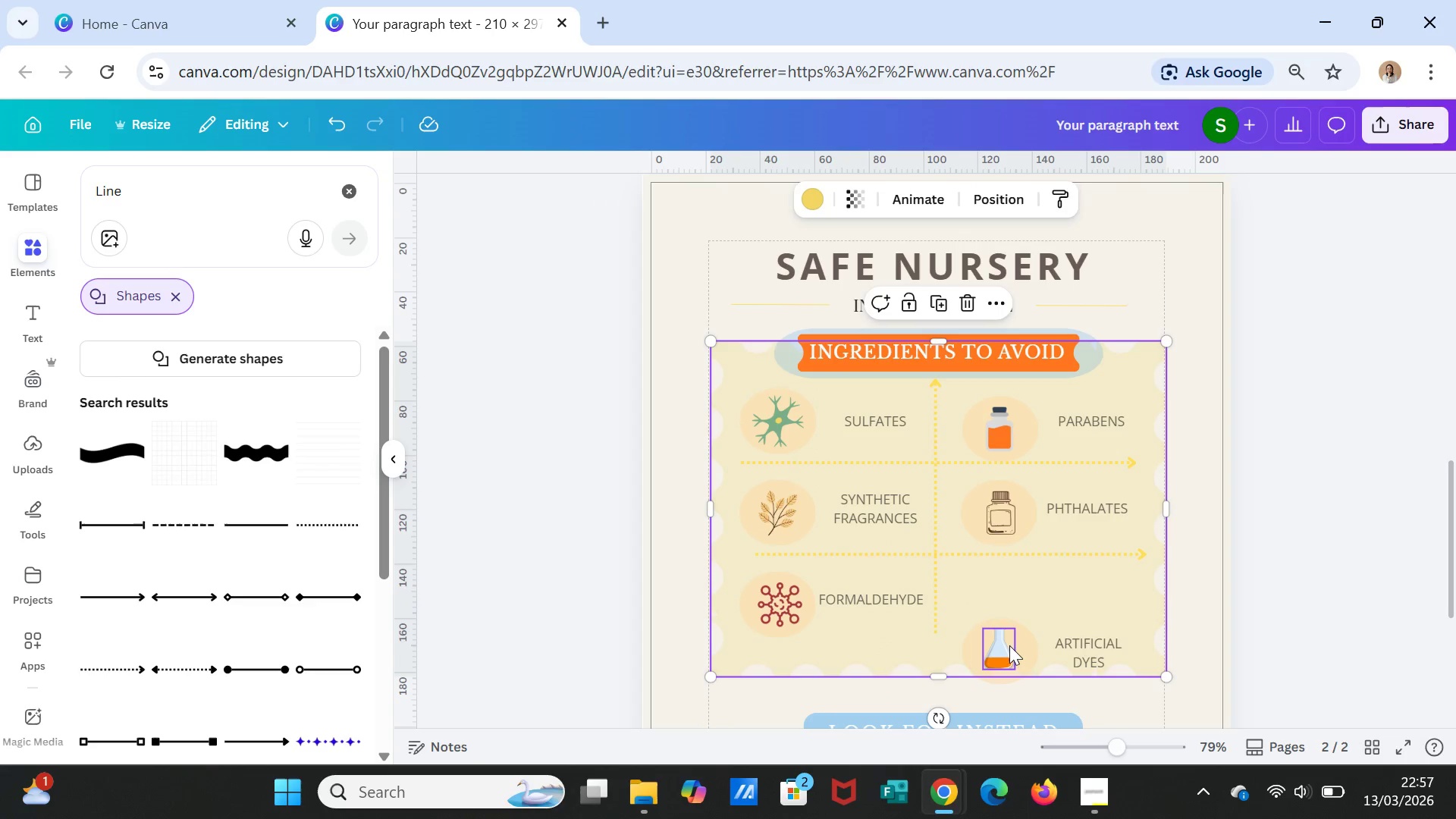 
left_click([1003, 647])
 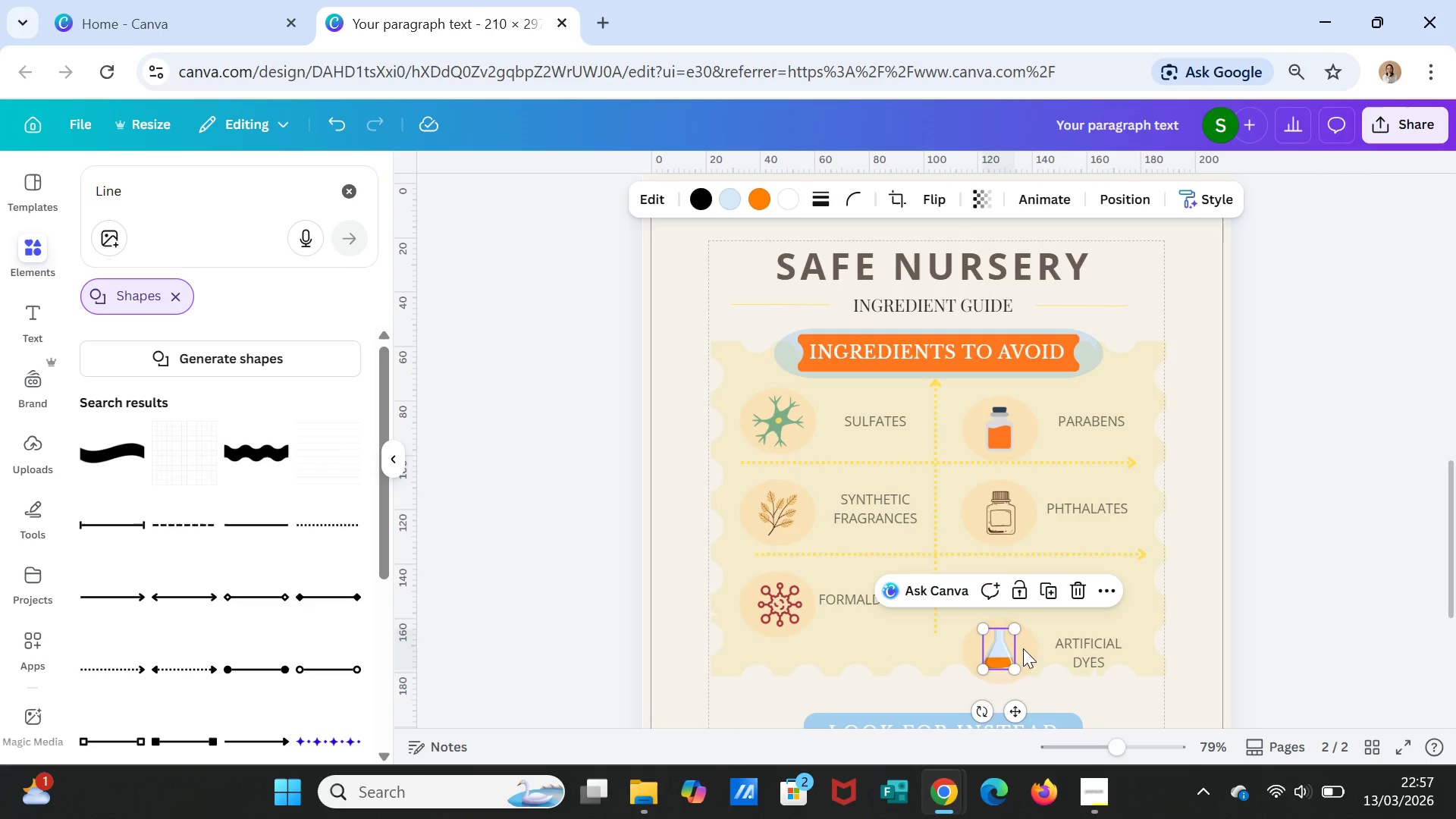 
hold_key(key=ShiftLeft, duration=0.84)
left_click([1028, 651])
 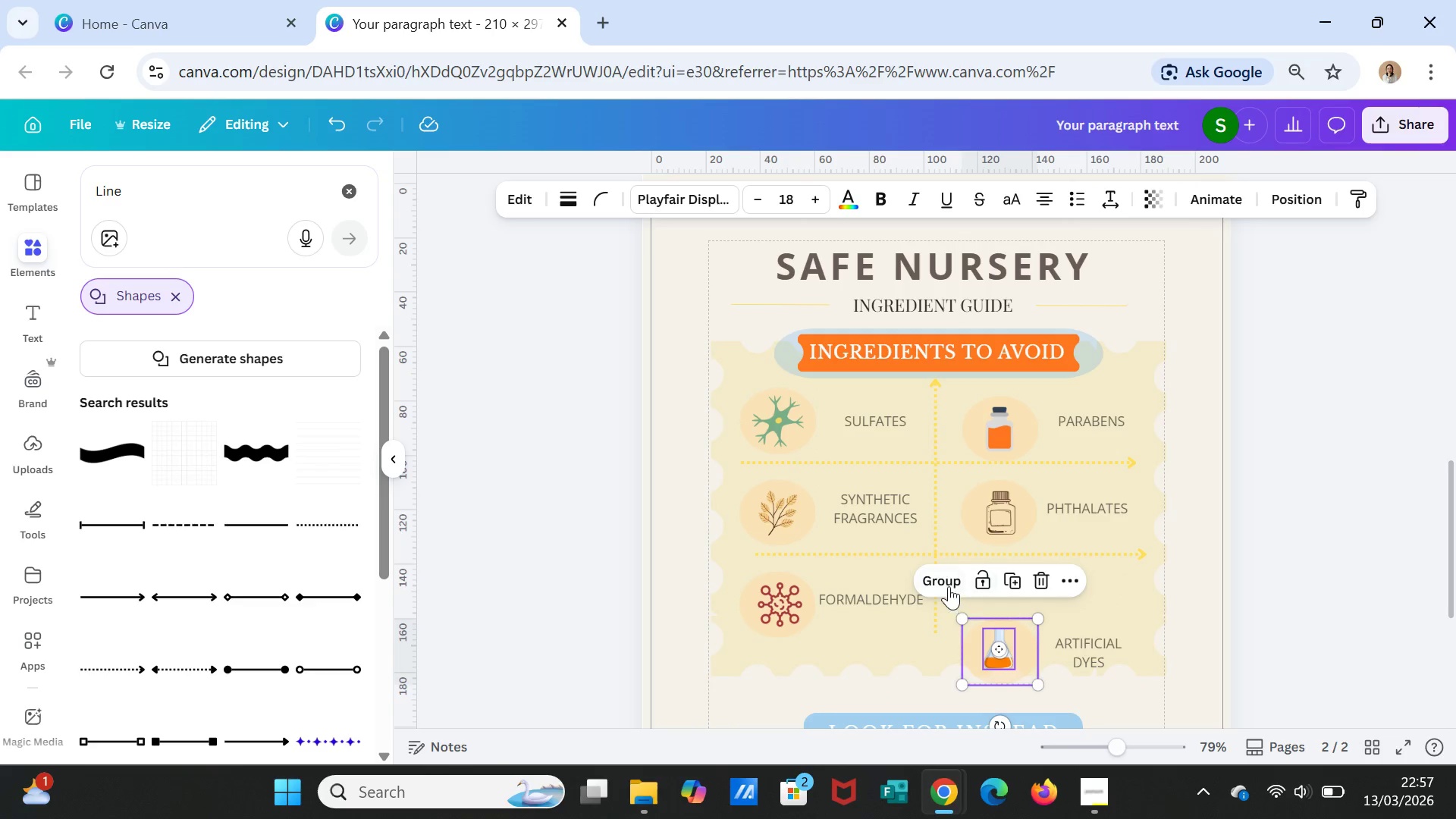 
left_click([946, 583])
 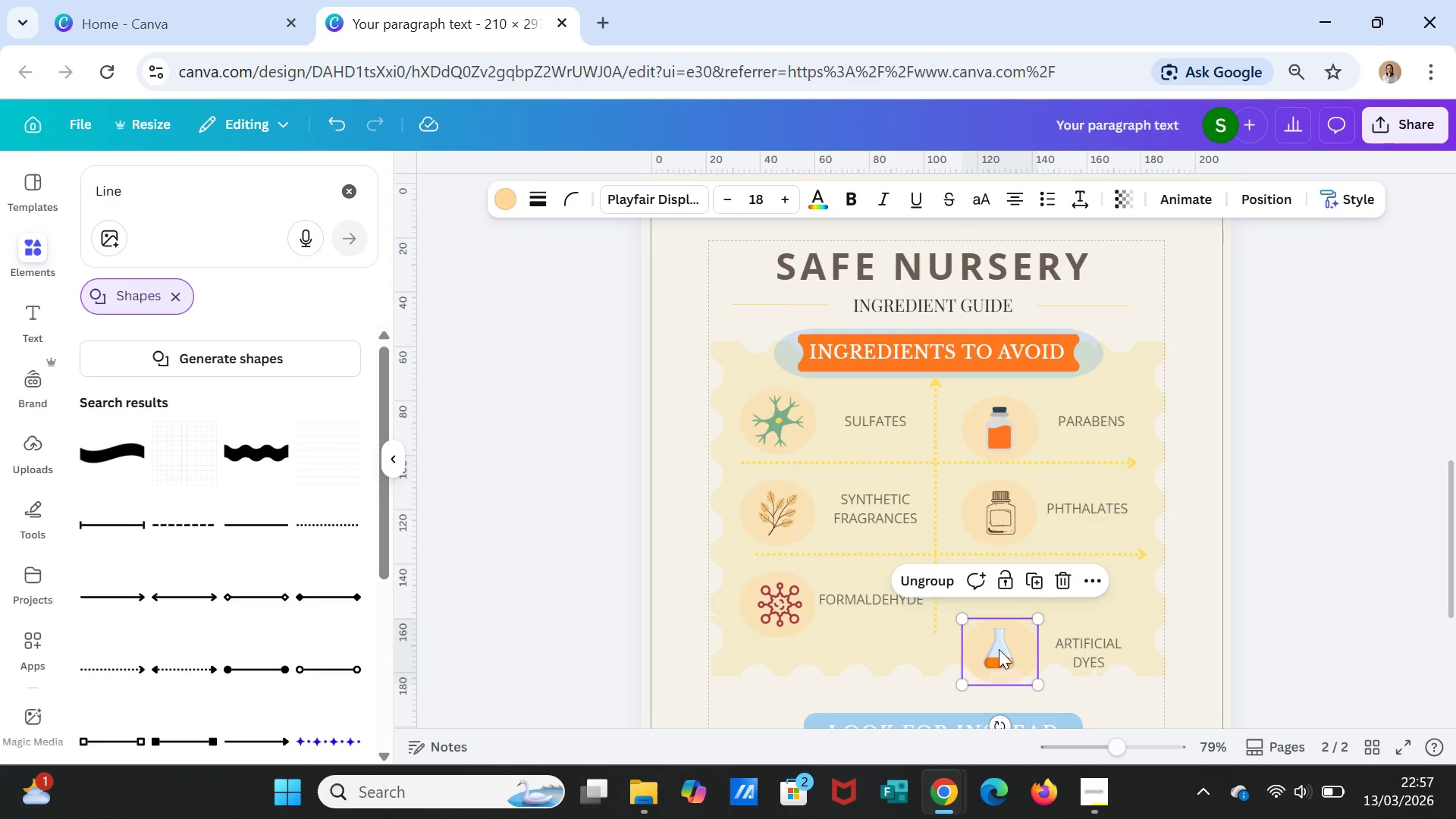 
left_click_drag(start_coordinate=[999, 649], to_coordinate=[996, 604])
 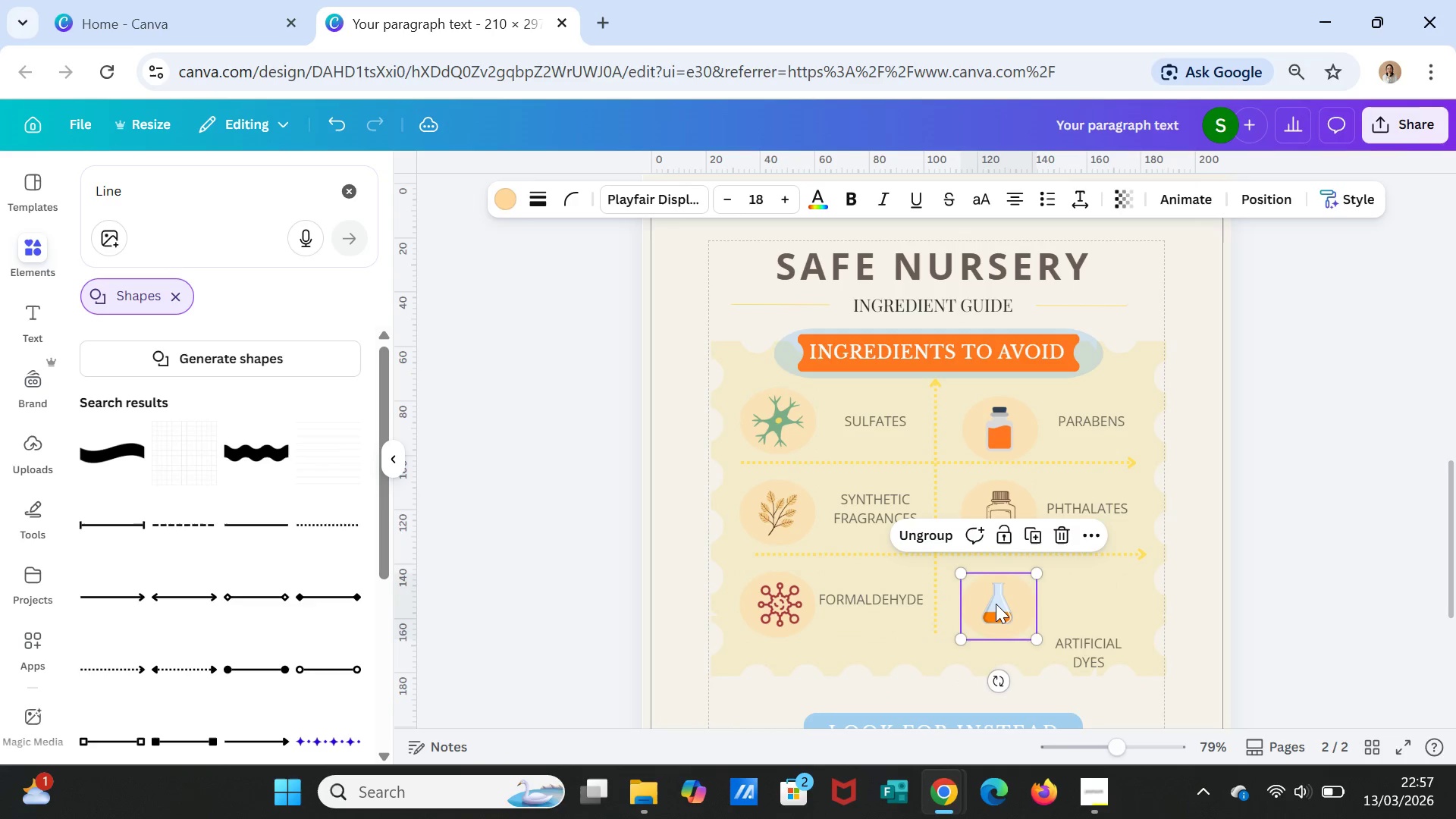 
left_click_drag(start_coordinate=[996, 604], to_coordinate=[996, 598])
 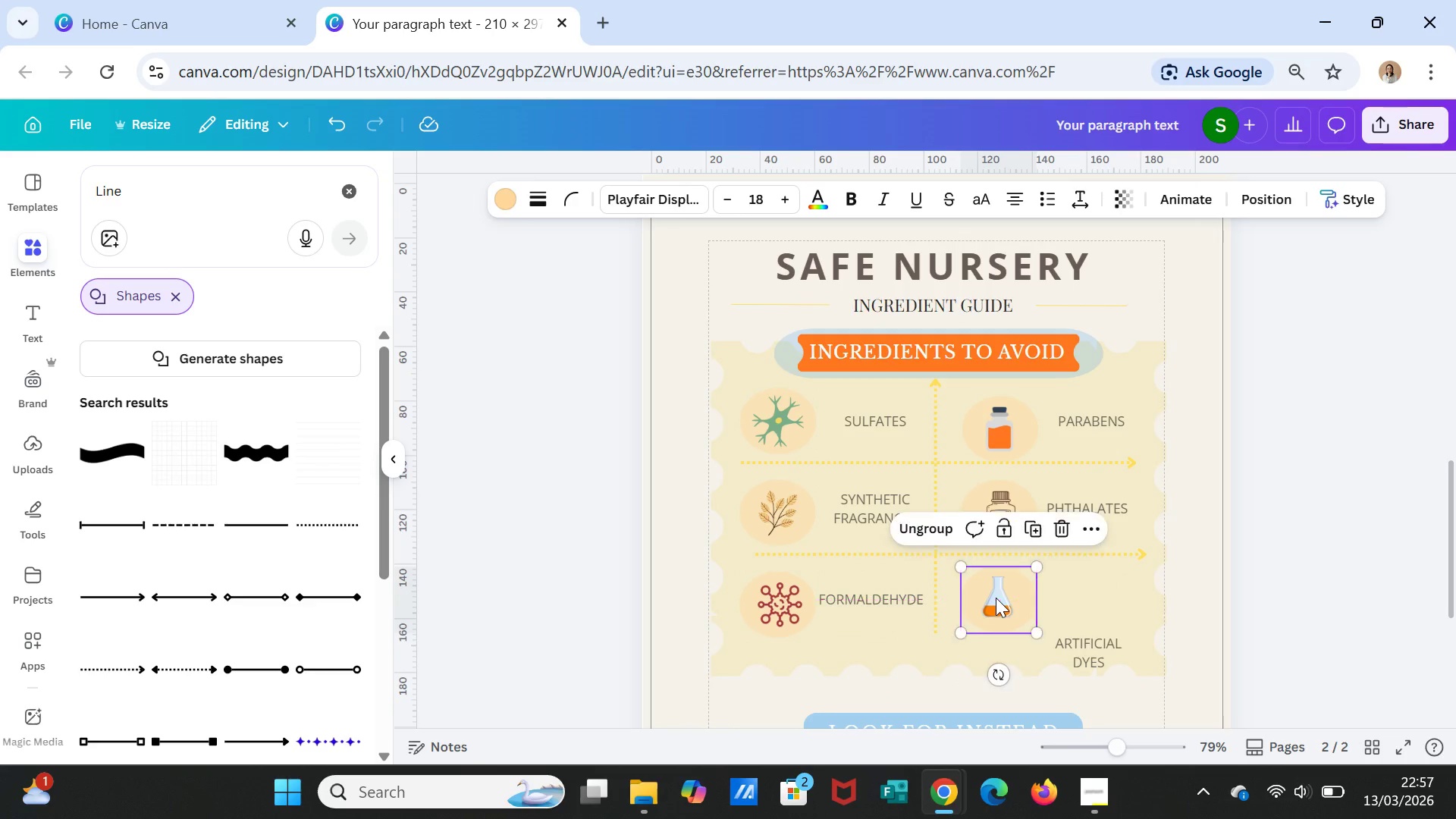 
left_click_drag(start_coordinate=[996, 598], to_coordinate=[995, 603])
 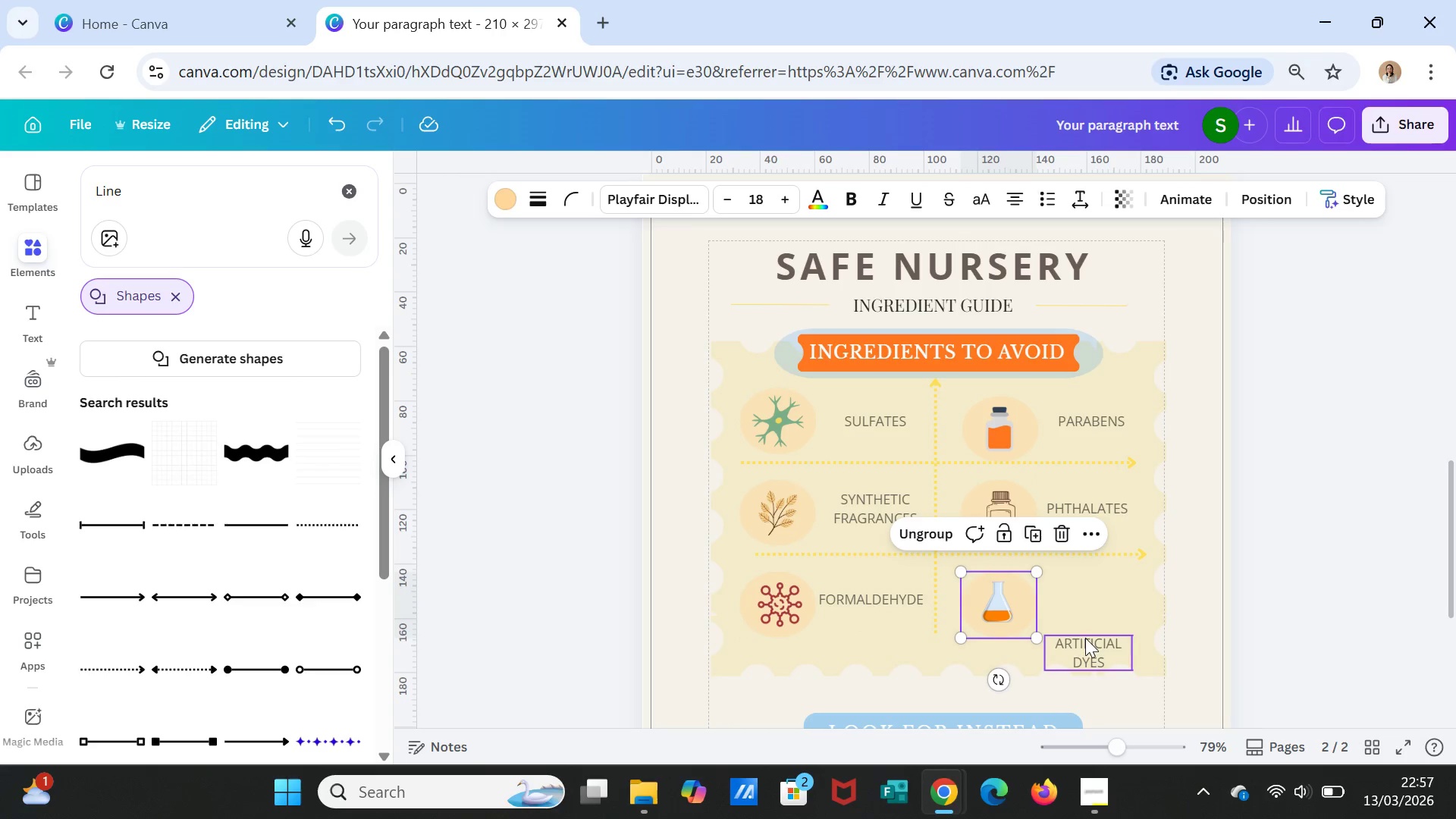 
left_click([1085, 639])
 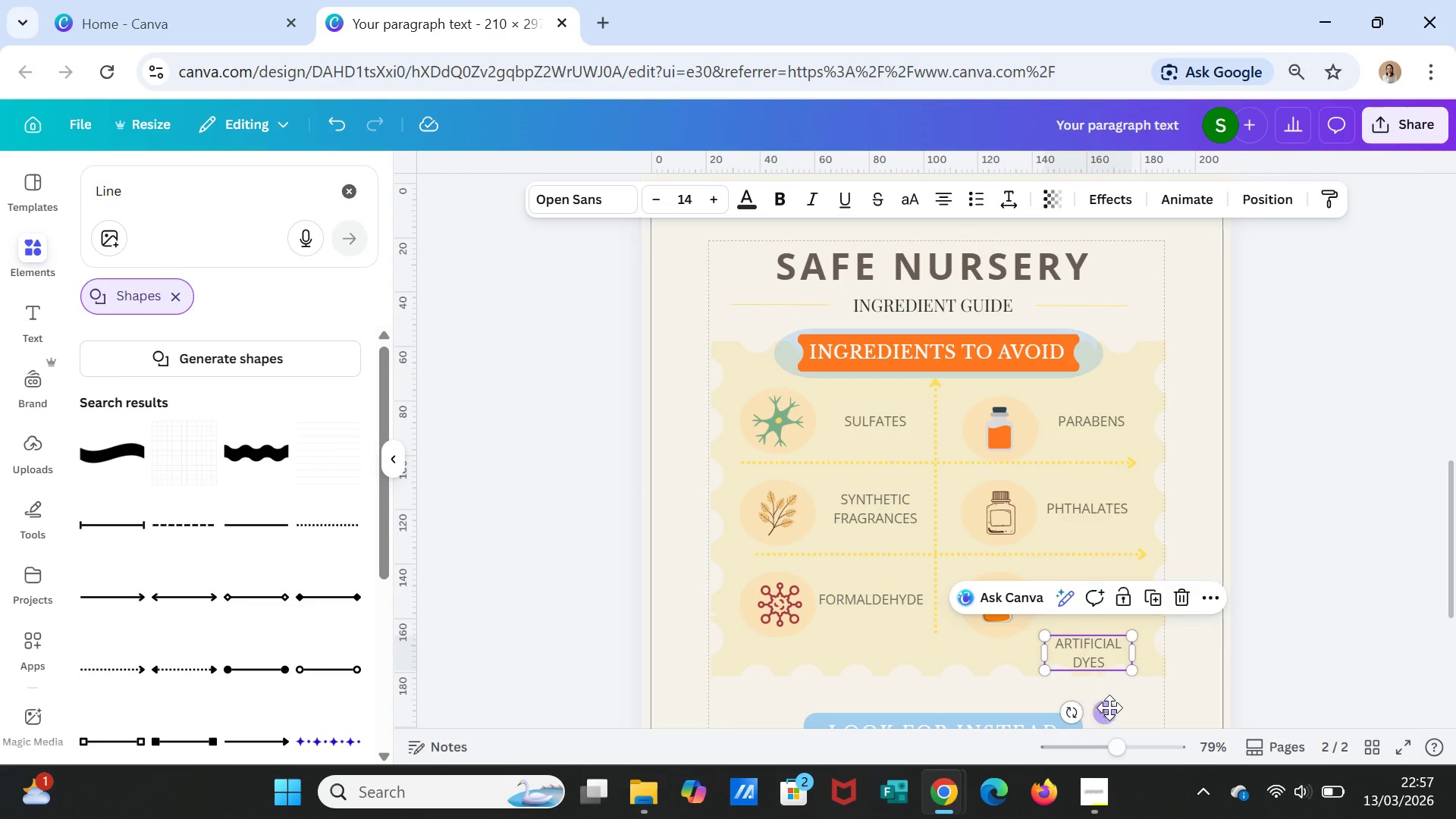 
left_click_drag(start_coordinate=[1109, 714], to_coordinate=[1116, 661])
 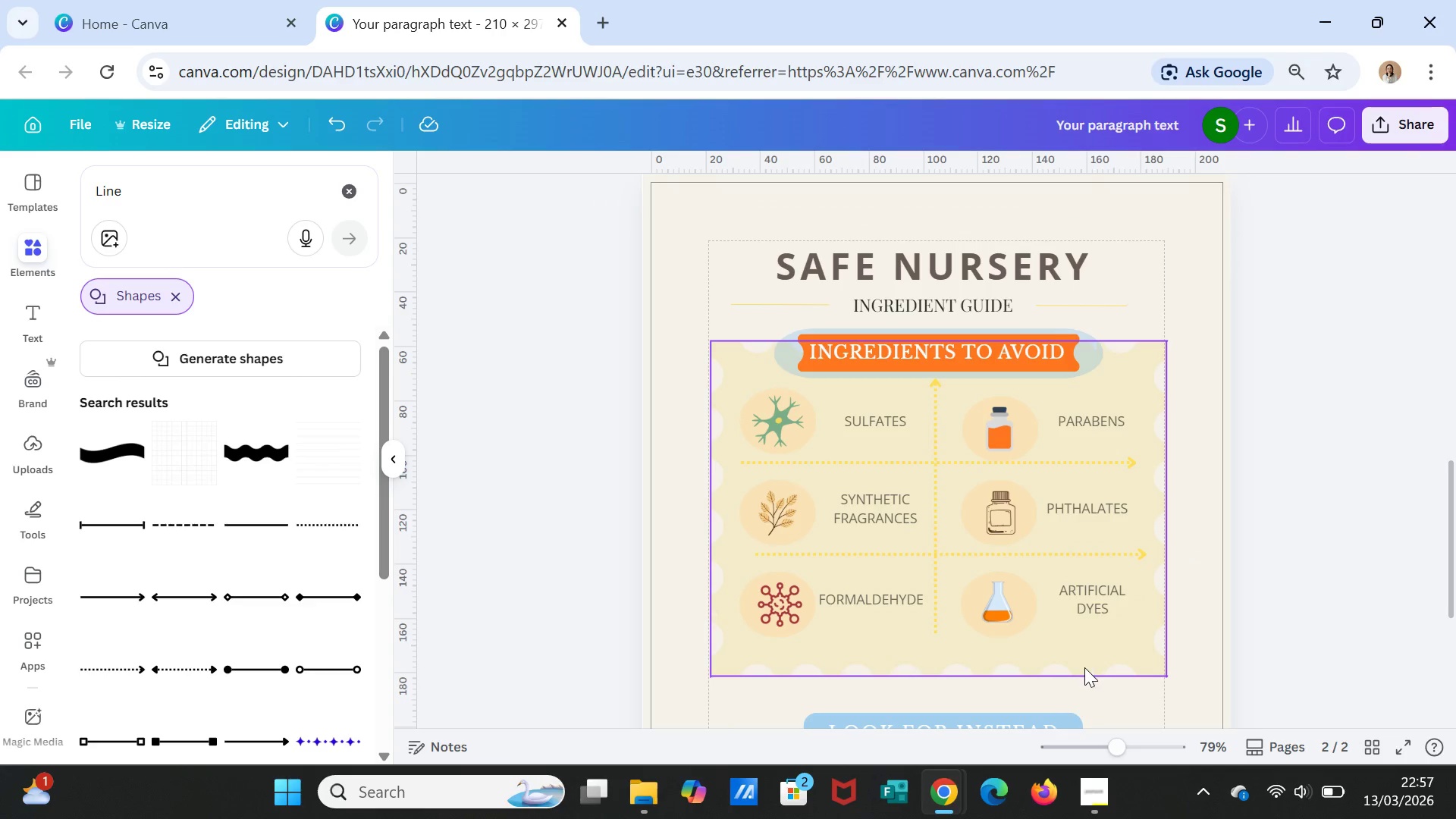 
left_click([1018, 659])
 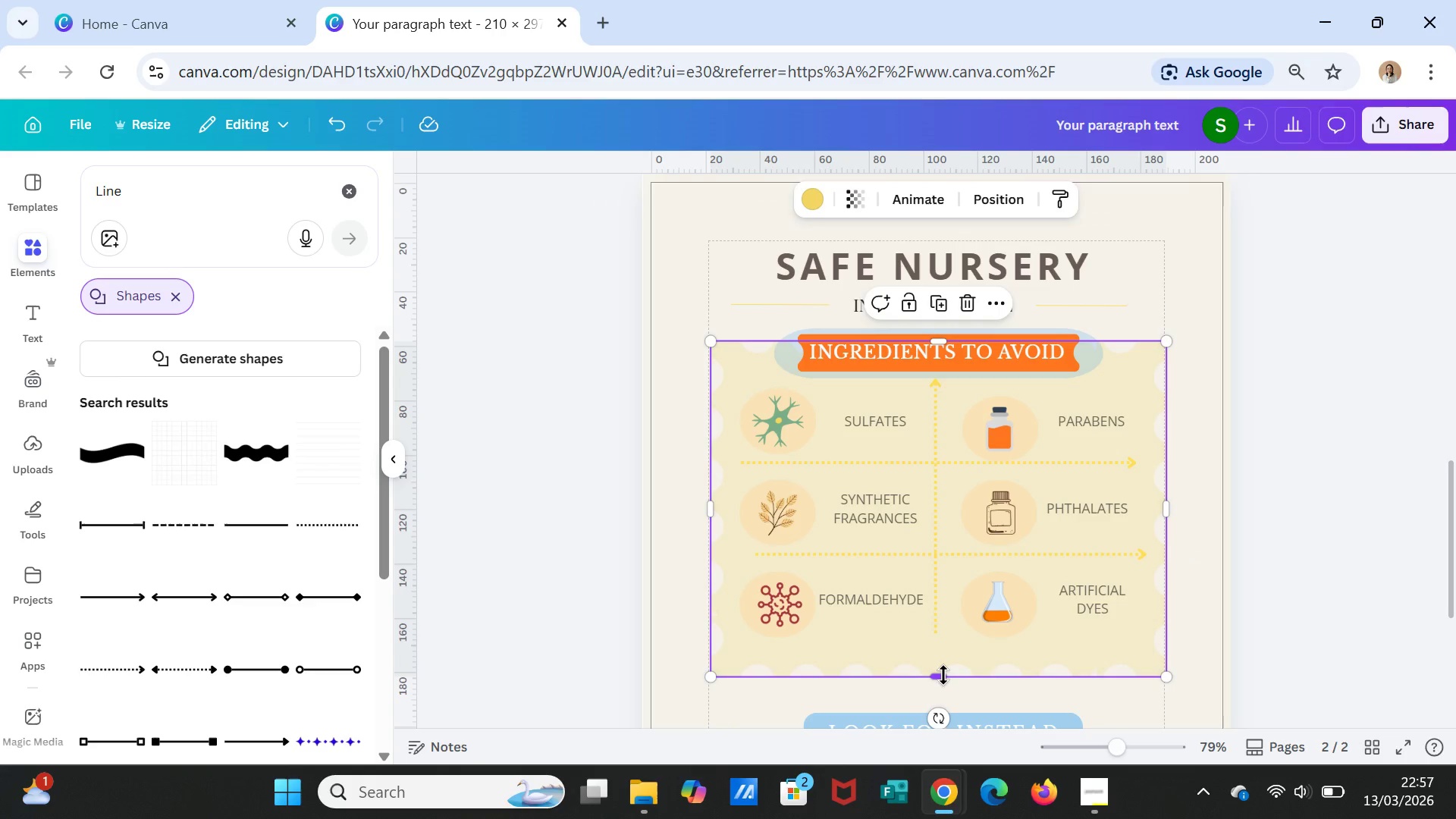 
left_click_drag(start_coordinate=[943, 675], to_coordinate=[943, 654])
 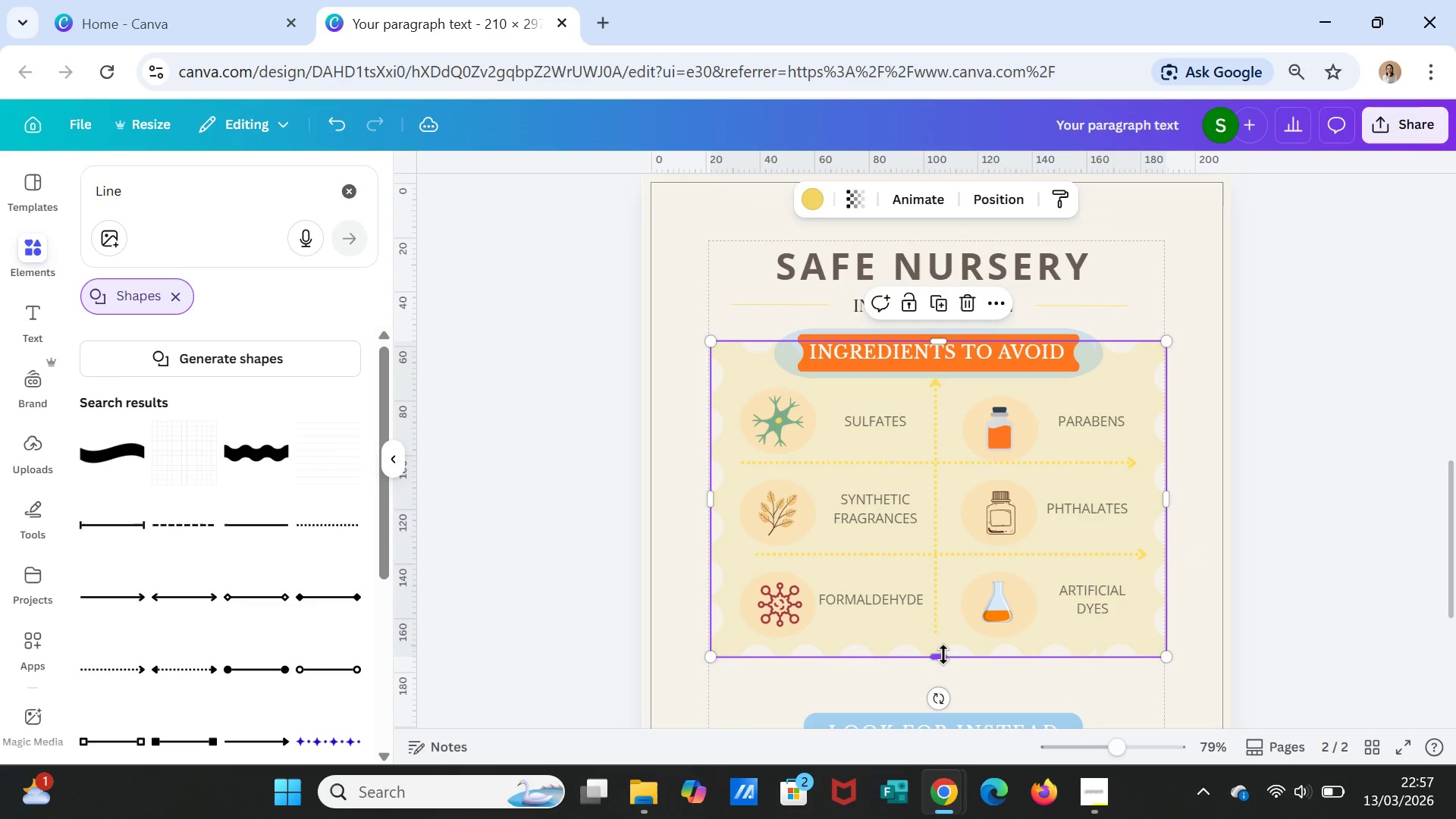 
left_click([943, 654])
 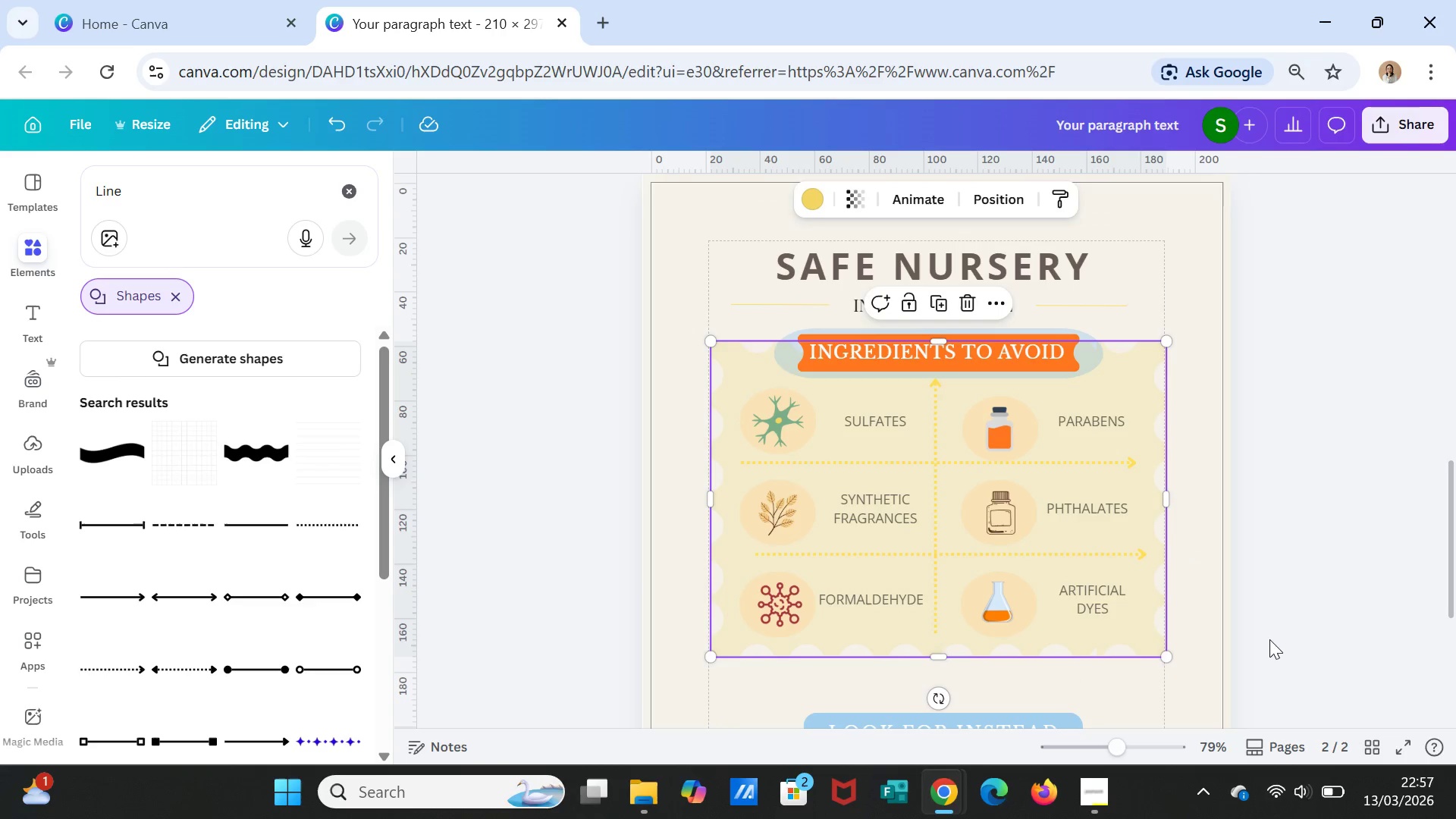 
left_click([1277, 637])
 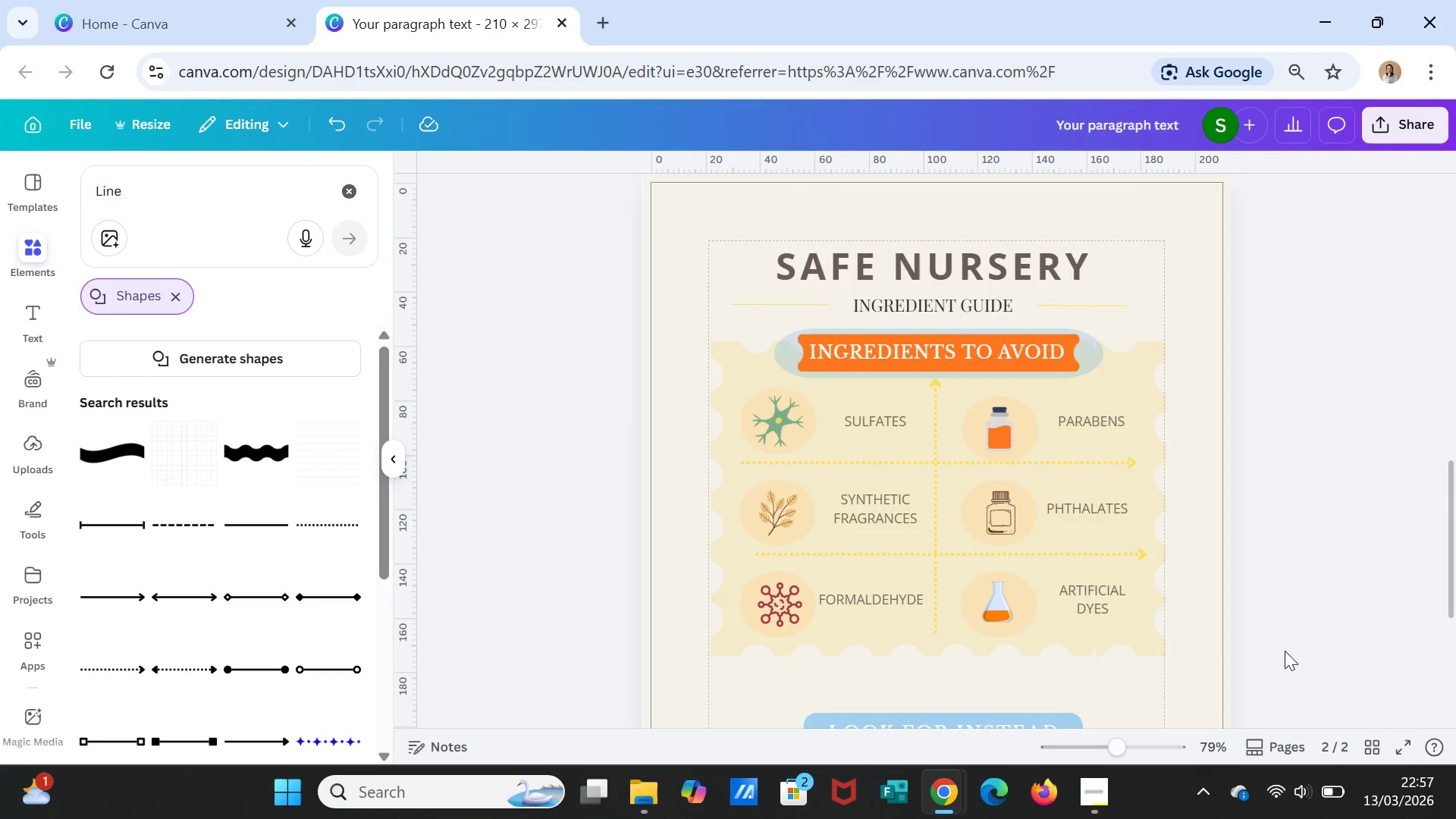 
scroll: coordinate [1285, 651], scroll_direction: down, amount: 2.0
 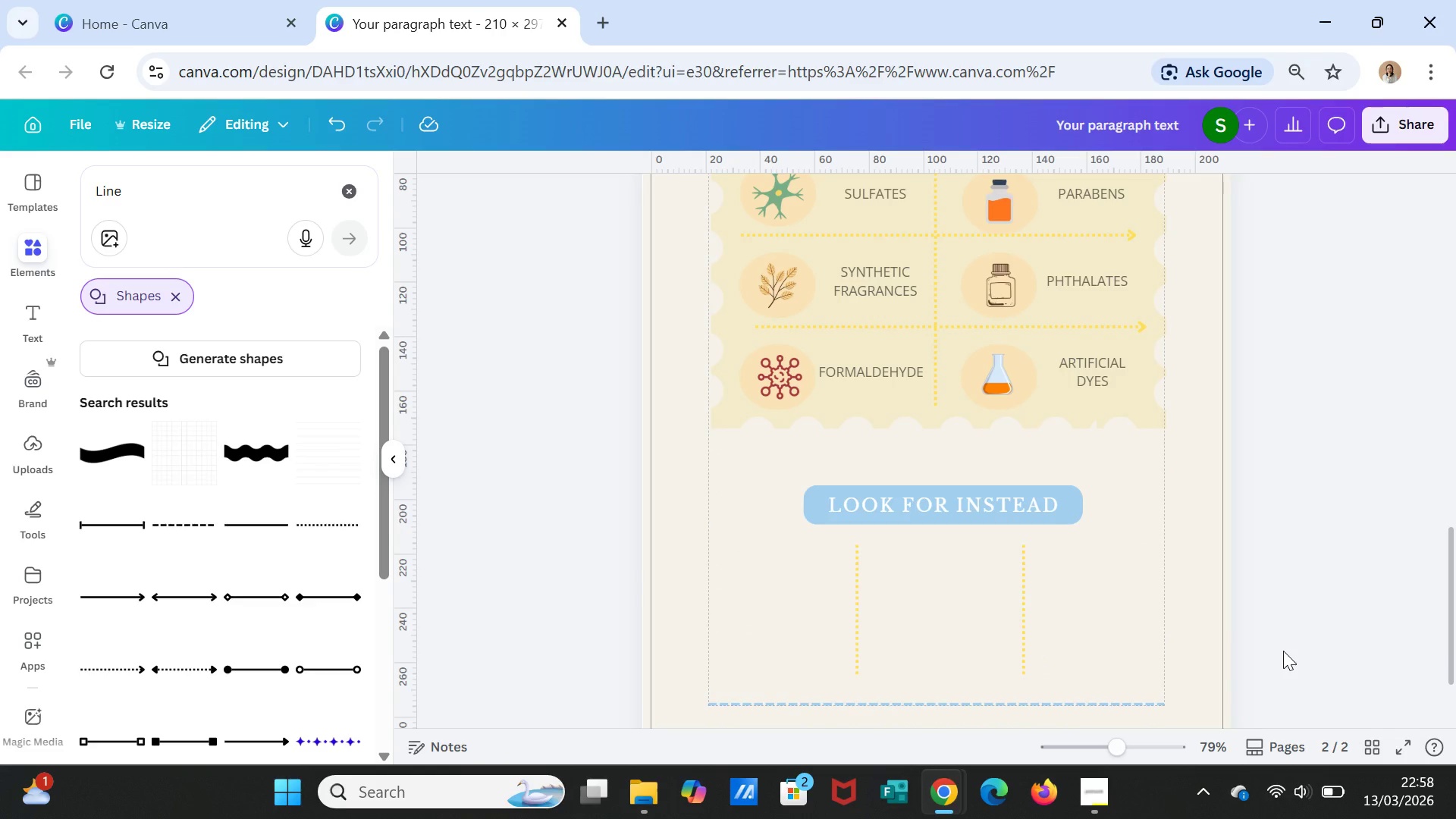 
scroll: coordinate [1283, 651], scroll_direction: up, amount: 2.0
 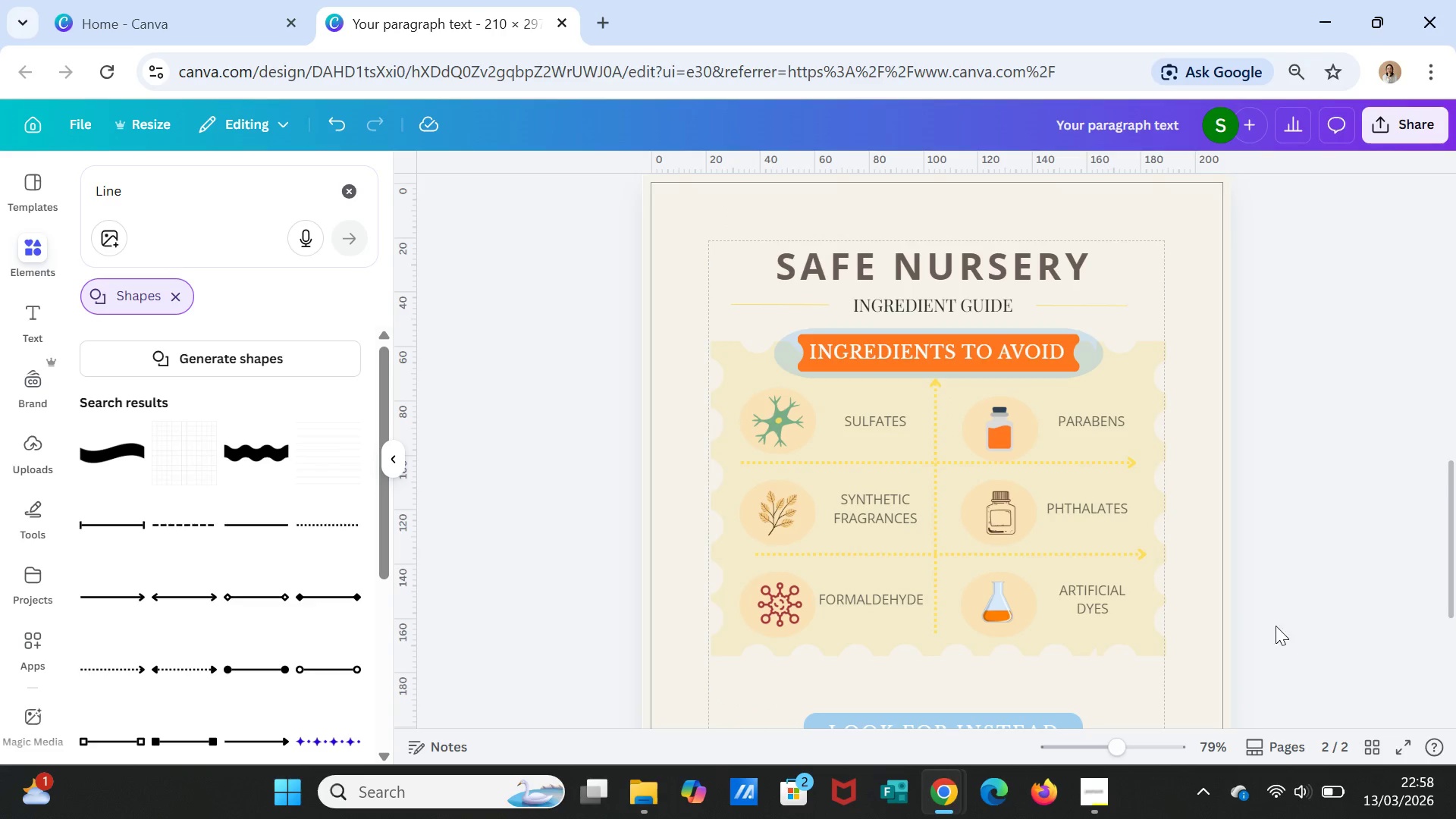 
scroll: coordinate [1250, 592], scroll_direction: down, amount: 1.0
 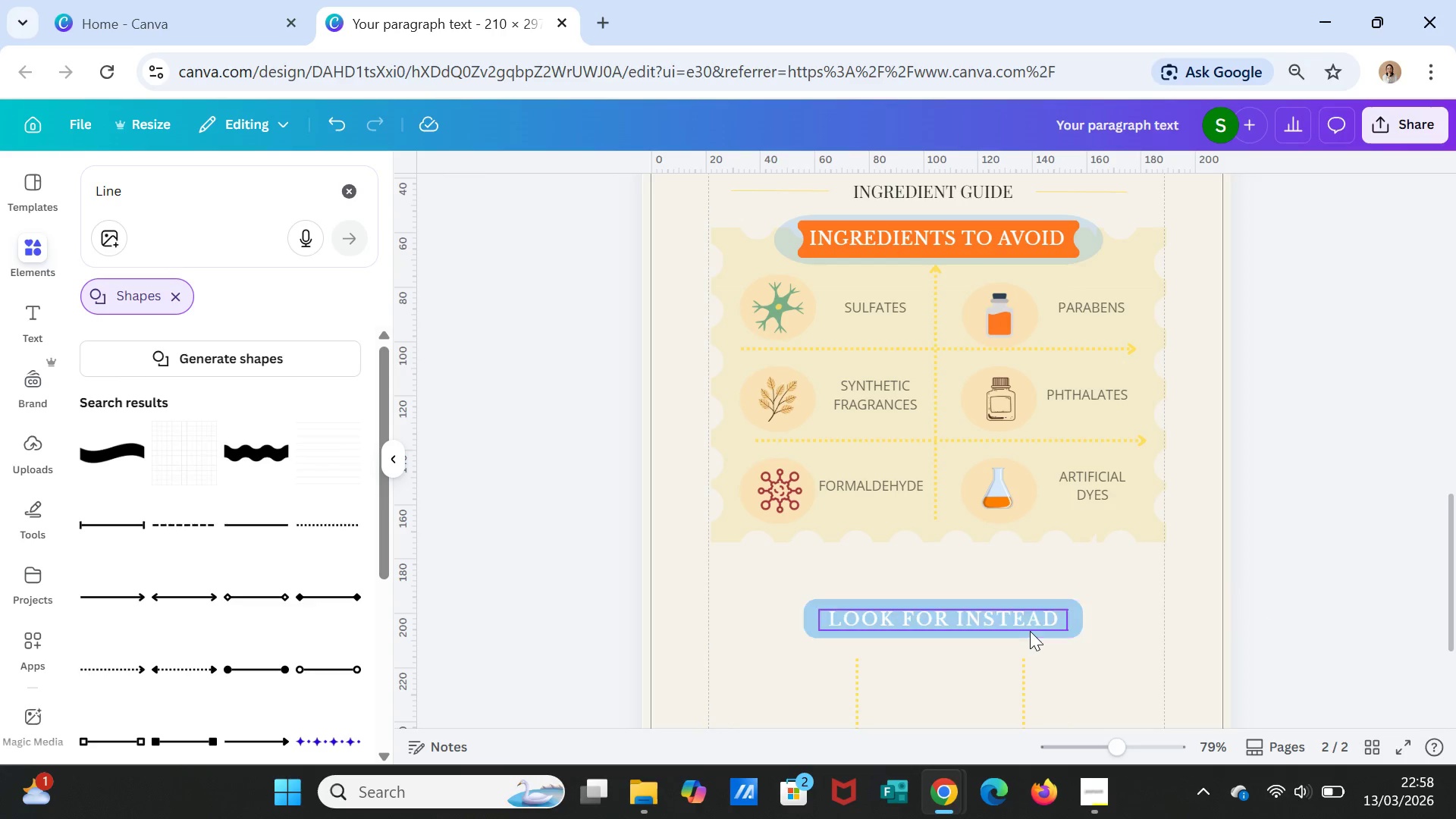 
left_click([1012, 623])
 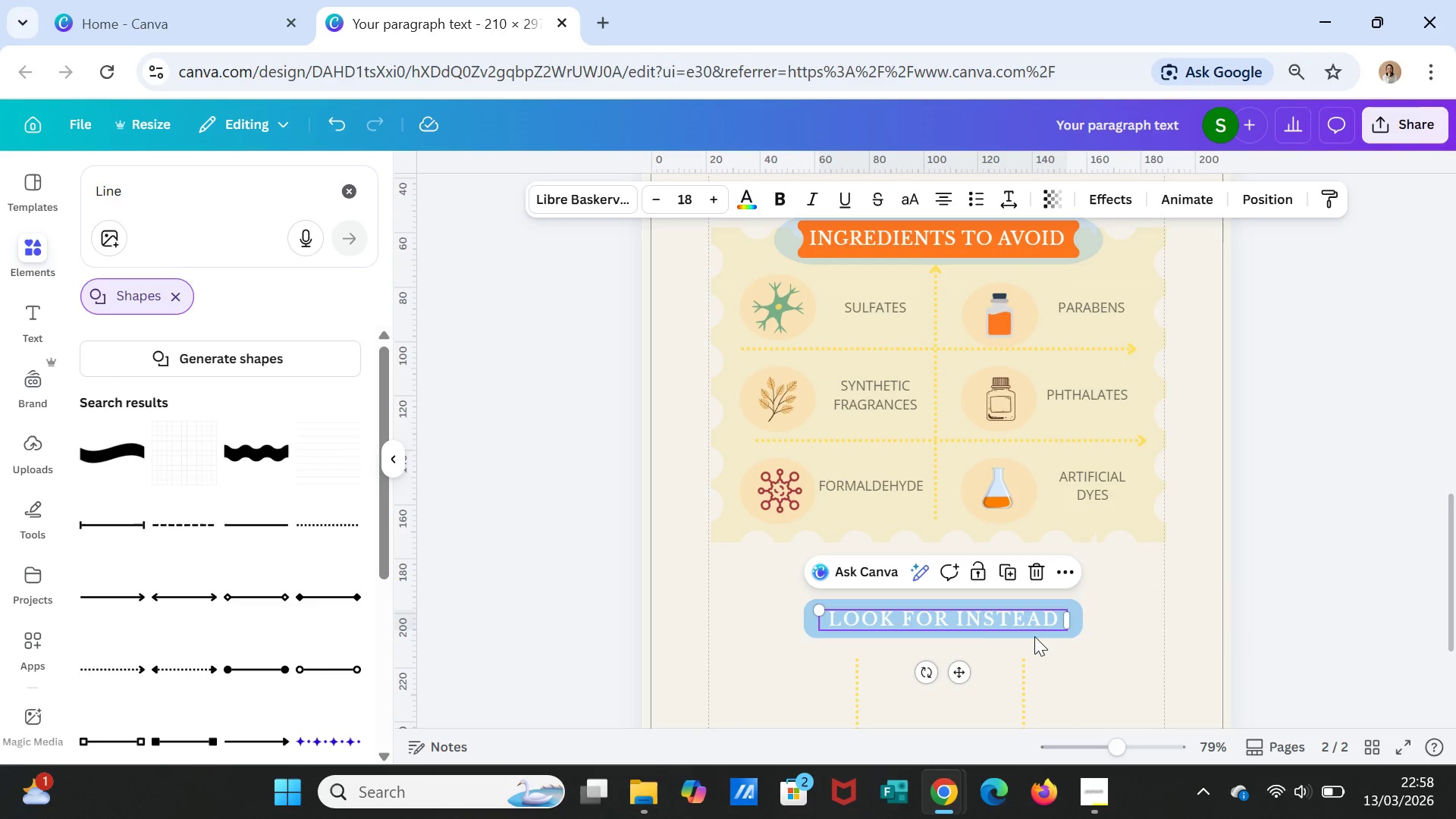 
hold_key(key=ShiftLeft, duration=2.47)
left_click([1062, 632])
 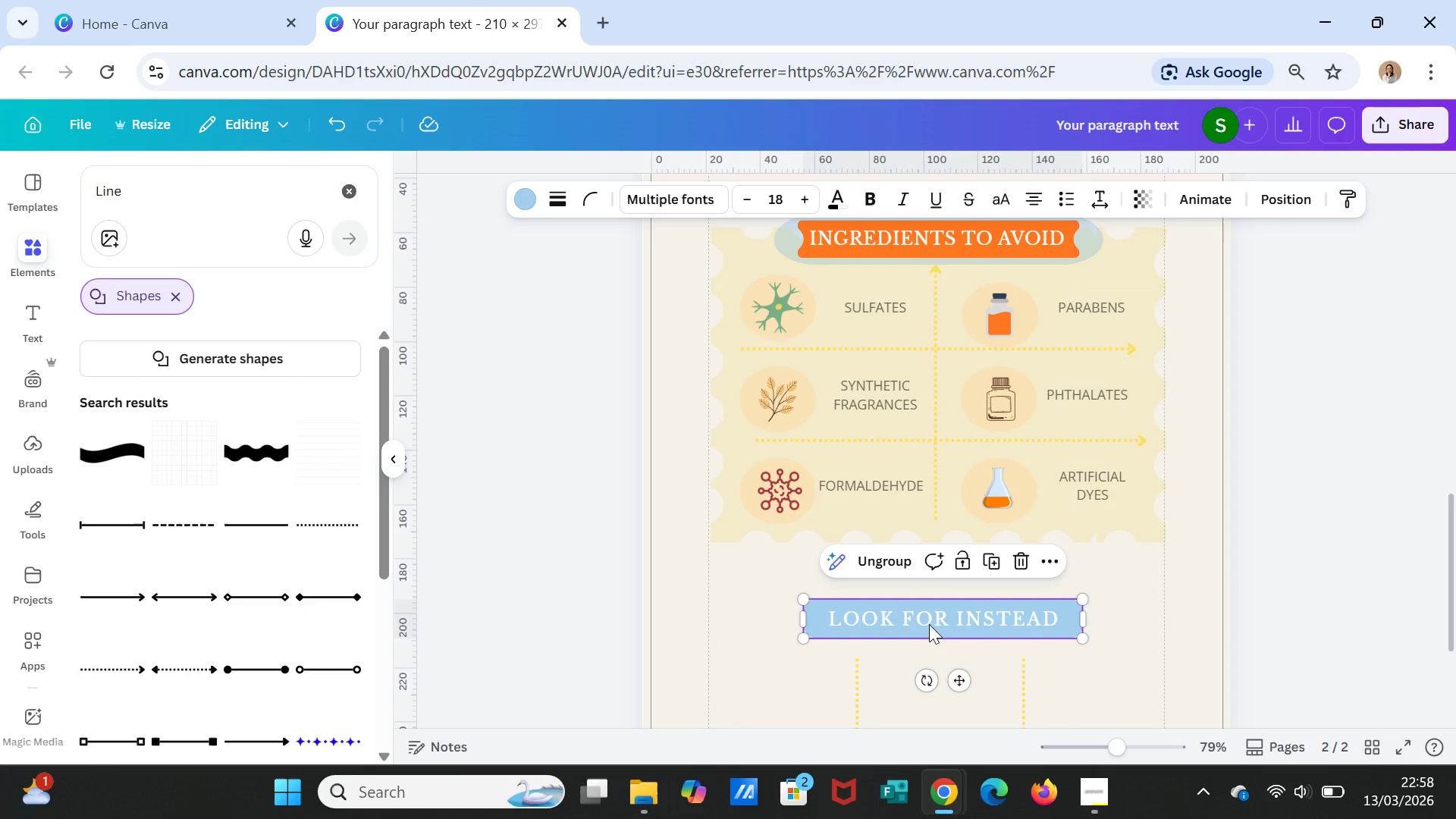 
left_click_drag(start_coordinate=[932, 622], to_coordinate=[936, 579])
 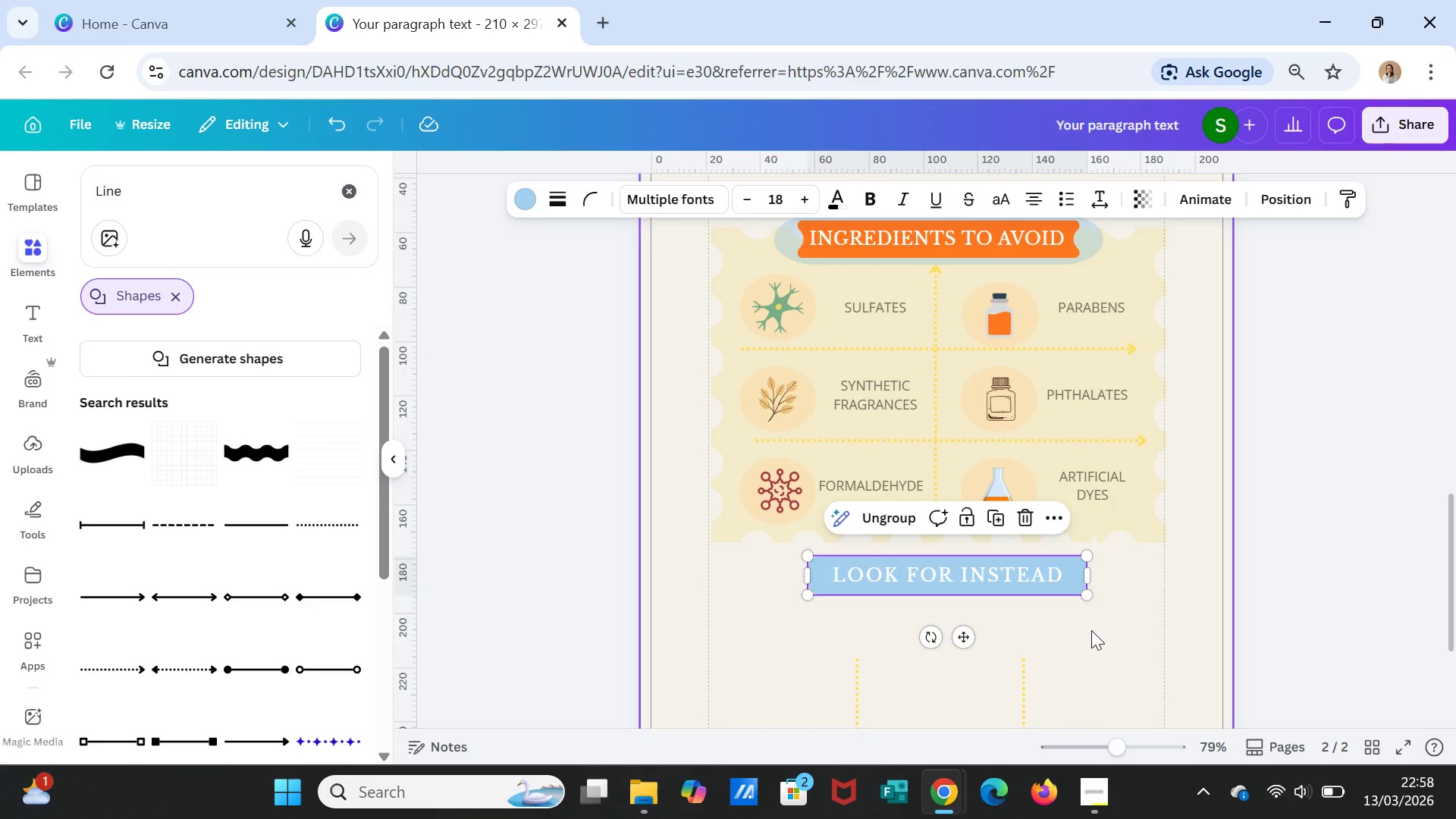 
left_click([1091, 630])
 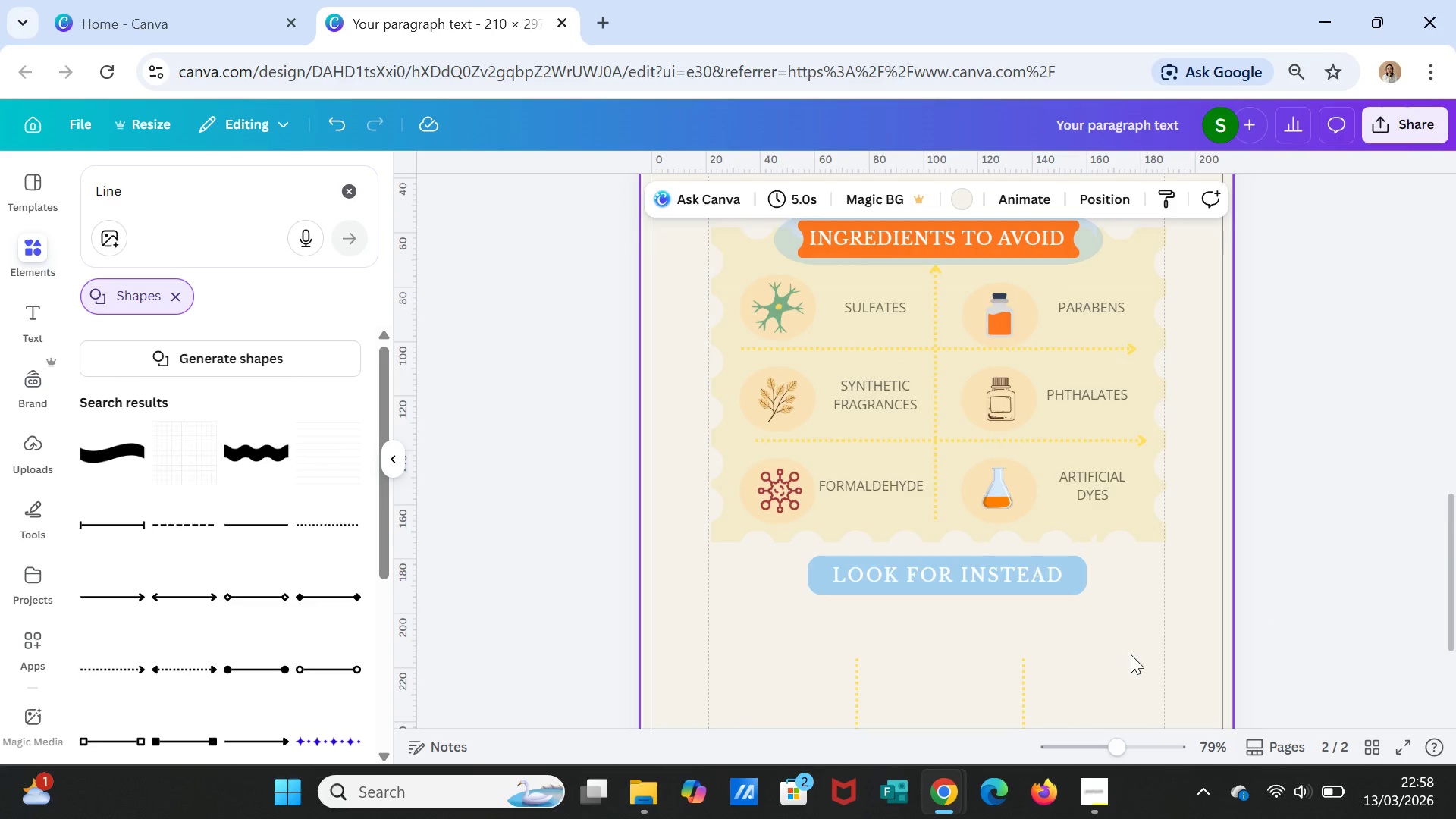 
scroll: coordinate [1131, 655], scroll_direction: down, amount: 2.0
 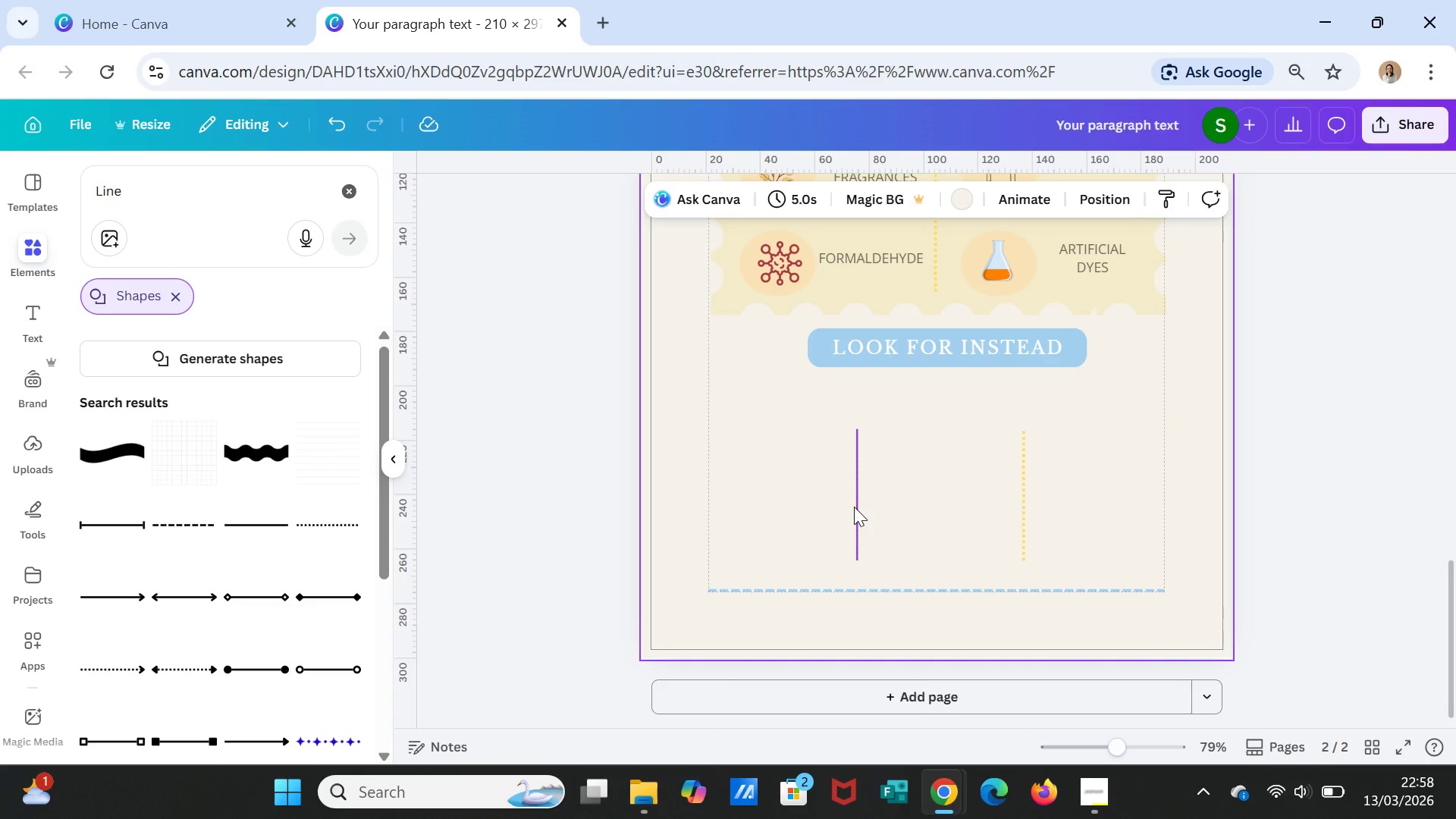 
left_click([854, 507])
 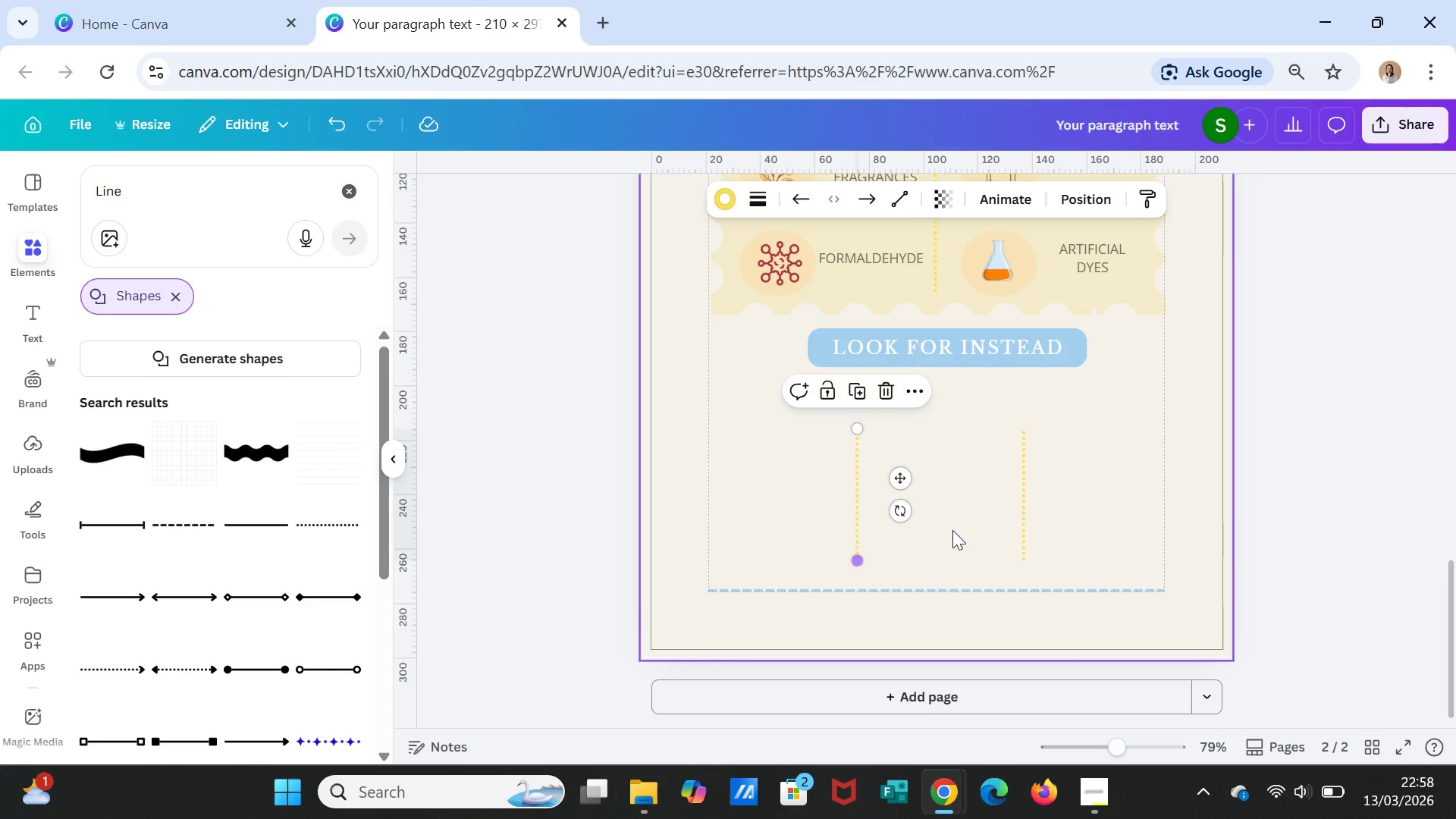 
scroll: coordinate [1021, 545], scroll_direction: up, amount: 1.0
 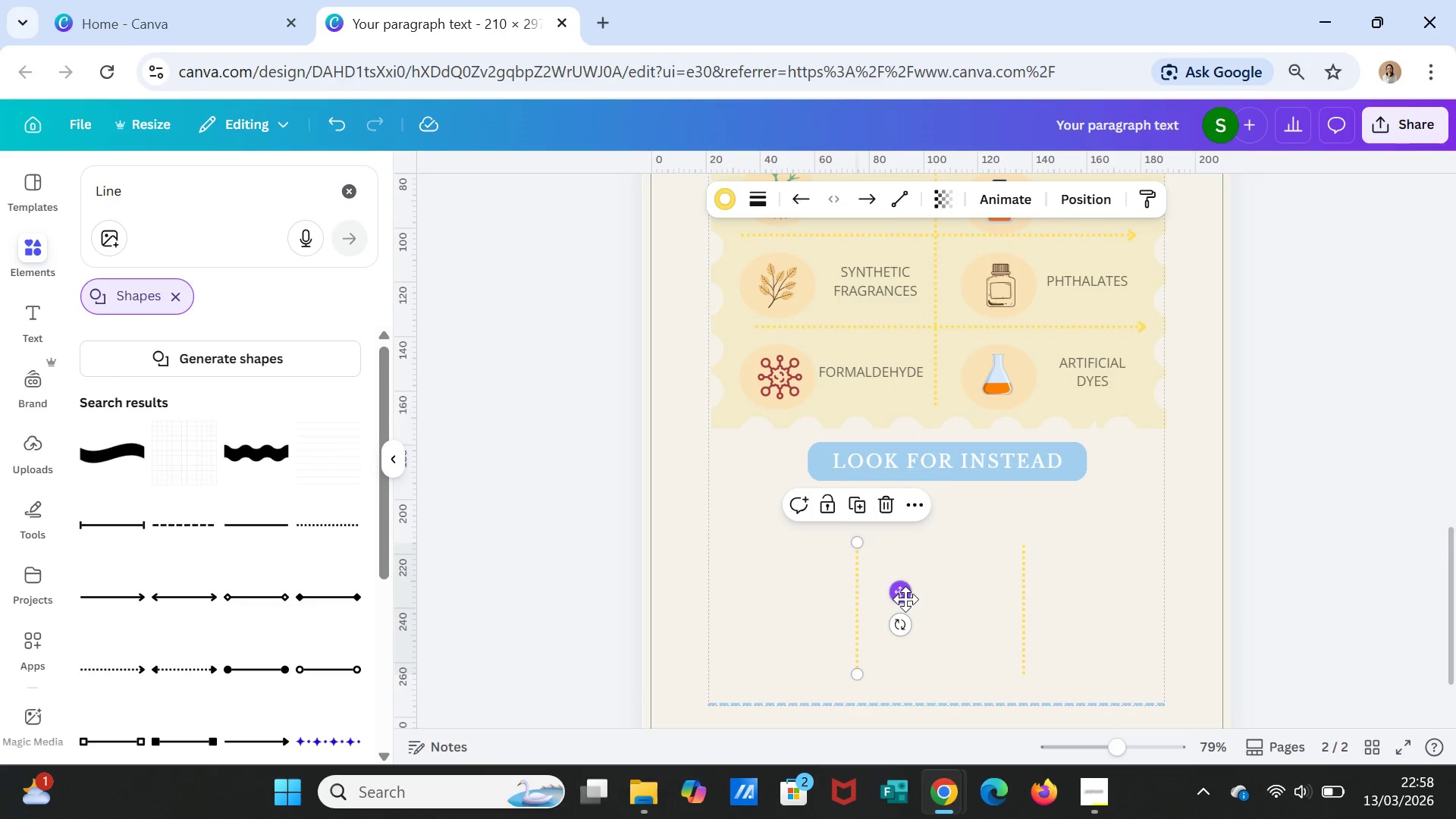 
left_click_drag(start_coordinate=[902, 597], to_coordinate=[900, 537])
 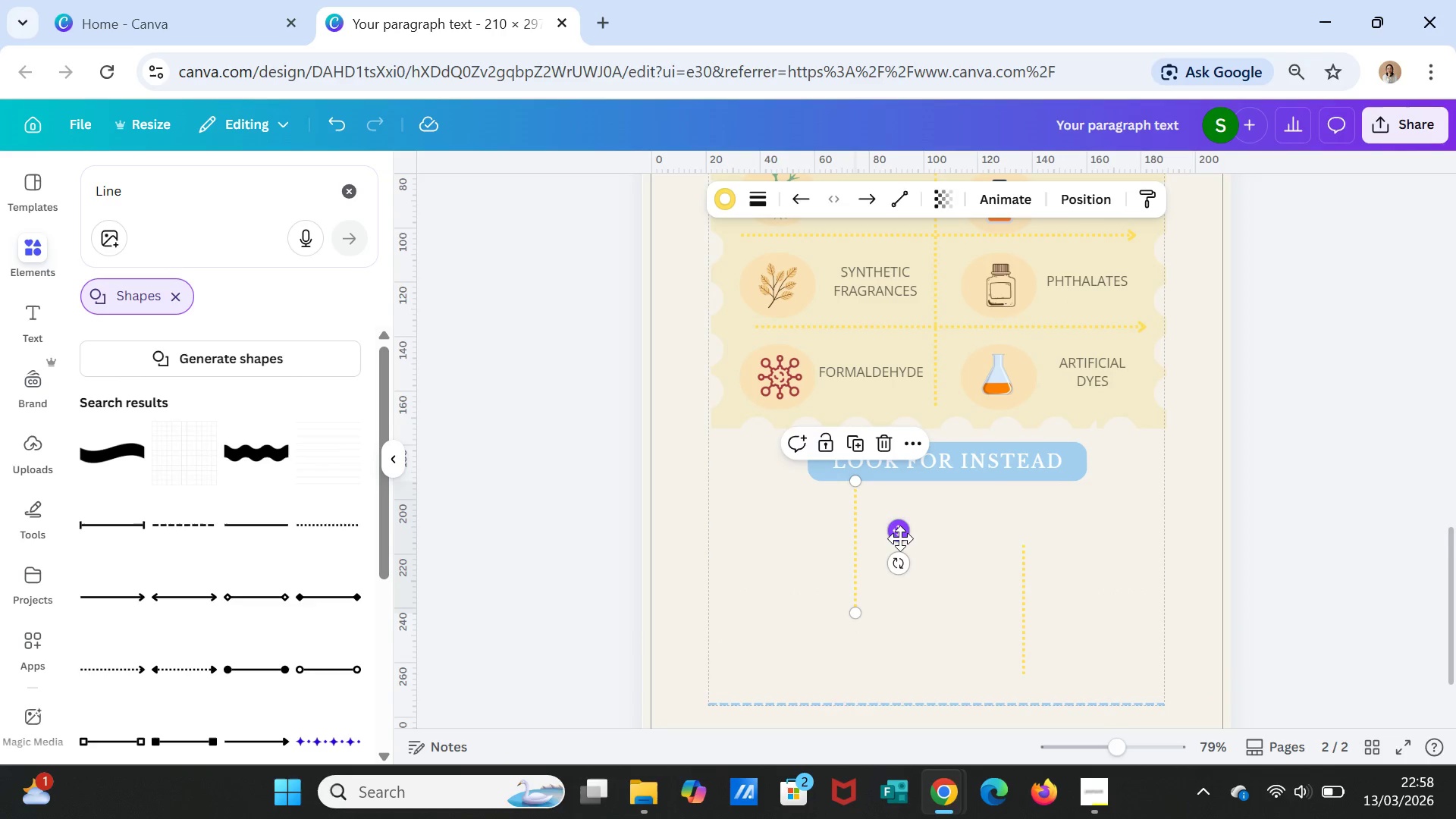 
left_click_drag(start_coordinate=[900, 538], to_coordinate=[900, 541])
 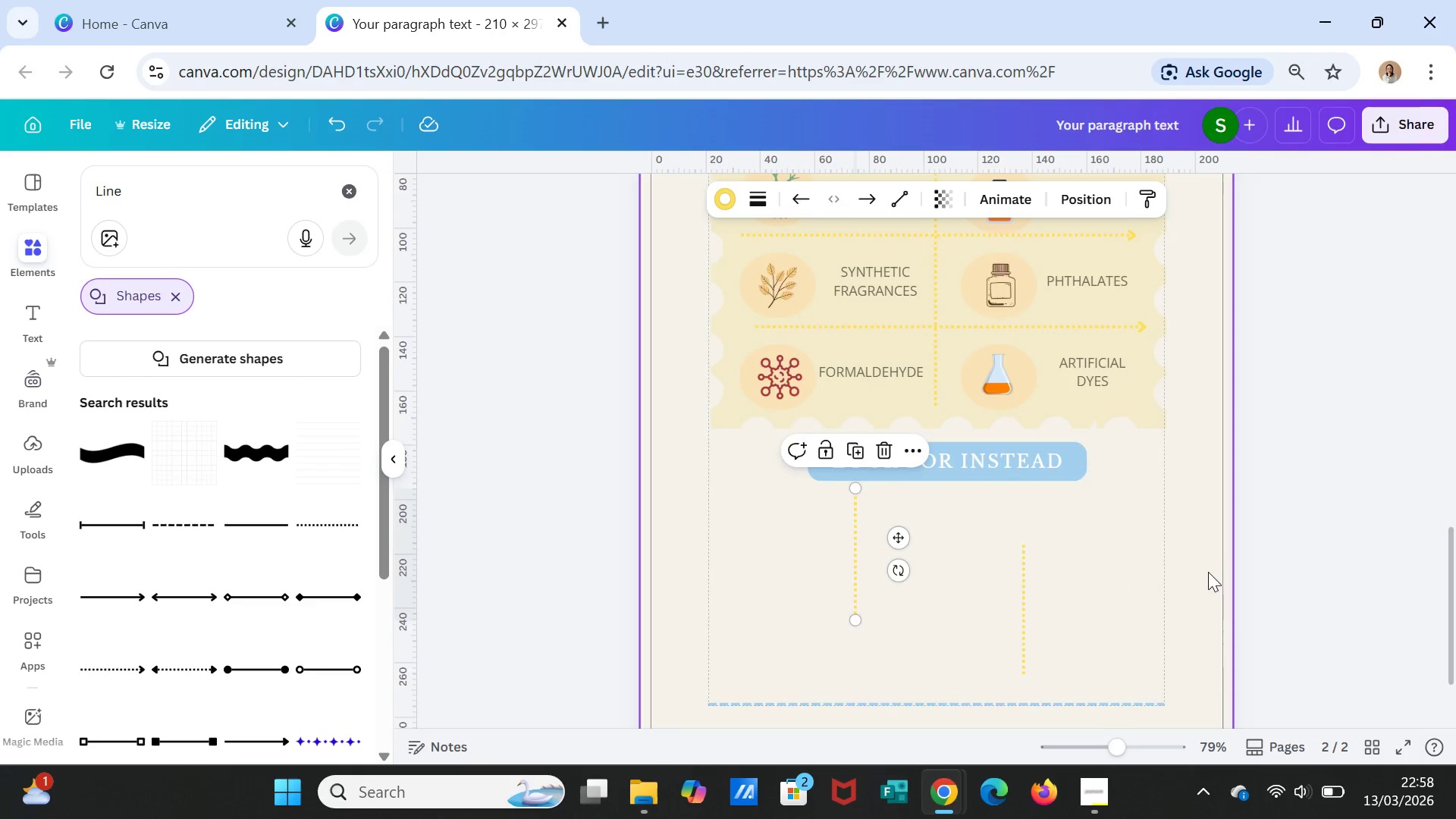 
scroll: coordinate [1208, 572], scroll_direction: down, amount: 2.0
 